 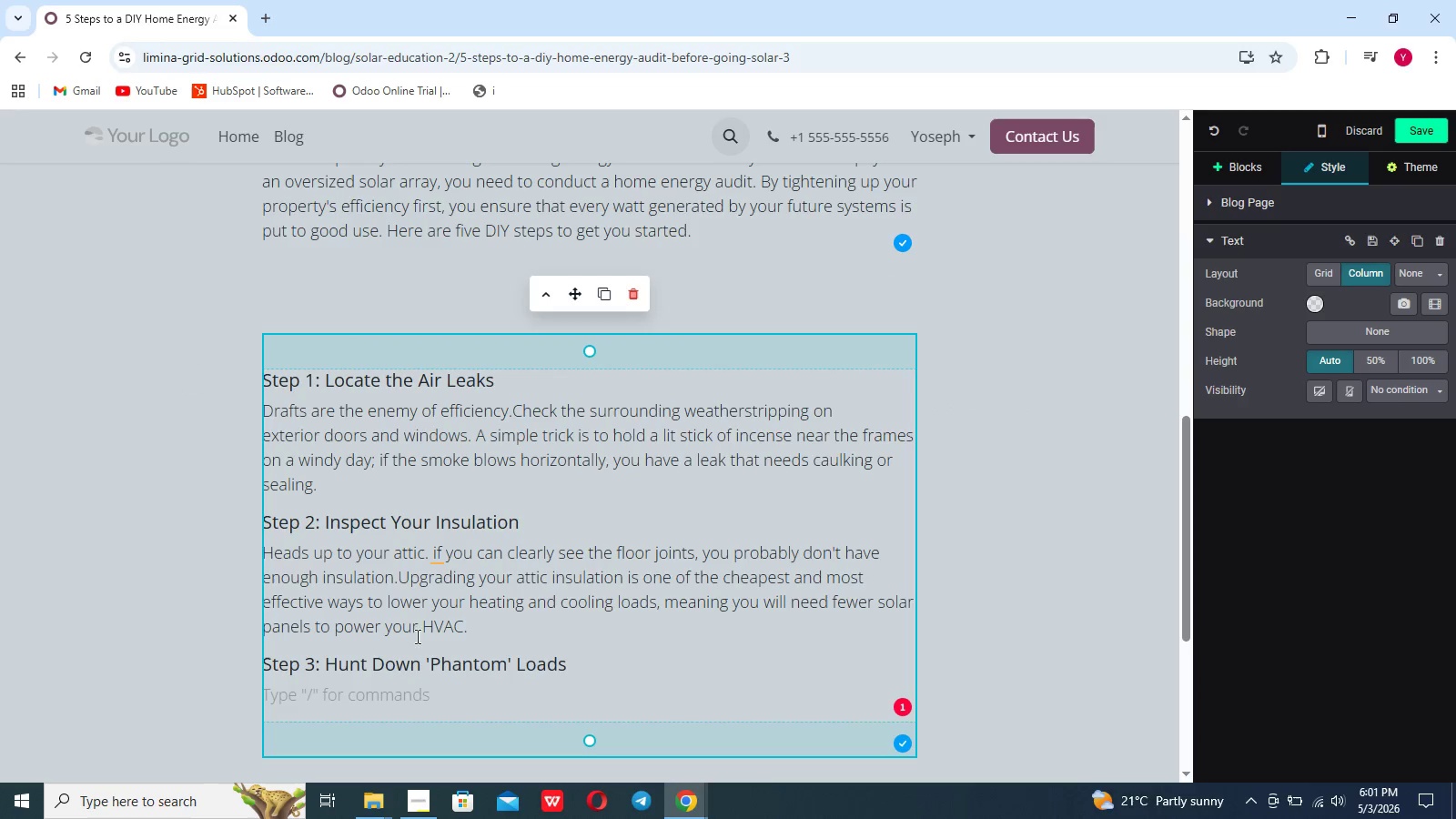 
type(Yoi)
key(Backspace)
type(ur)
 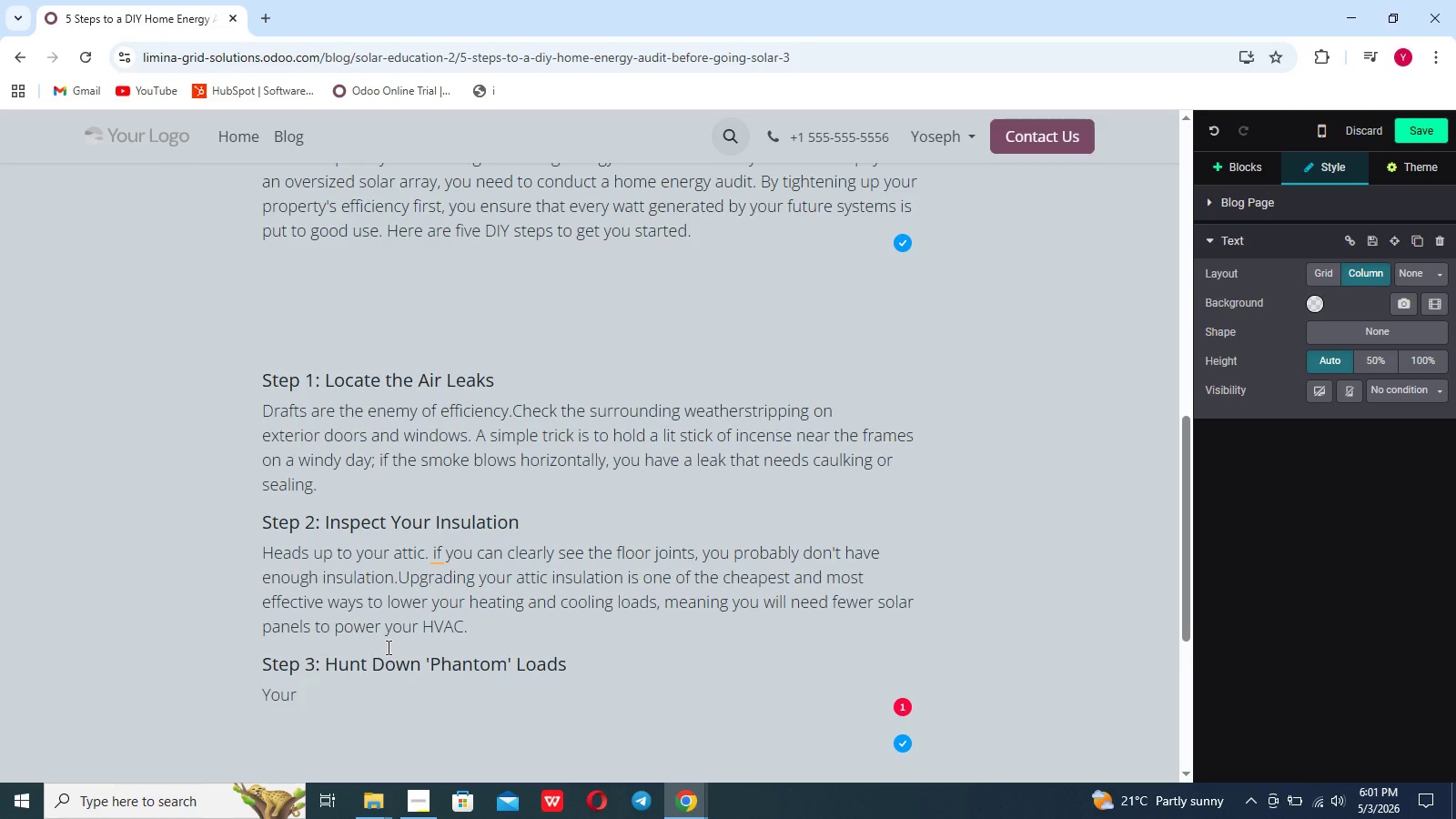 
type( heating and cooling systems are biggest energy hogs in the house)
 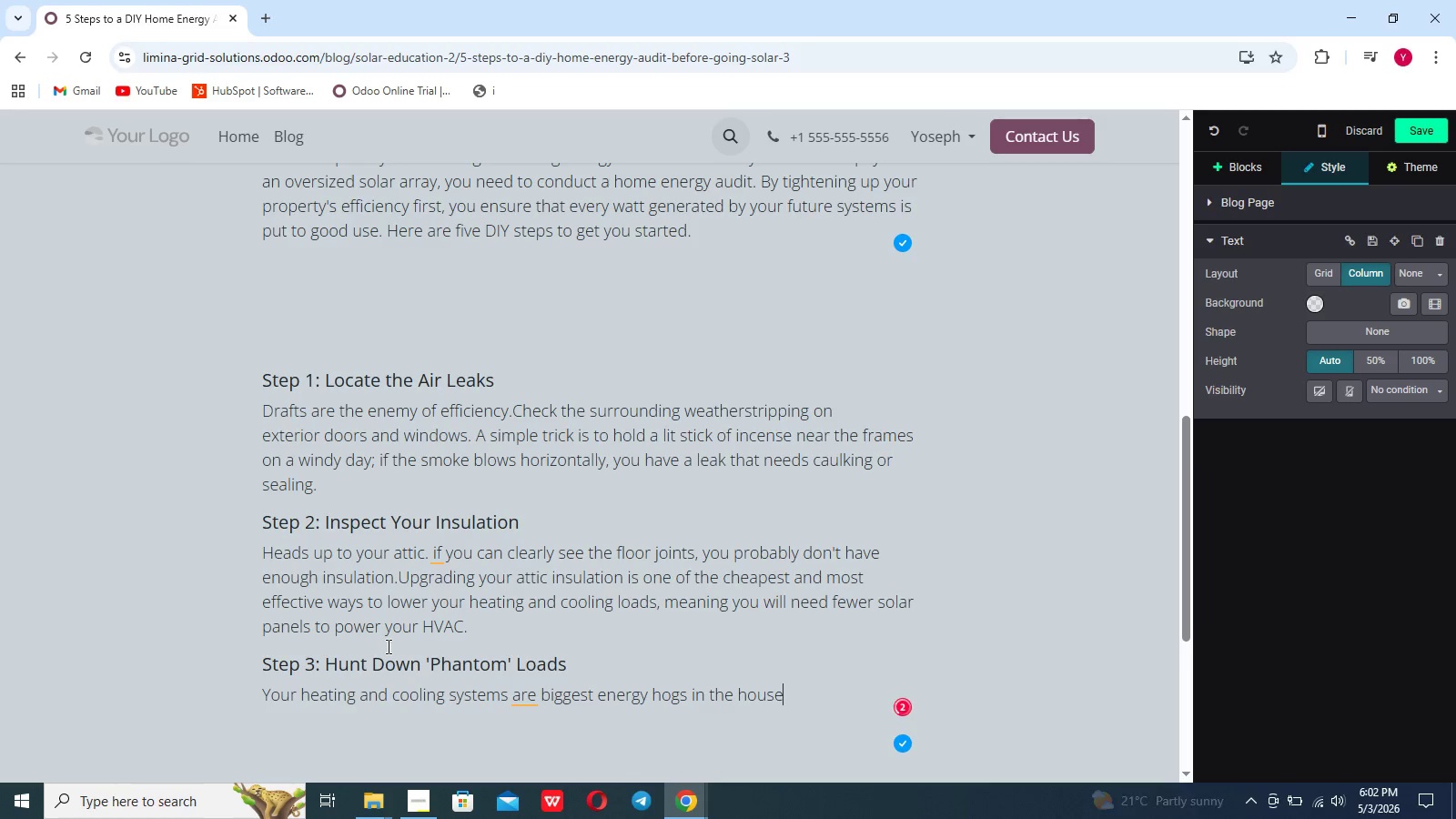 
left_click([388, 646])
 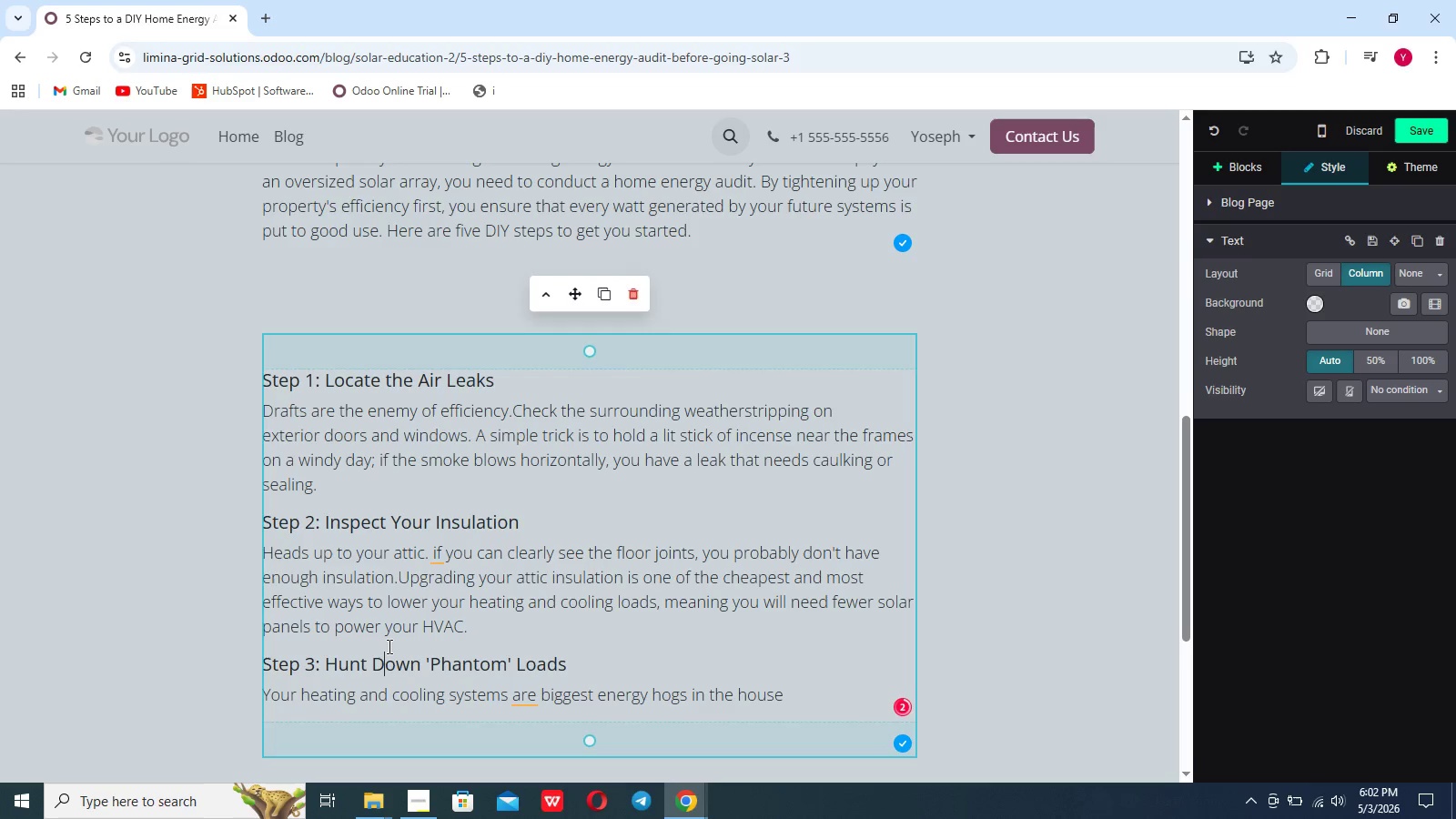 
type(.Ensure you a)
 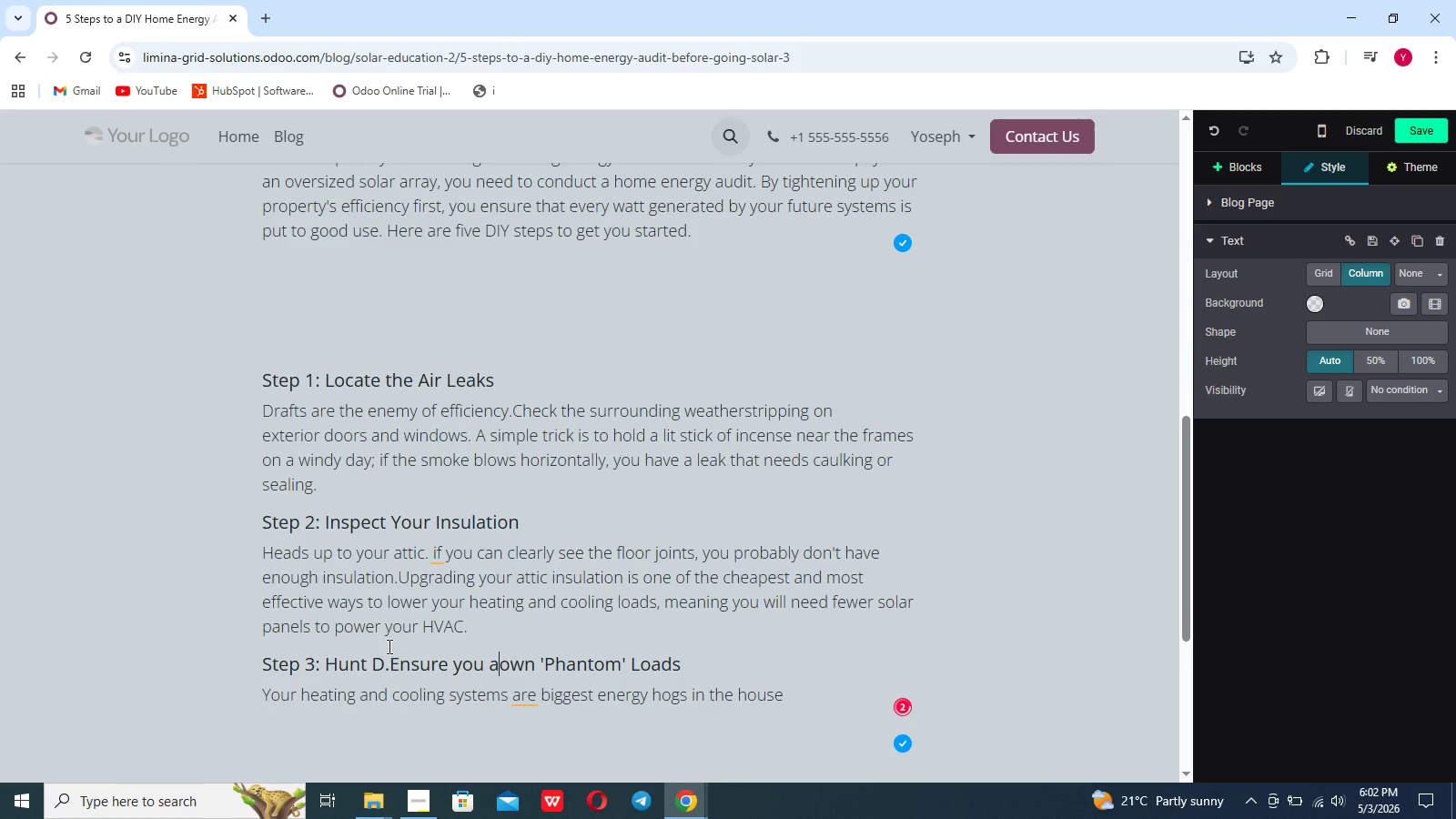 
left_click_drag(start_coordinate=[500, 664], to_coordinate=[382, 662])
 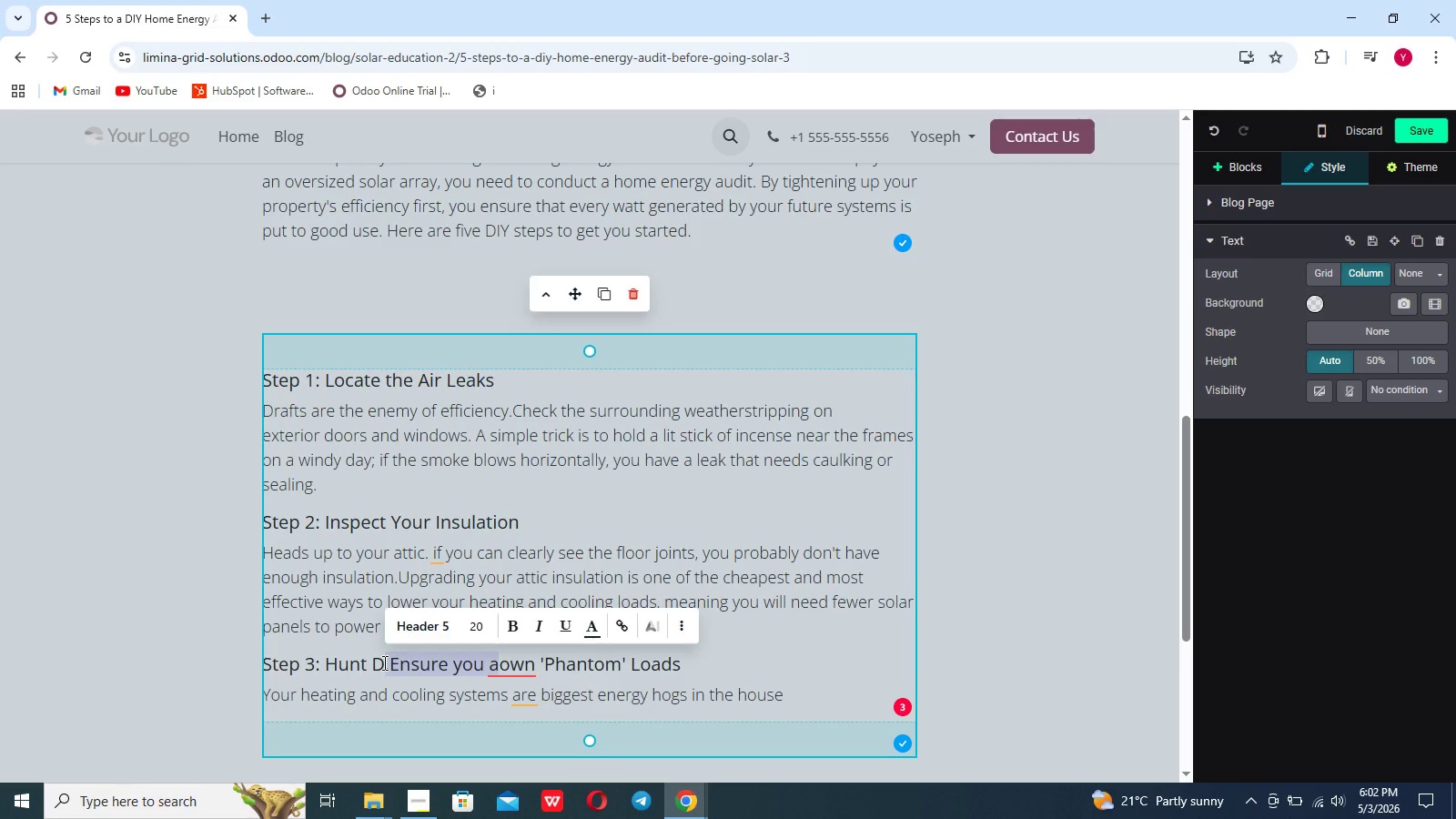 
key(Backspace)
 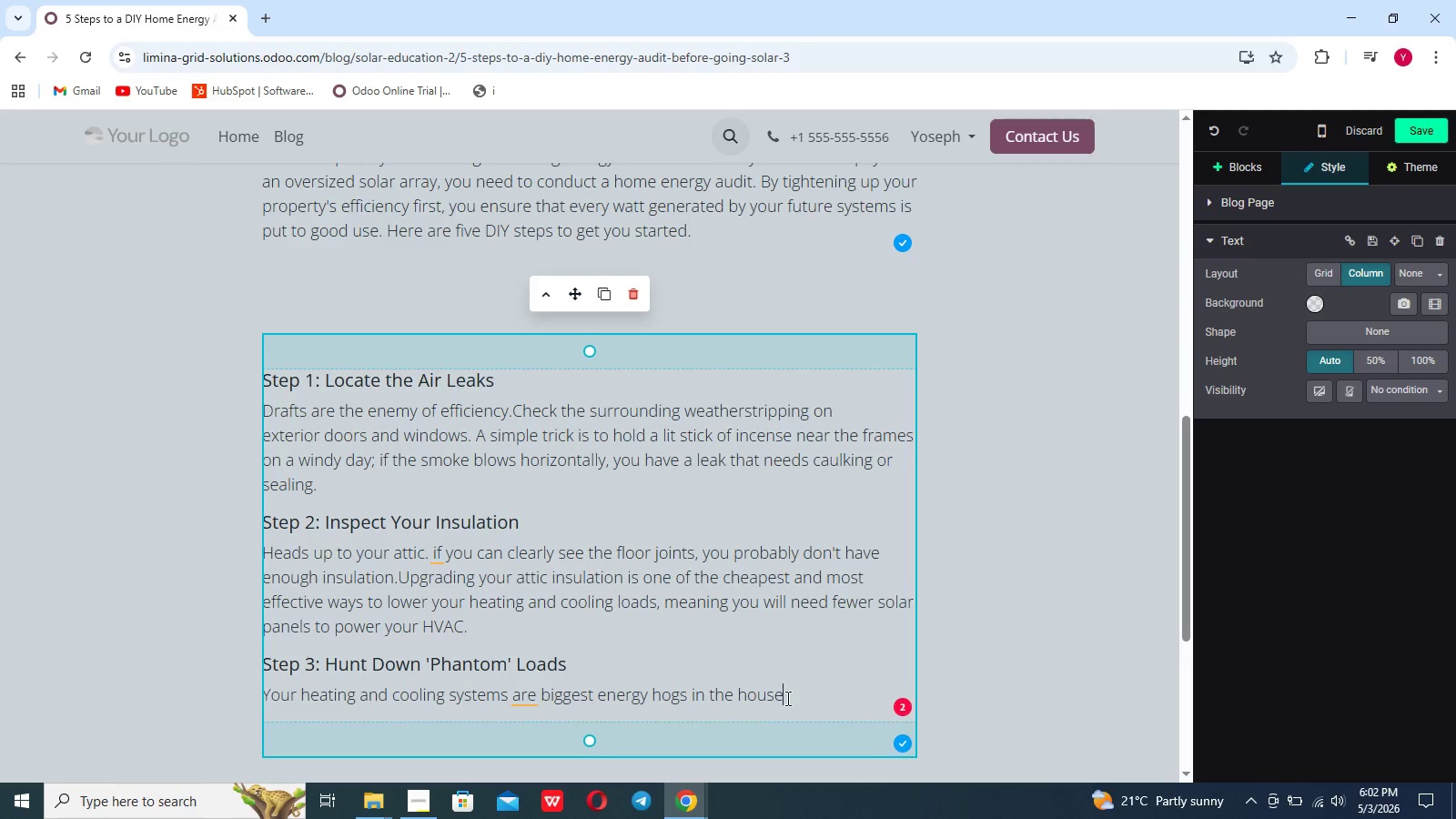 
key(Space)
 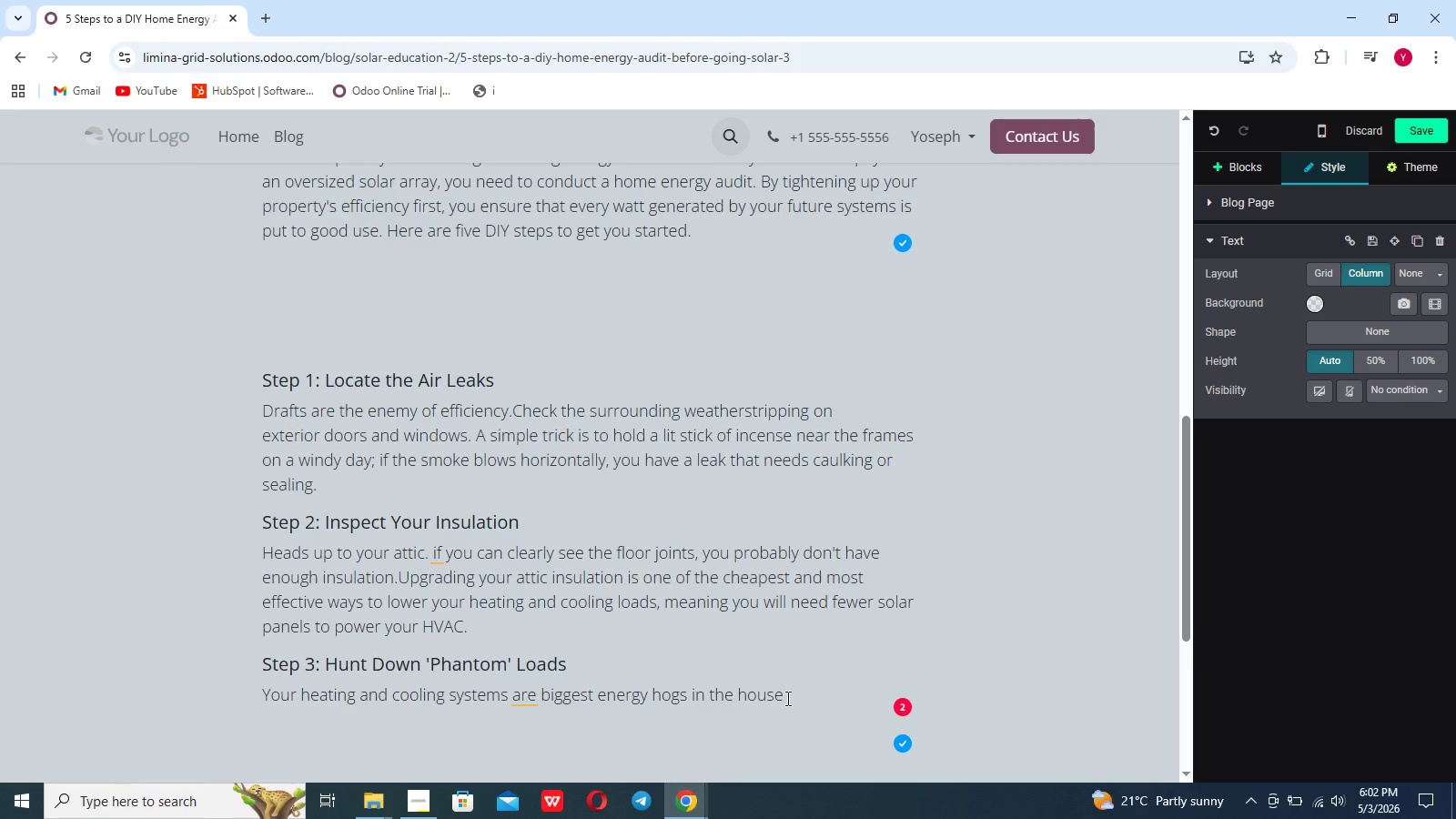 
key(Period)
 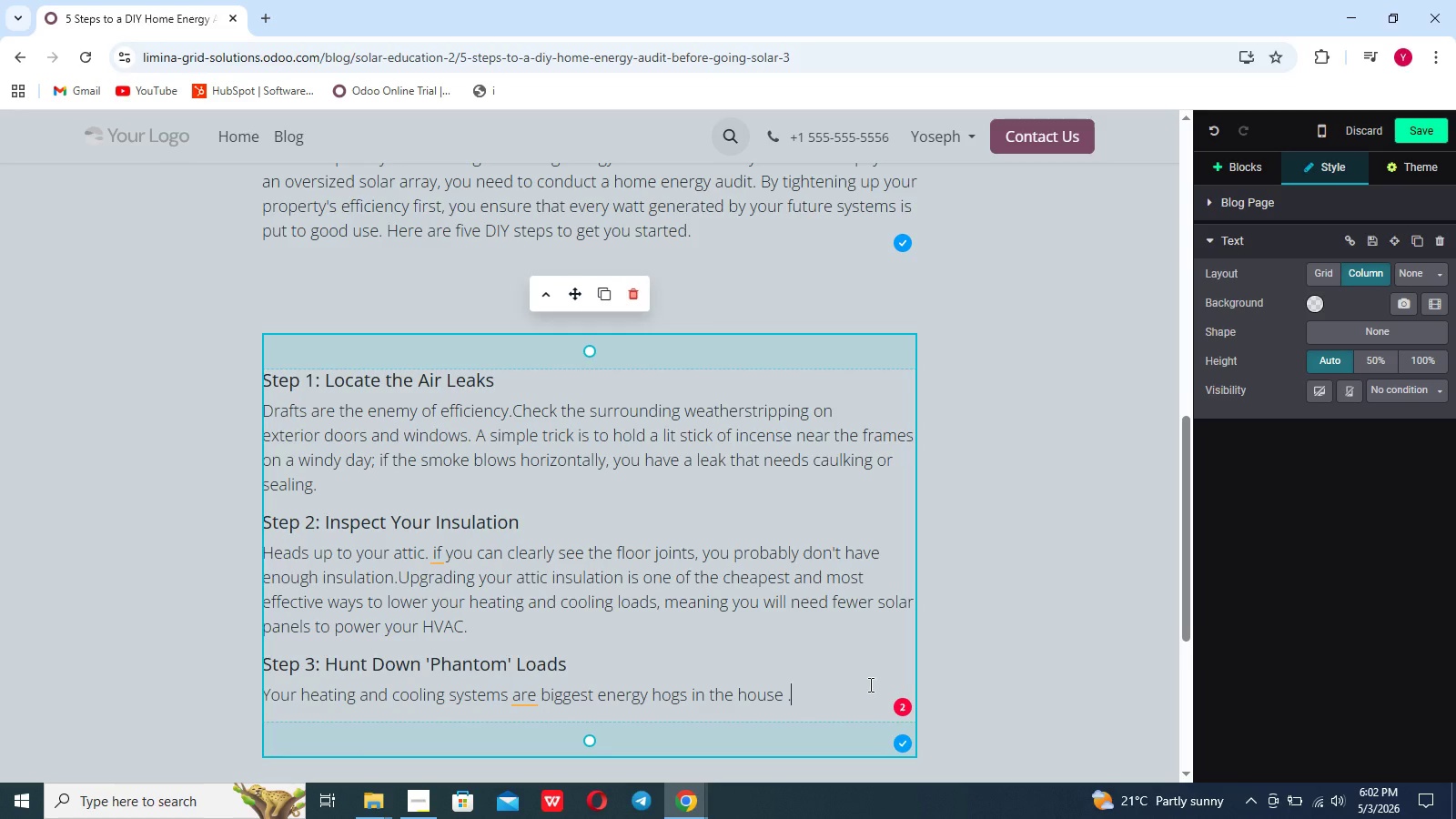 
wait(9.42)
 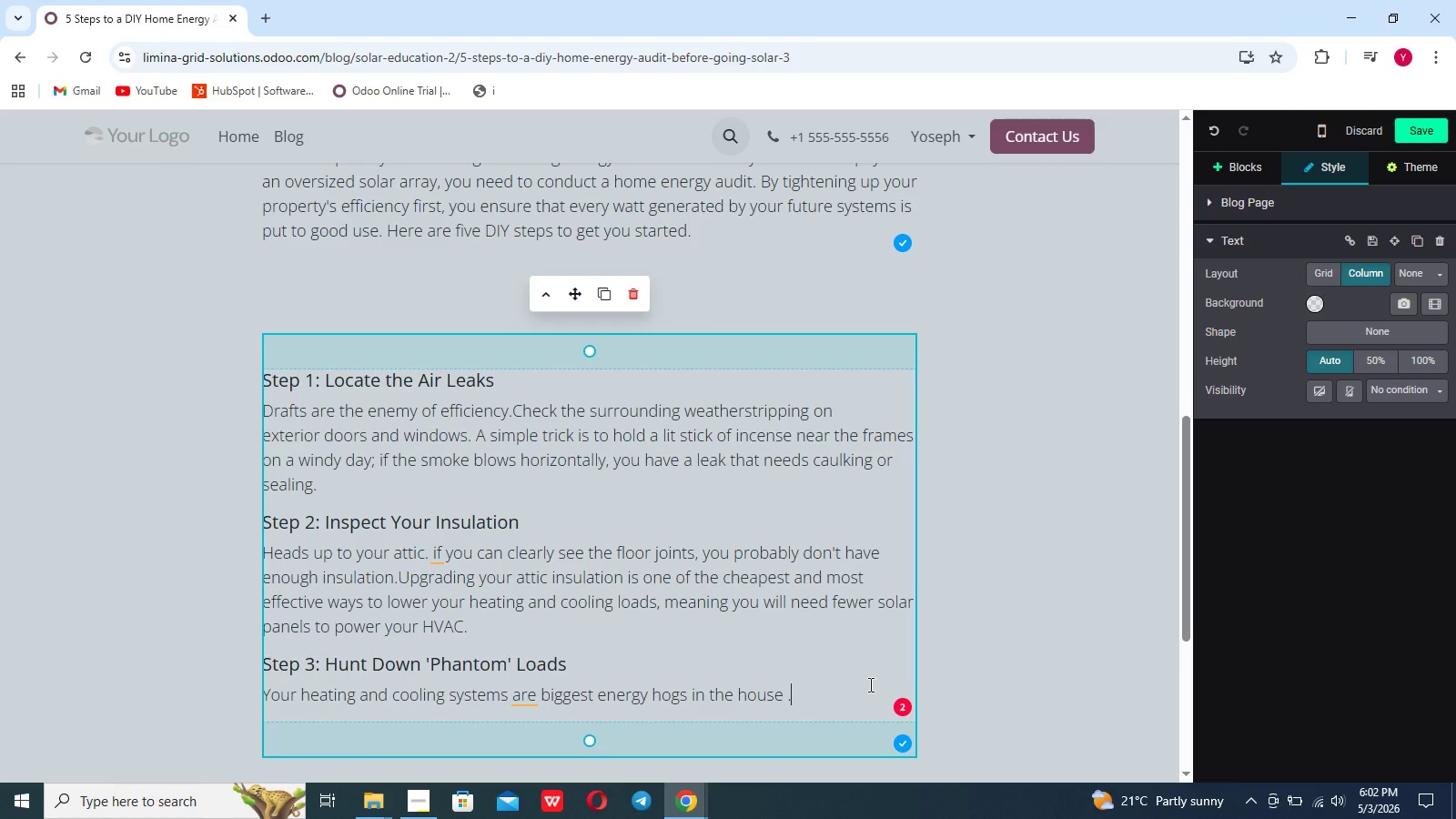 
key(Backspace)
key(Backspace)
type(. Ensure  you are a )
key(Backspace)
key(Backspace)
key(Backspace)
type( replacing your filter forces)
key(Backspace)
key(Backspace)
key(Backspace)
key(Backspace)
key(Backspace)
key(Backspace)
 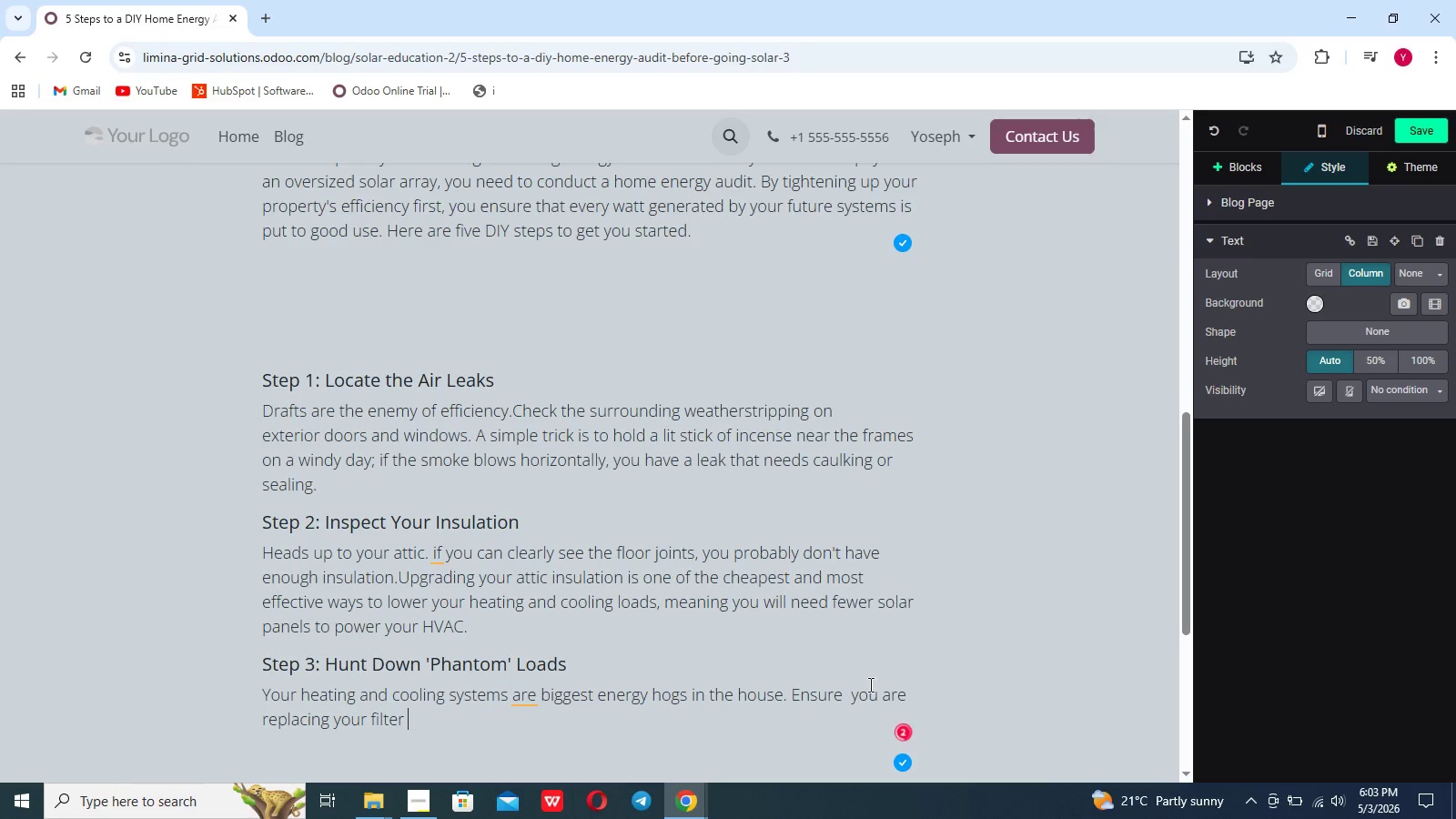 
type(every 30 to 60 days. A clogged filter forces the blower motor r)
key(Backspace)
type(to work twice)
 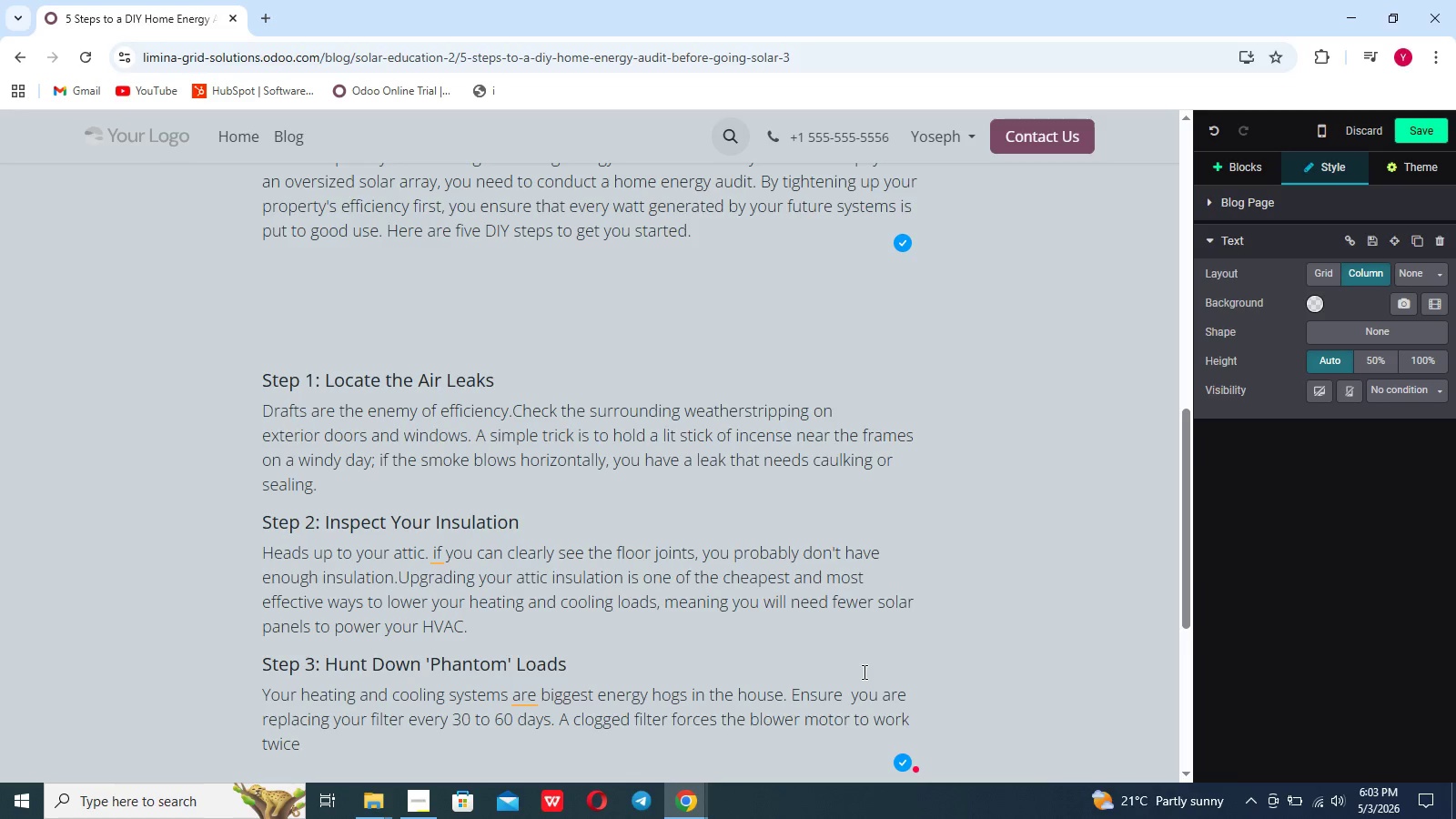 
wait(6.2)
 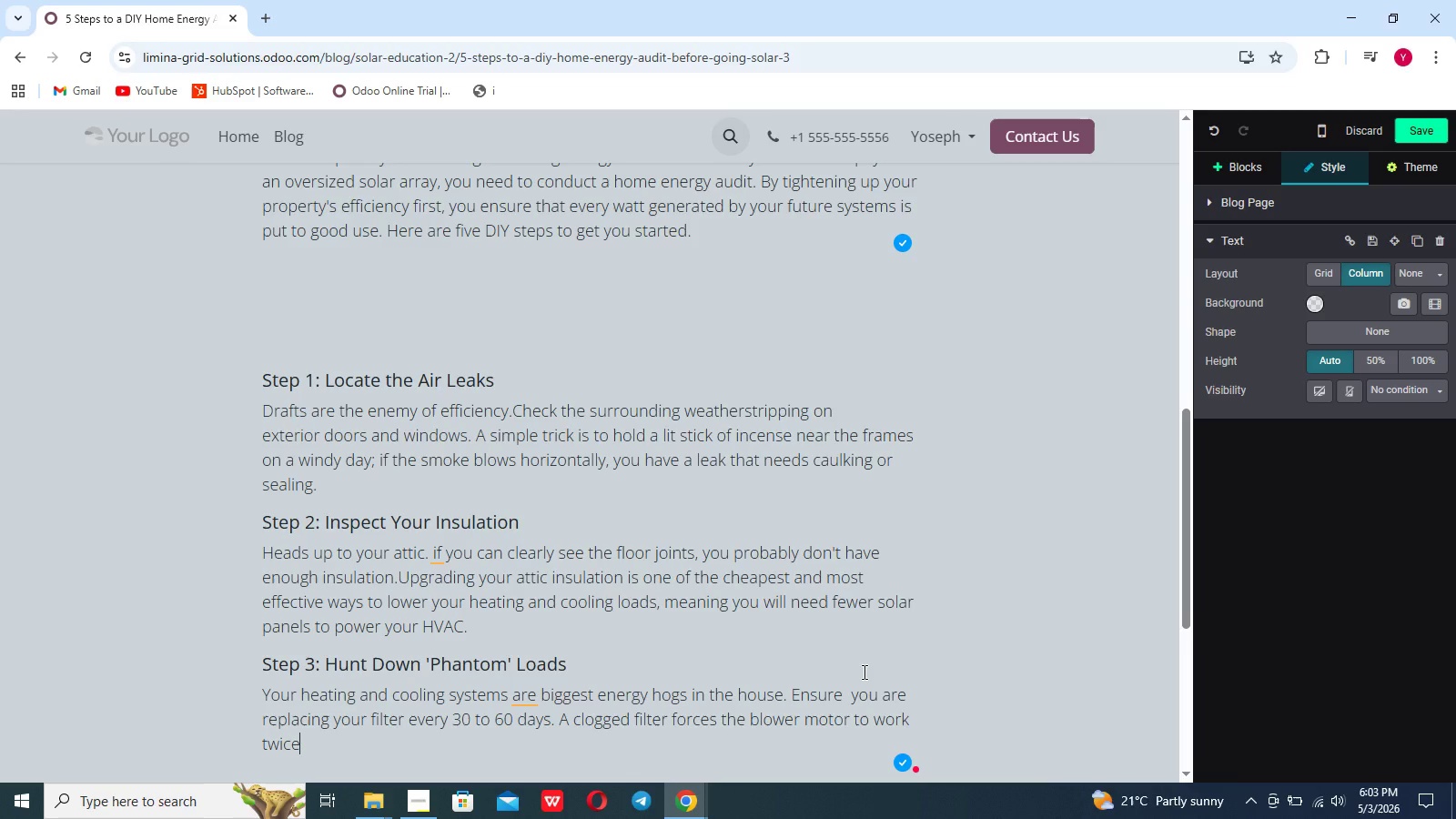 
type(a)
key(Backspace)
type( as hard, draining power and burning our)
key(Backspace)
type(t the equipment prematur)
 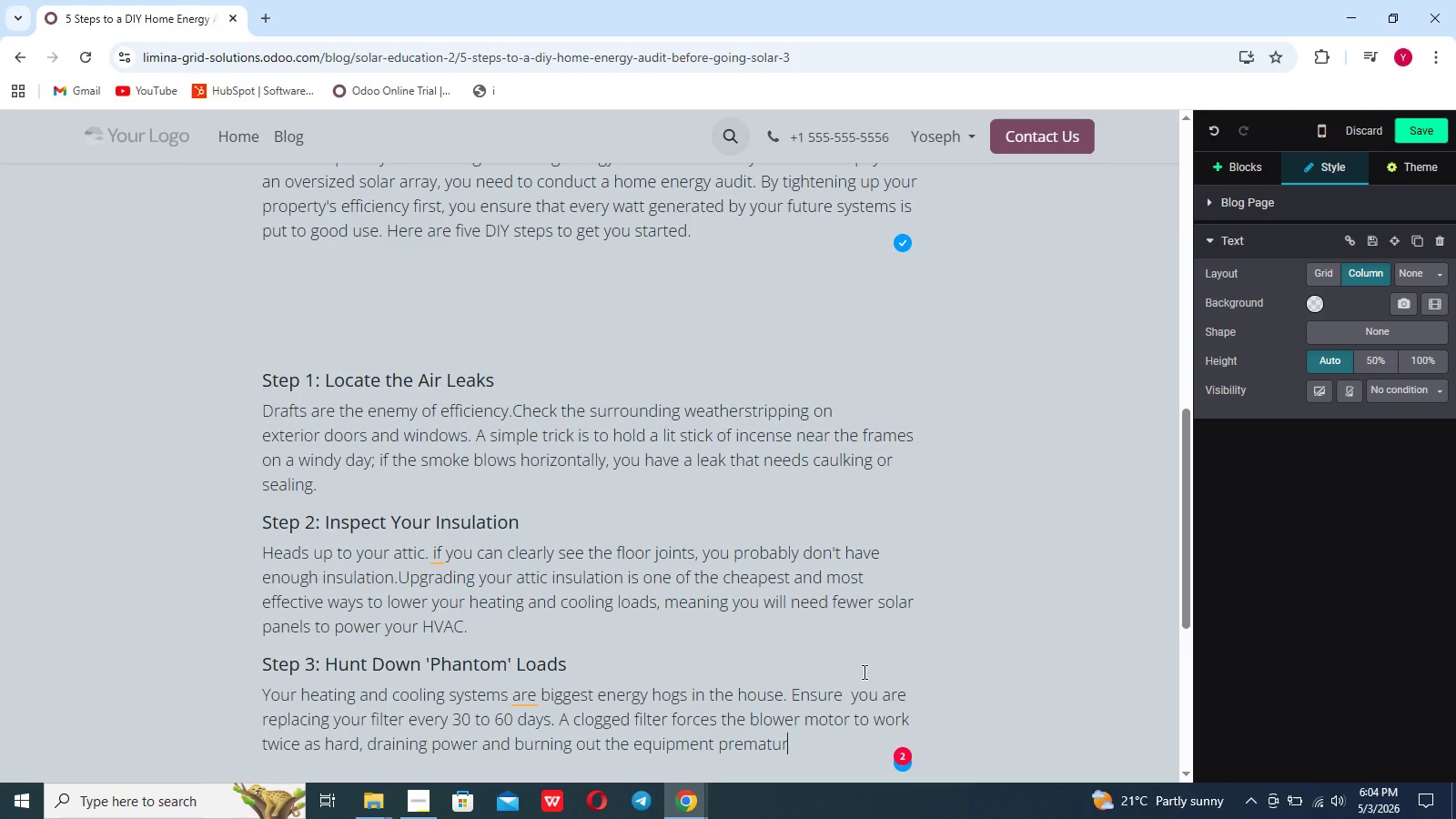 
wait(7.61)
 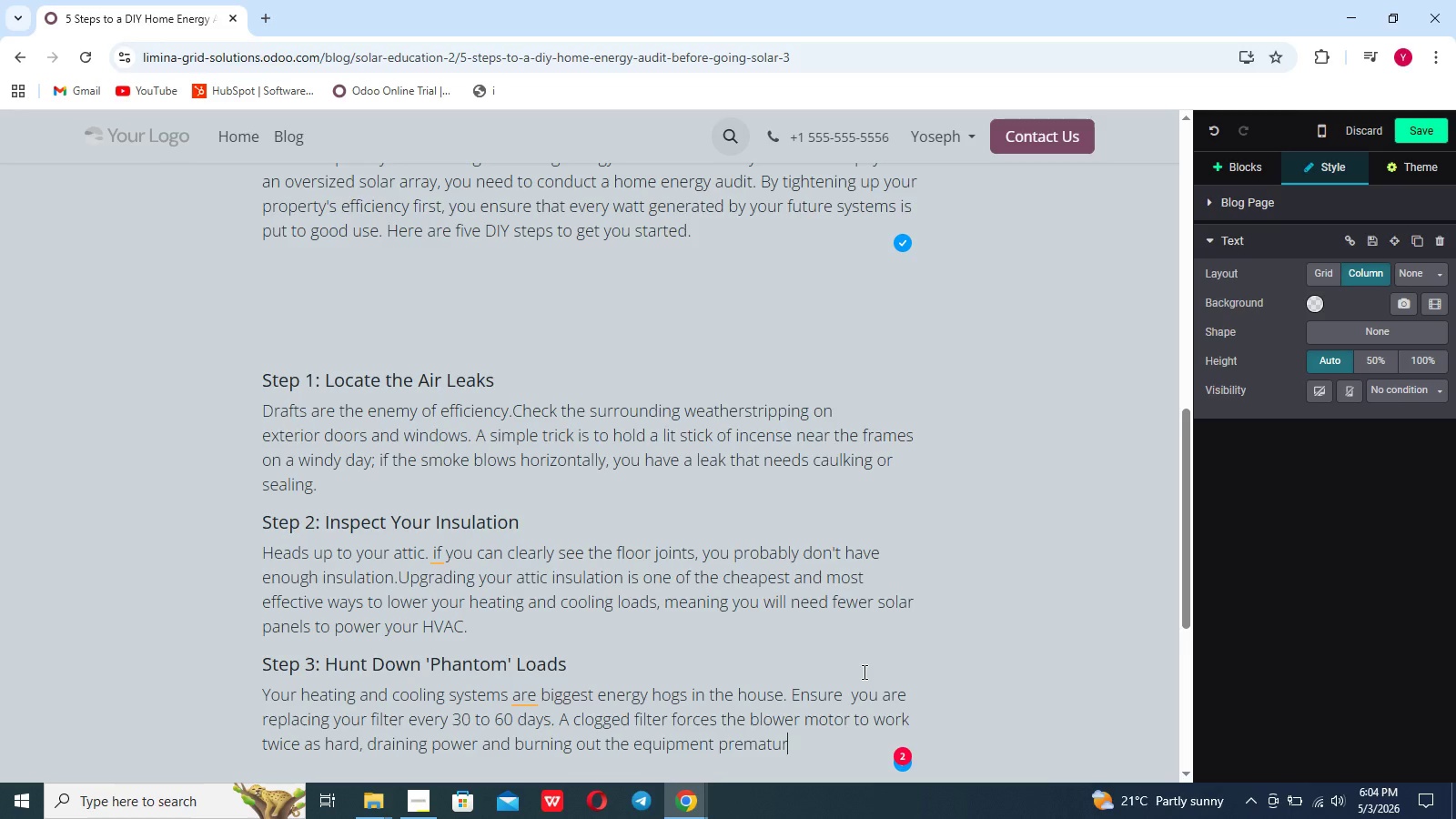 
type(eky)
key(Backspace)
key(Backspace)
 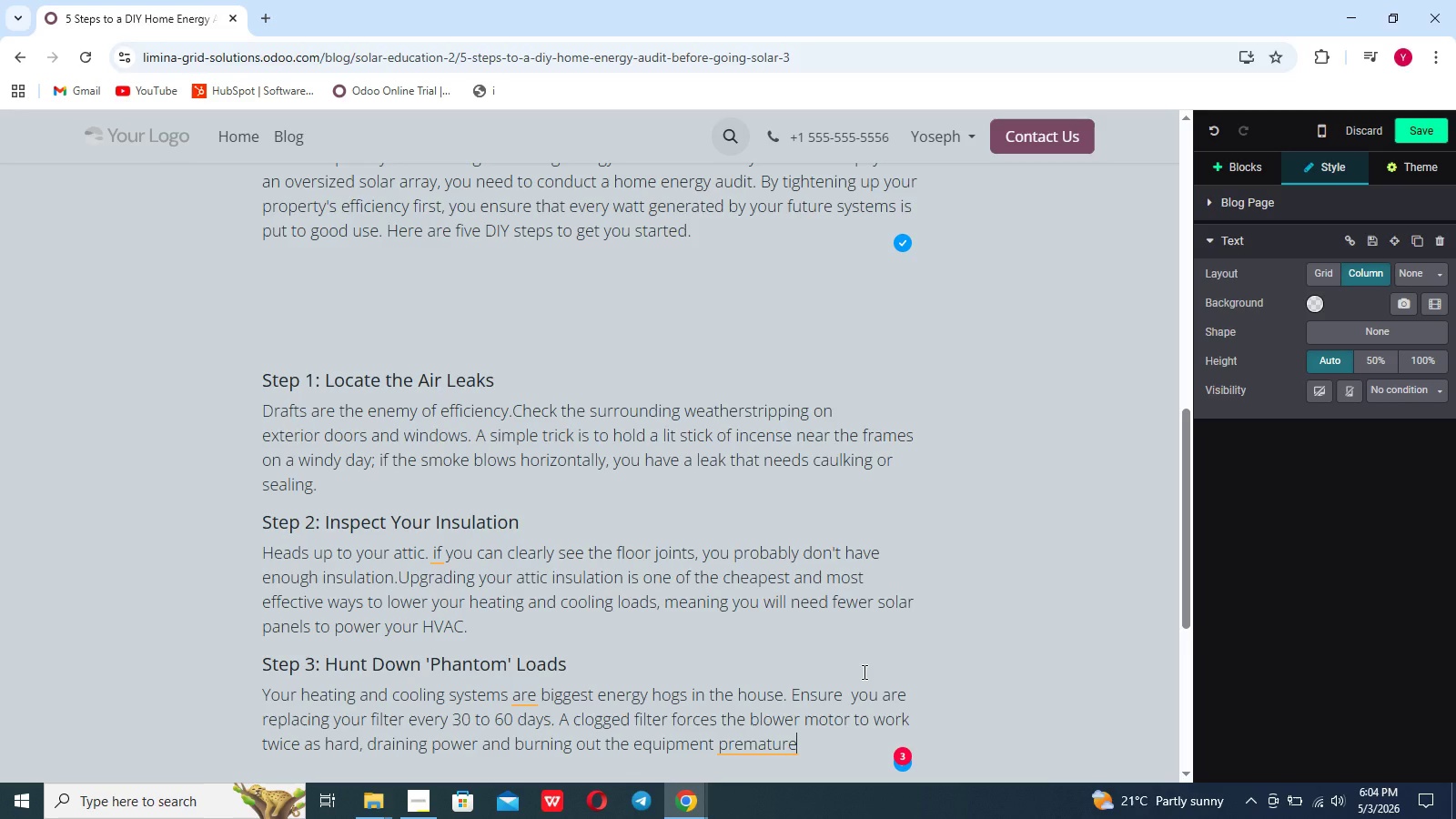 
type(ly)
 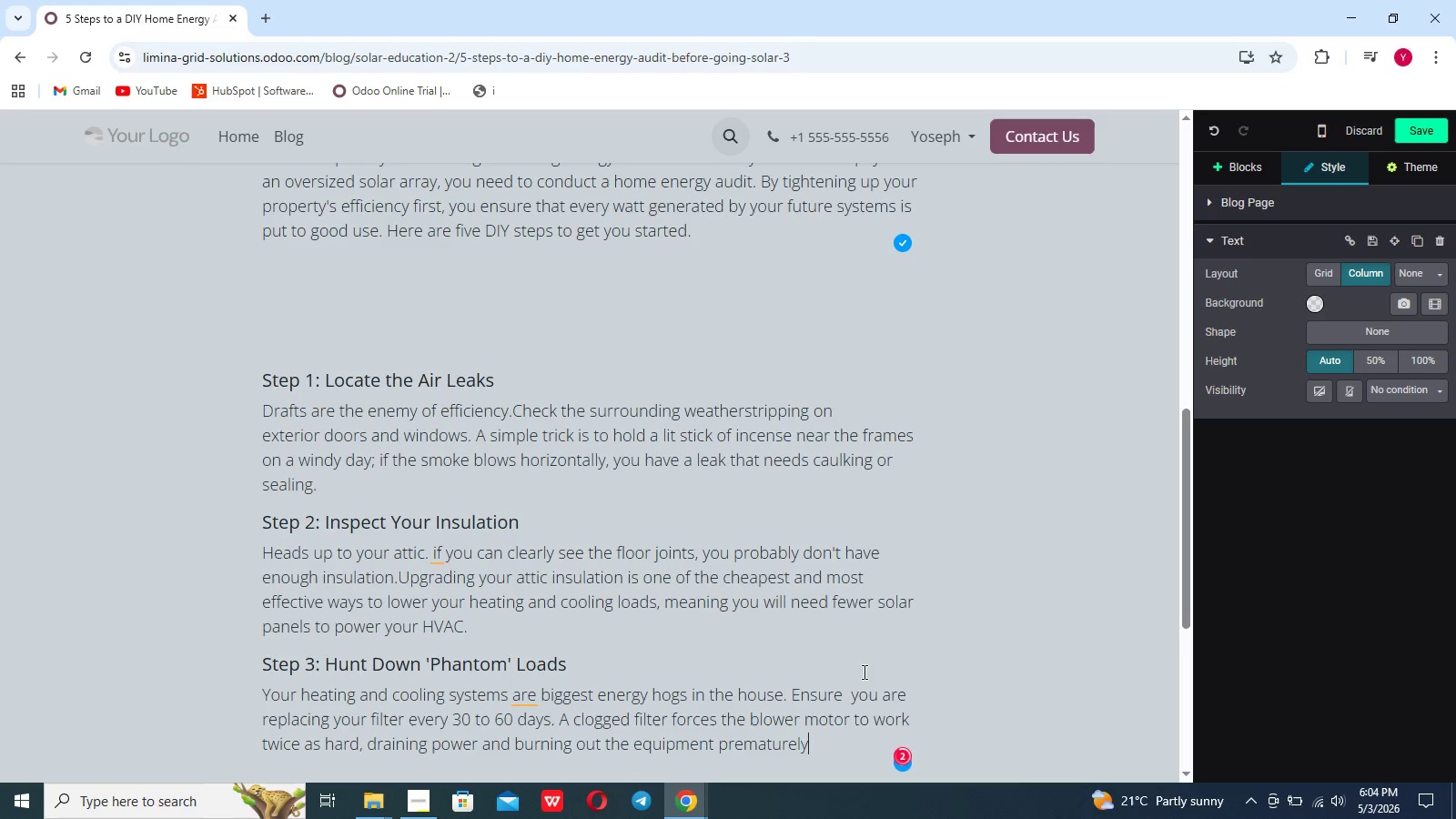 
key(Enter)
 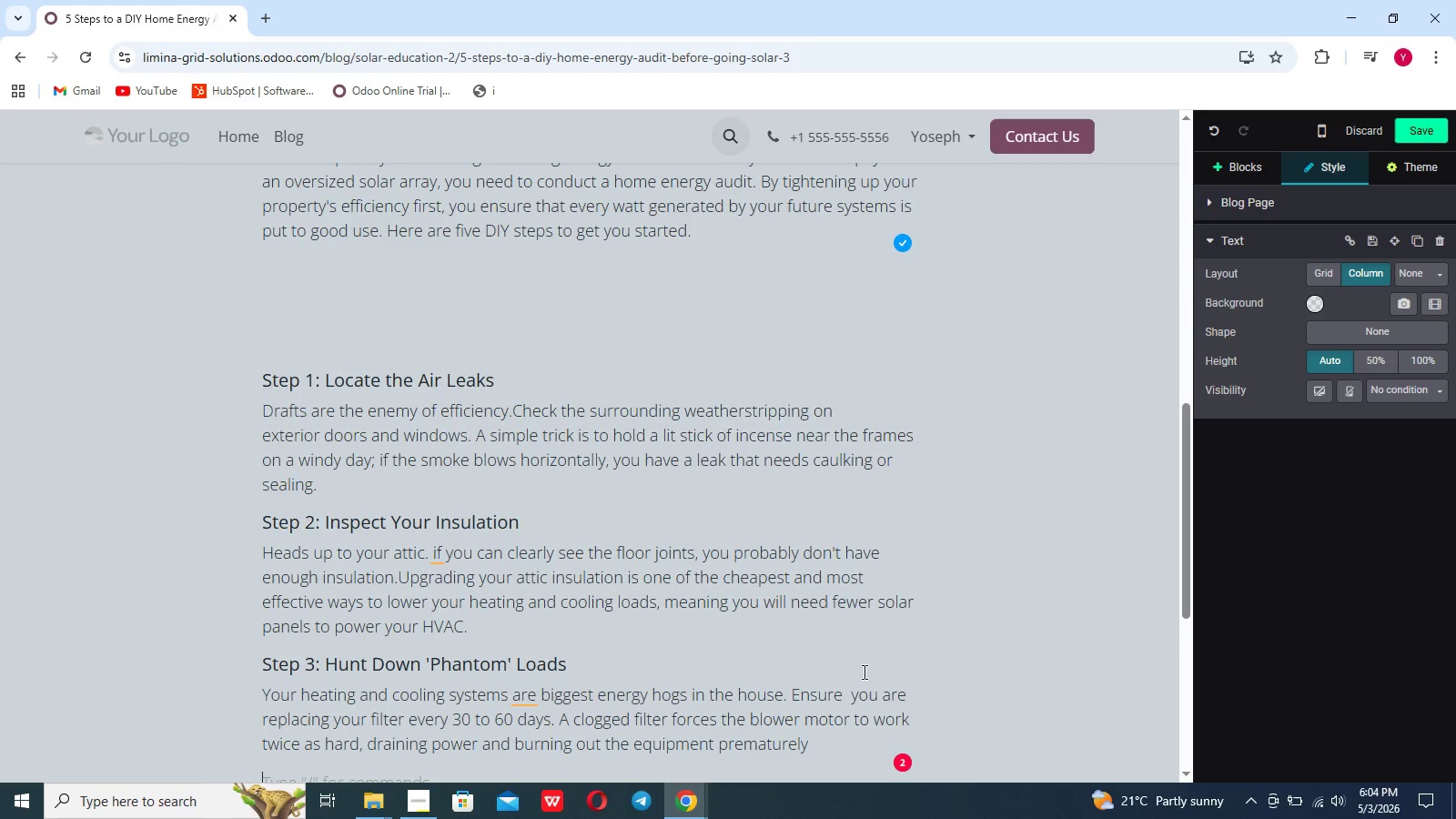 
scroll: coordinate [863, 672], scroll_direction: down, amount: 10.0
 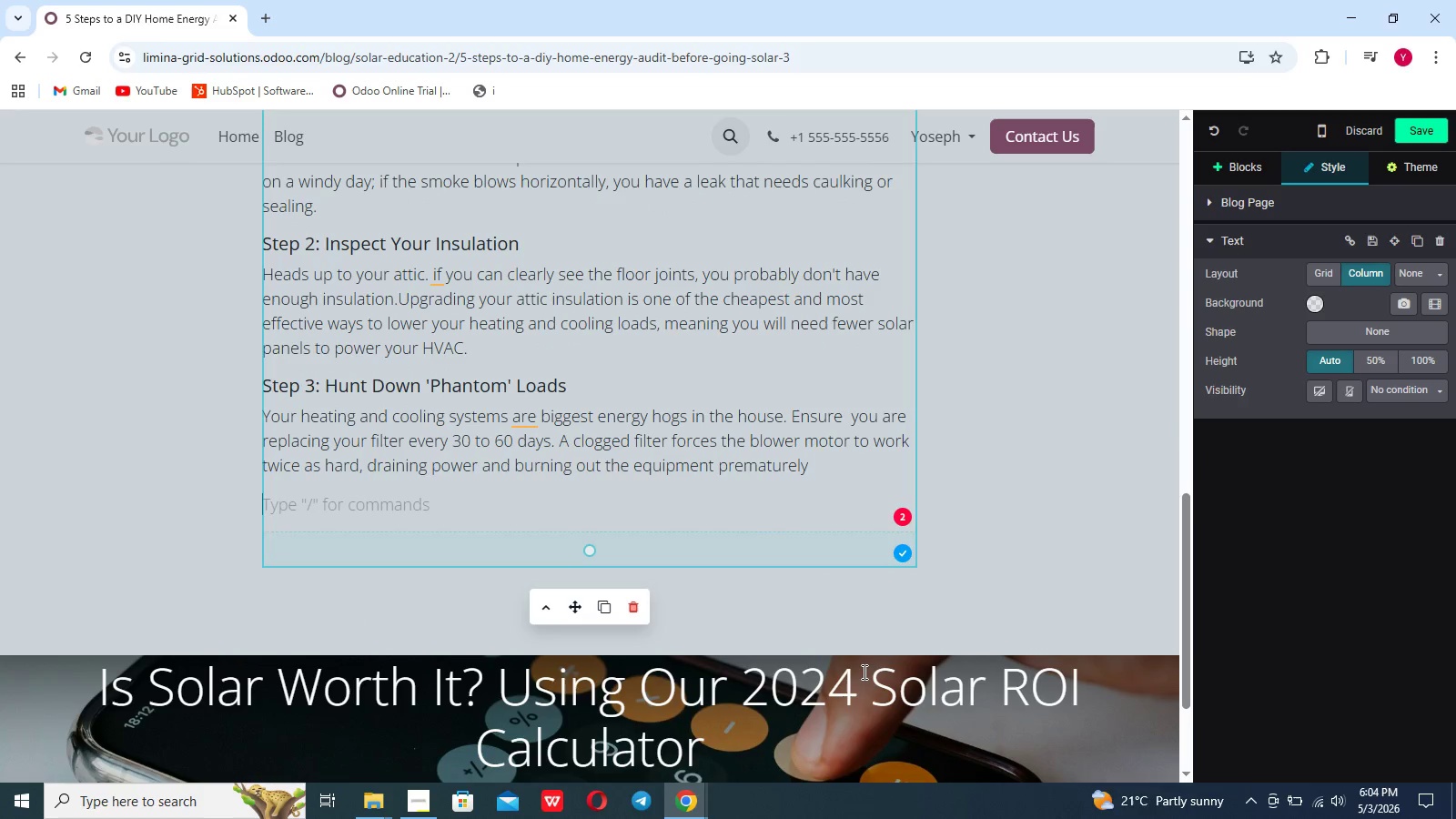 
type(STEP $: Audits Your Lighting)
 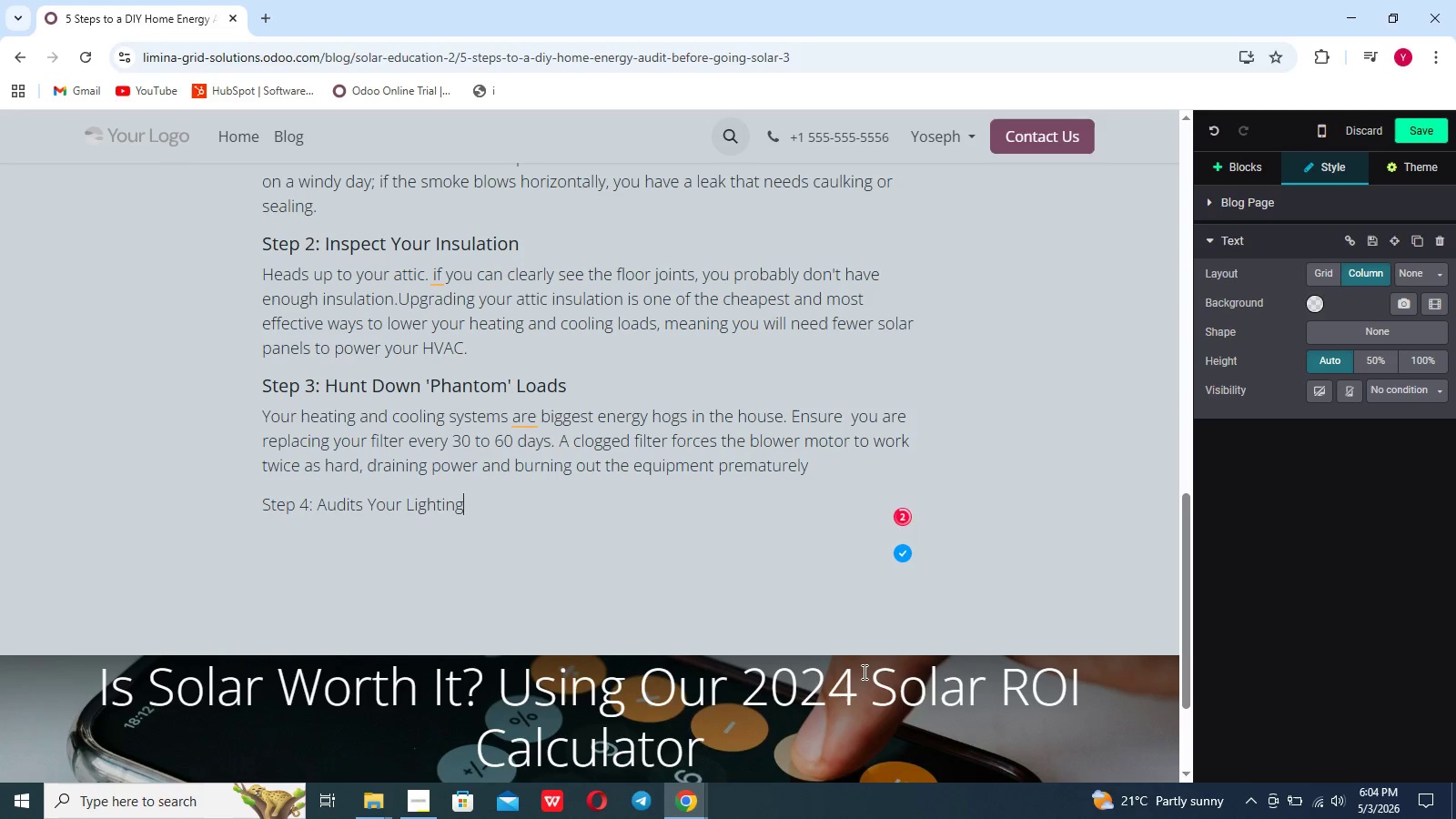 
left_click_drag(start_coordinate=[472, 508], to_coordinate=[262, 500])
 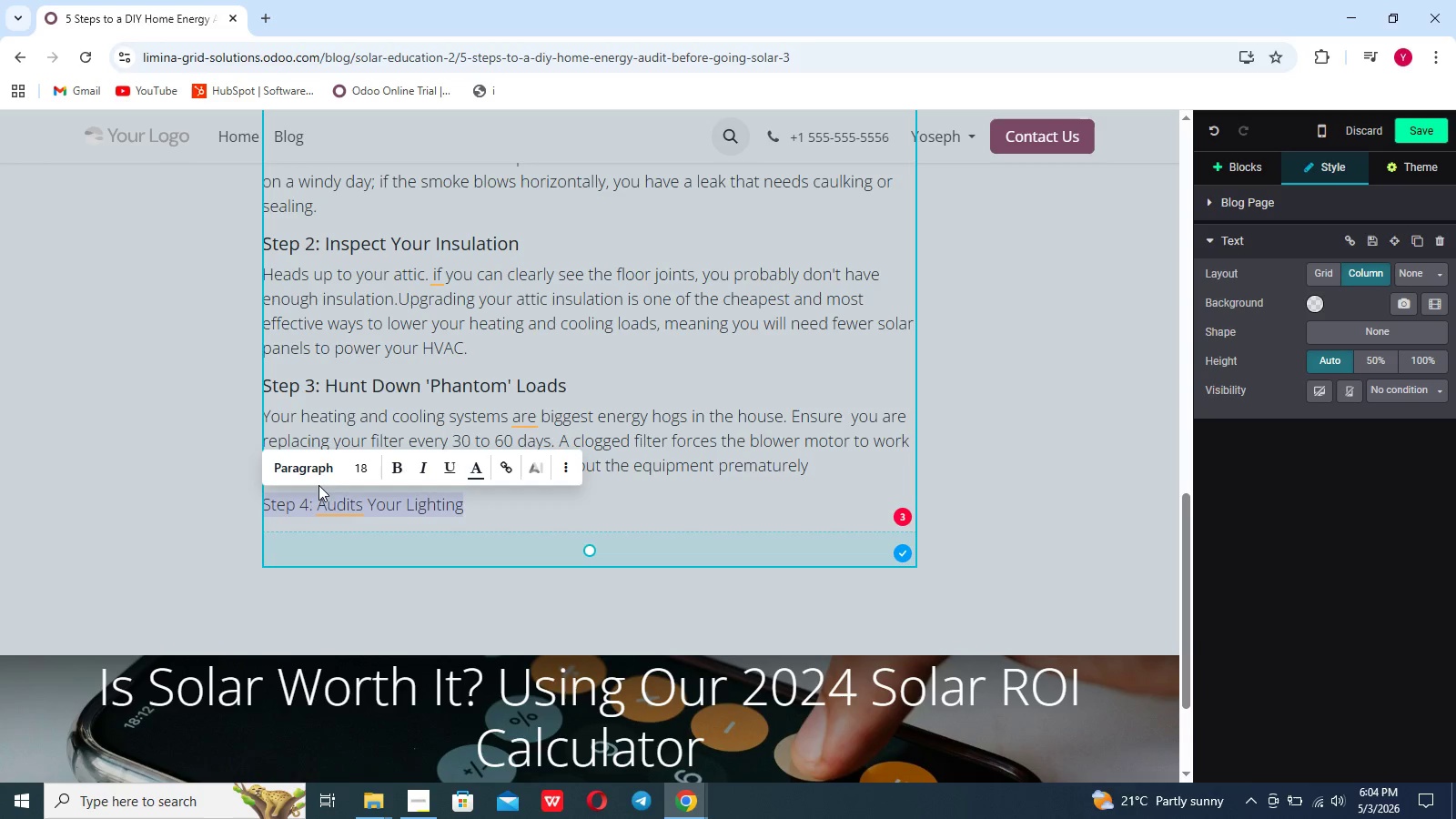 
left_click([314, 473])
 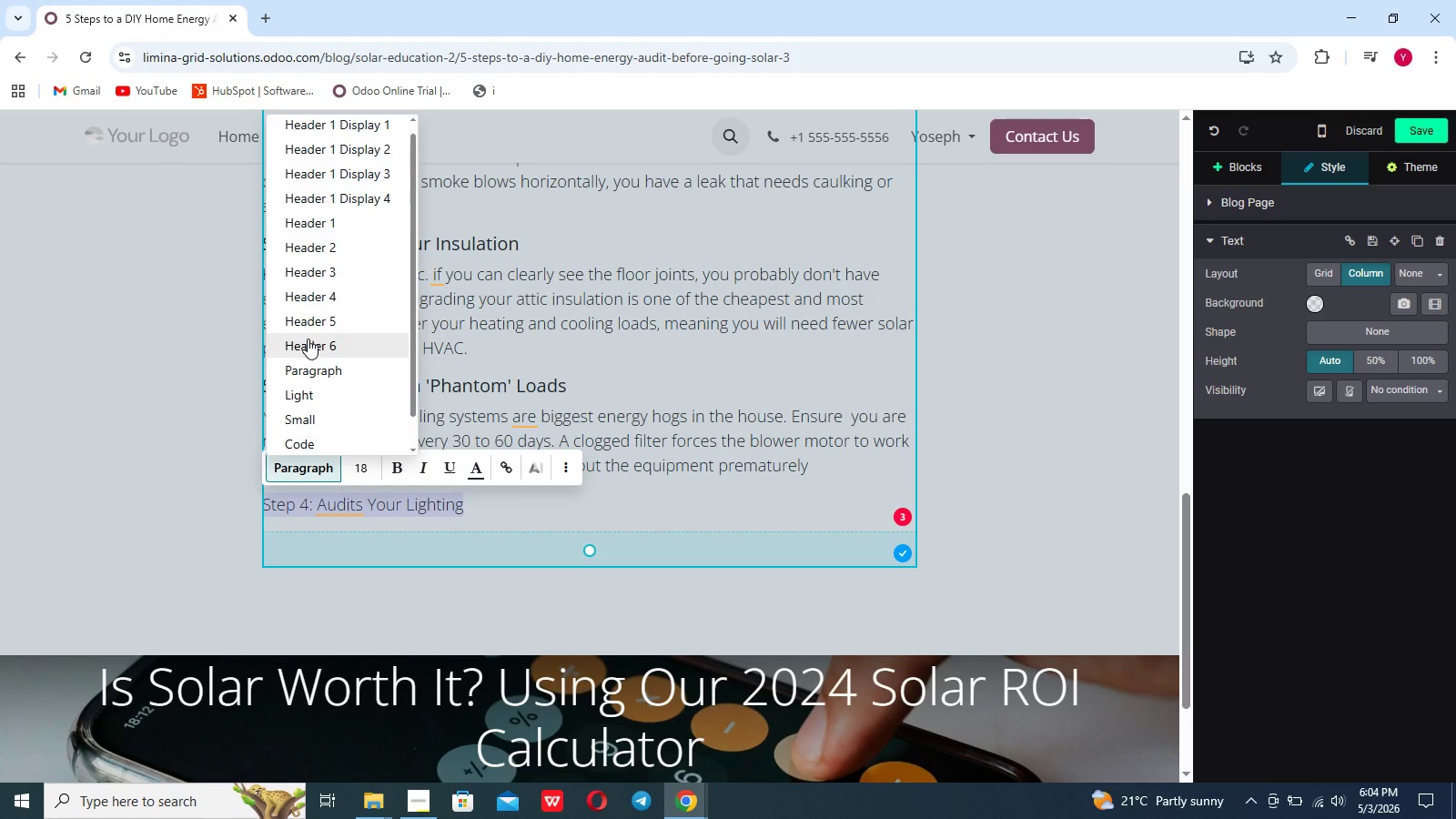 
left_click([307, 323])
 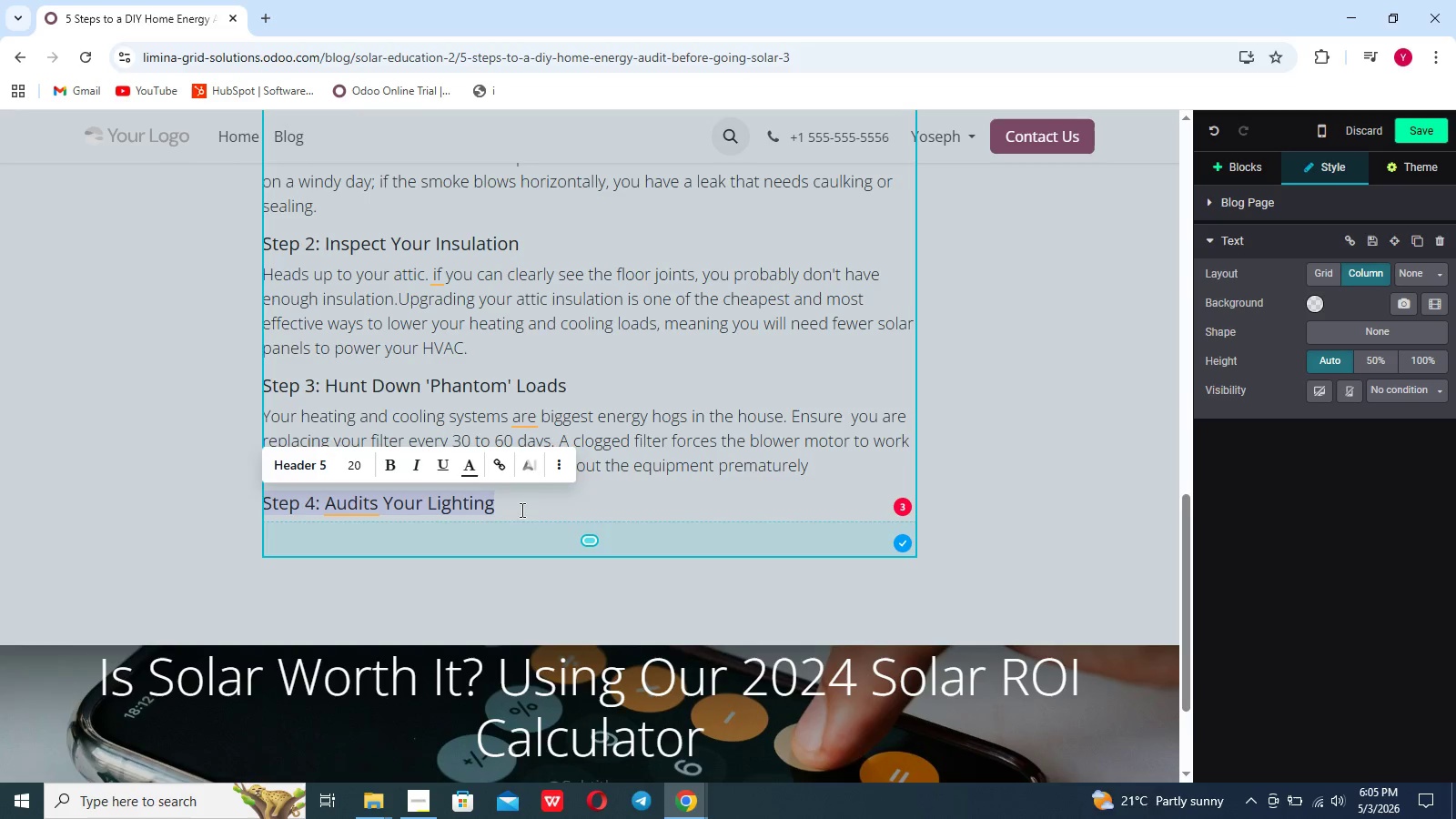 
left_click([516, 500])
 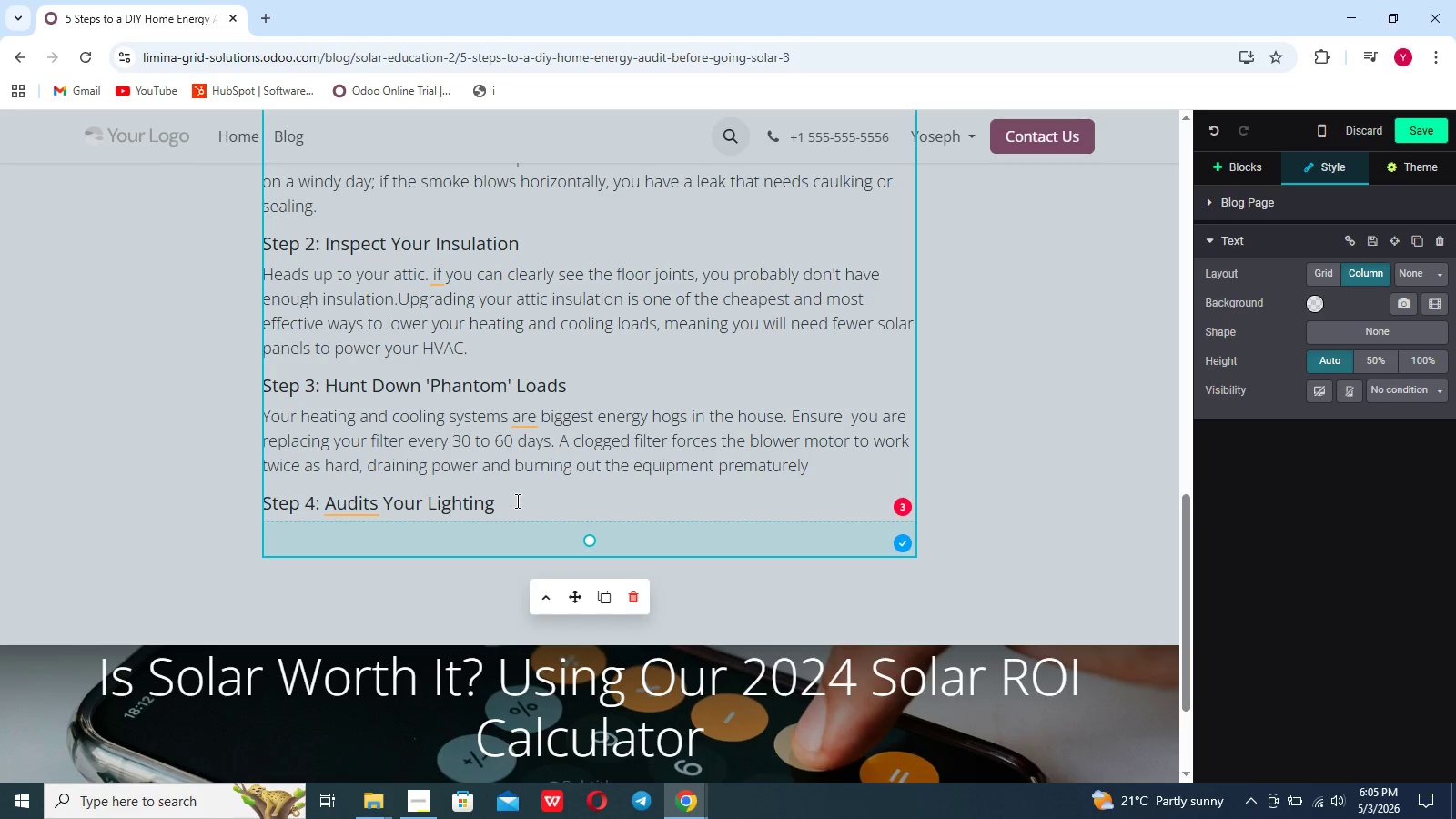 
key(Enter)
 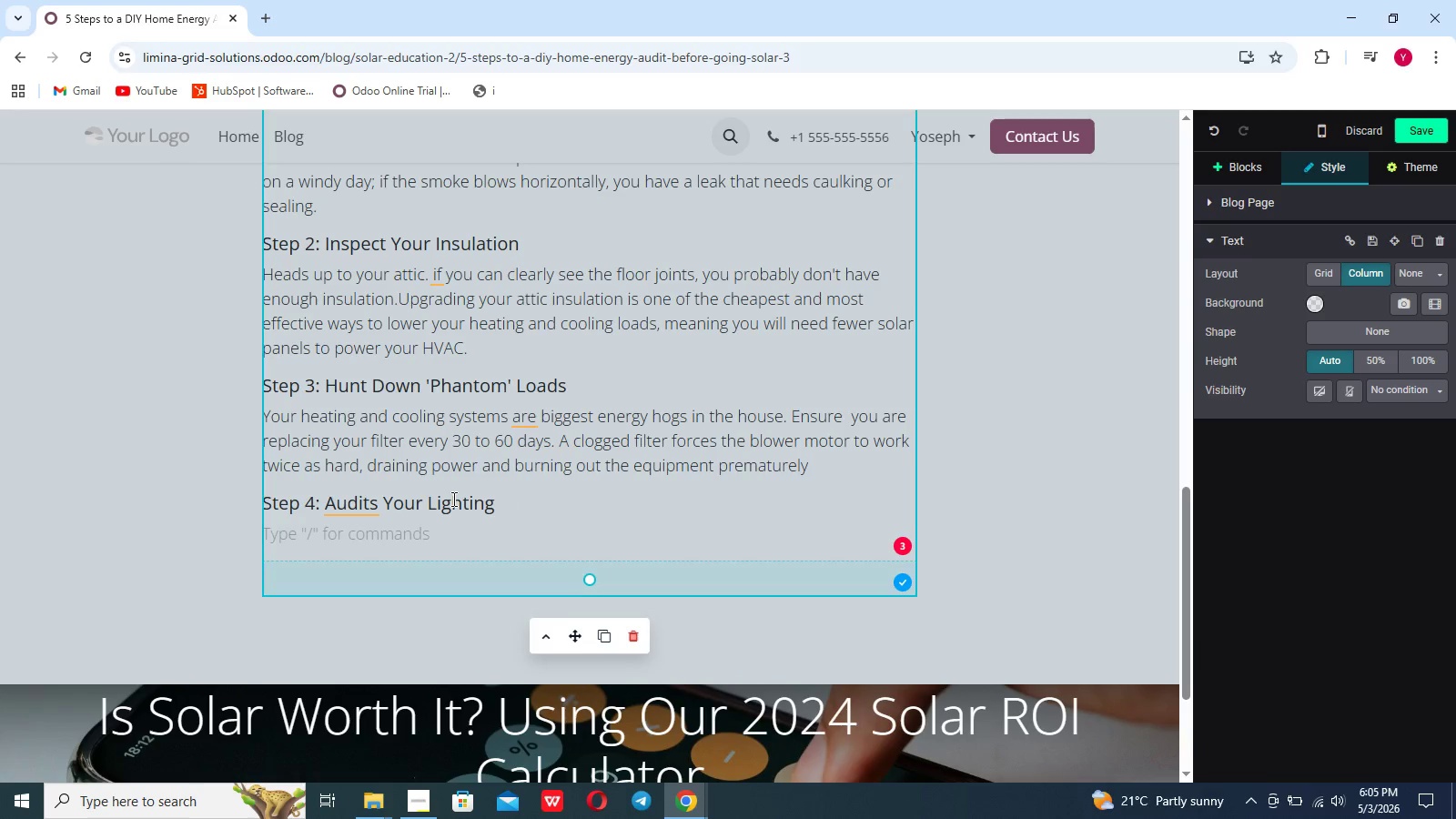 
left_click([376, 504])
 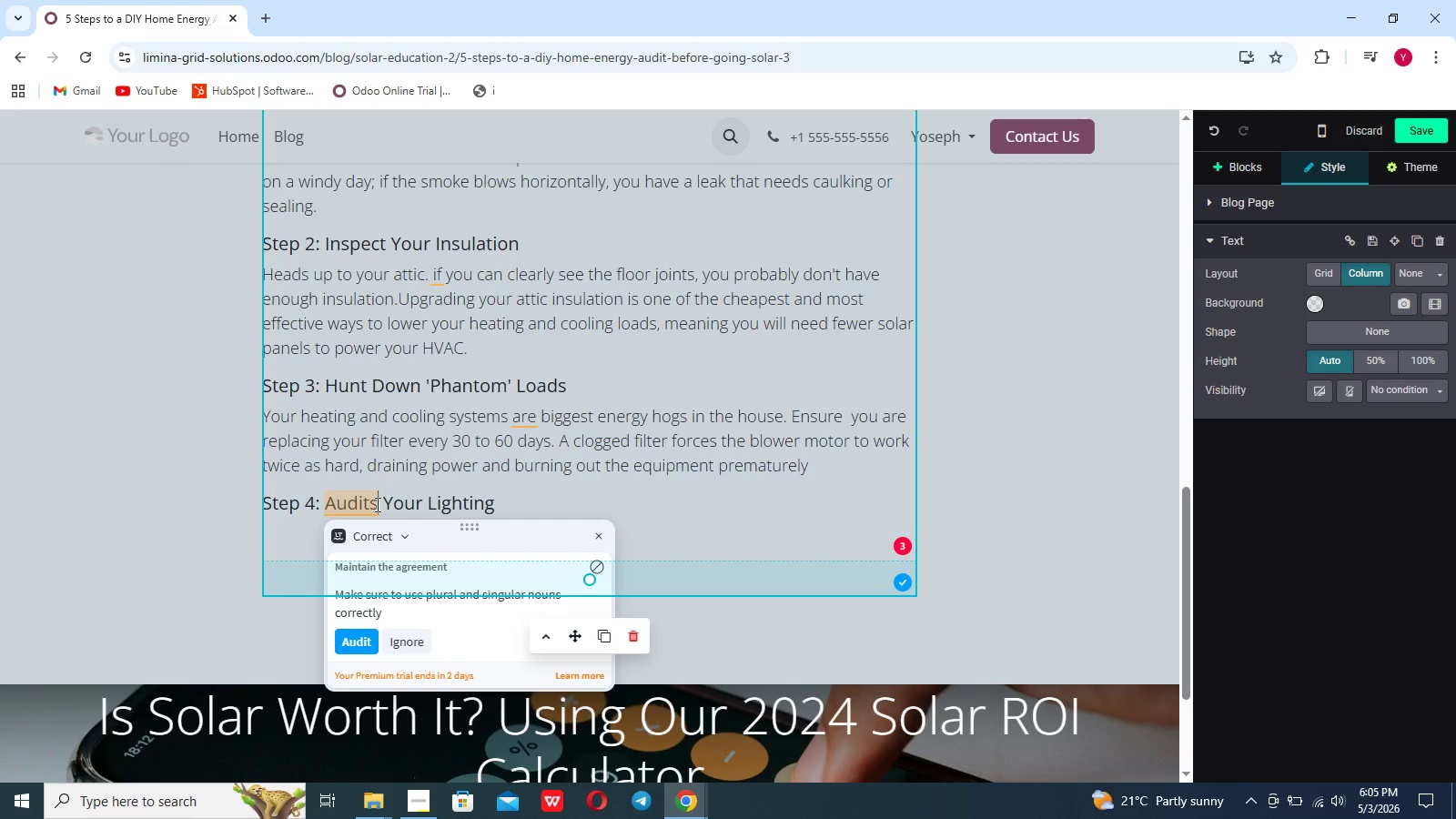 
key(Backspace)
 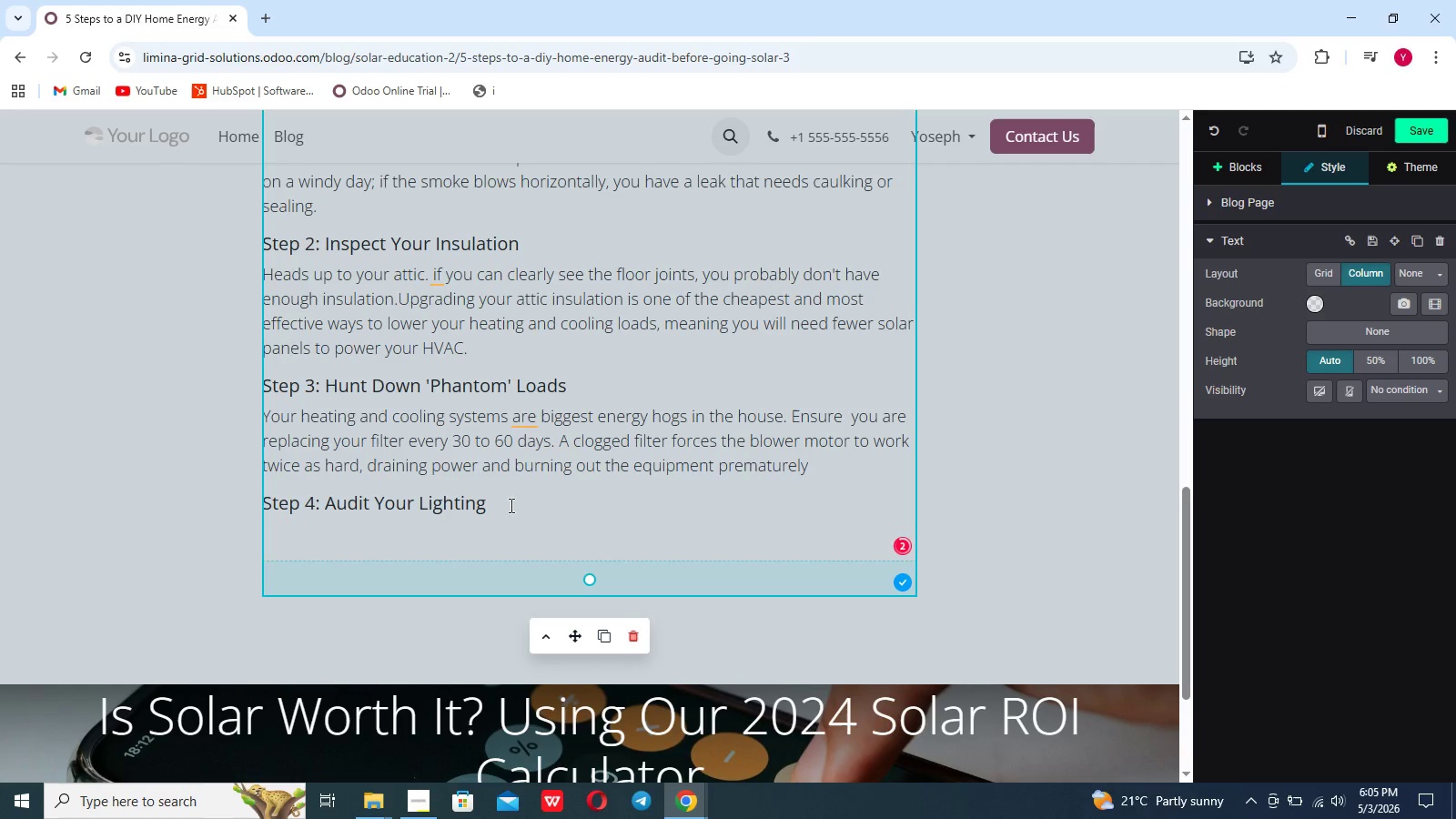 
left_click([510, 505])
 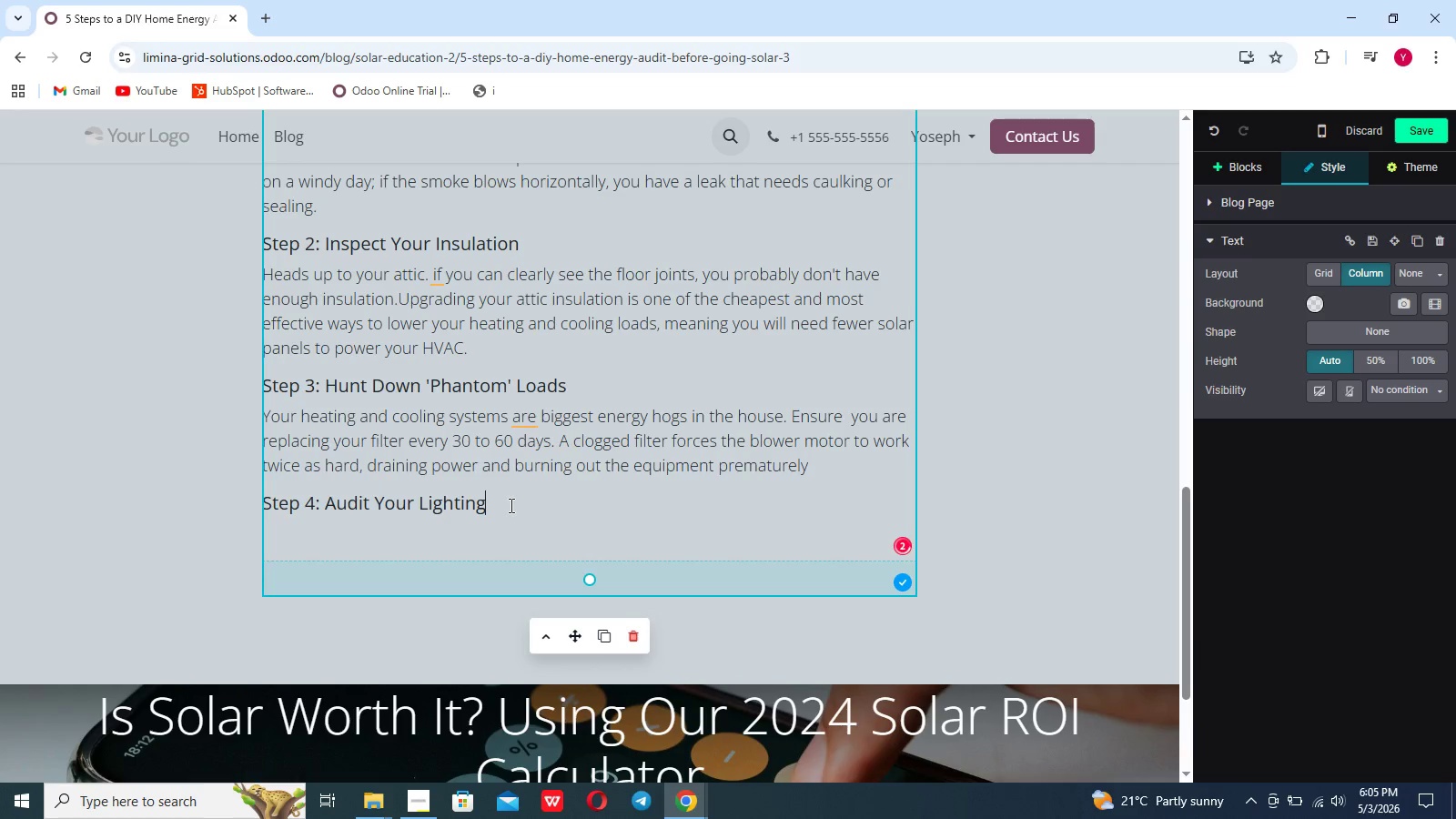 
key(Enter)
 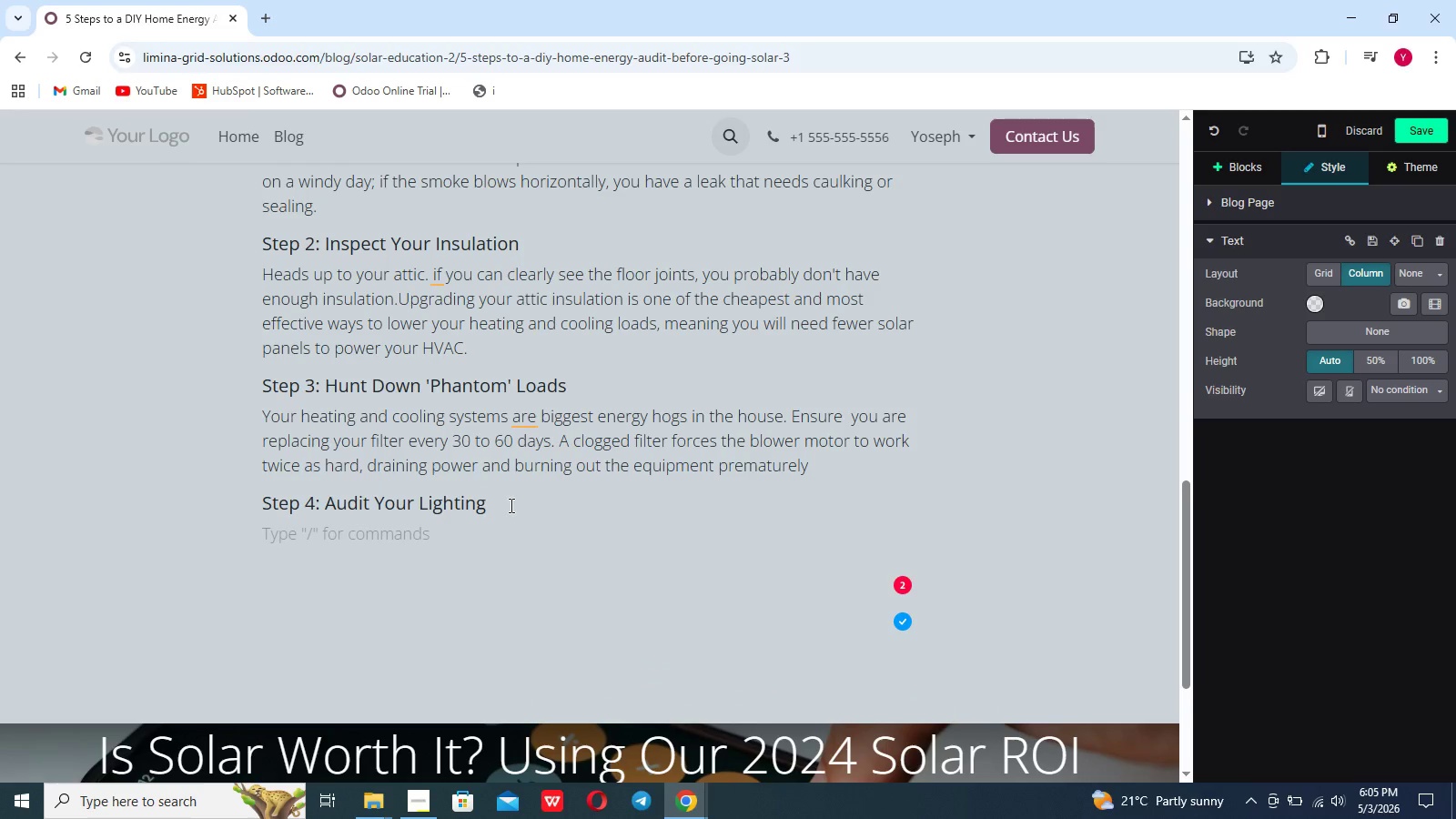 
type(If you still have incandescent bulbs anywhere in your home, it's time to upgrade, swapping out old bulbs for LEds is a cheap, instant win. LEDs use a fraction of the electricity and last years longer)
 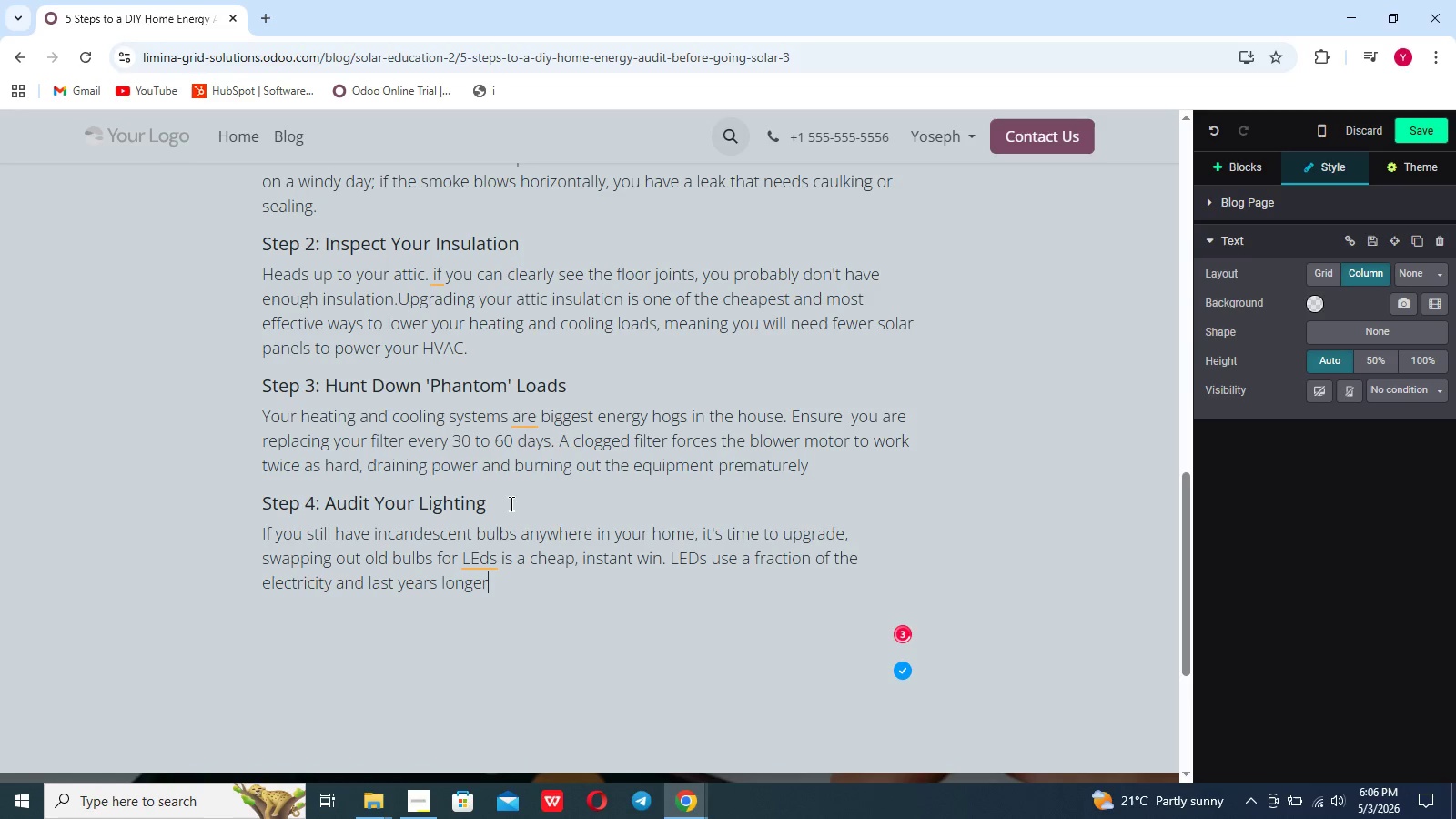 
key(Period)
 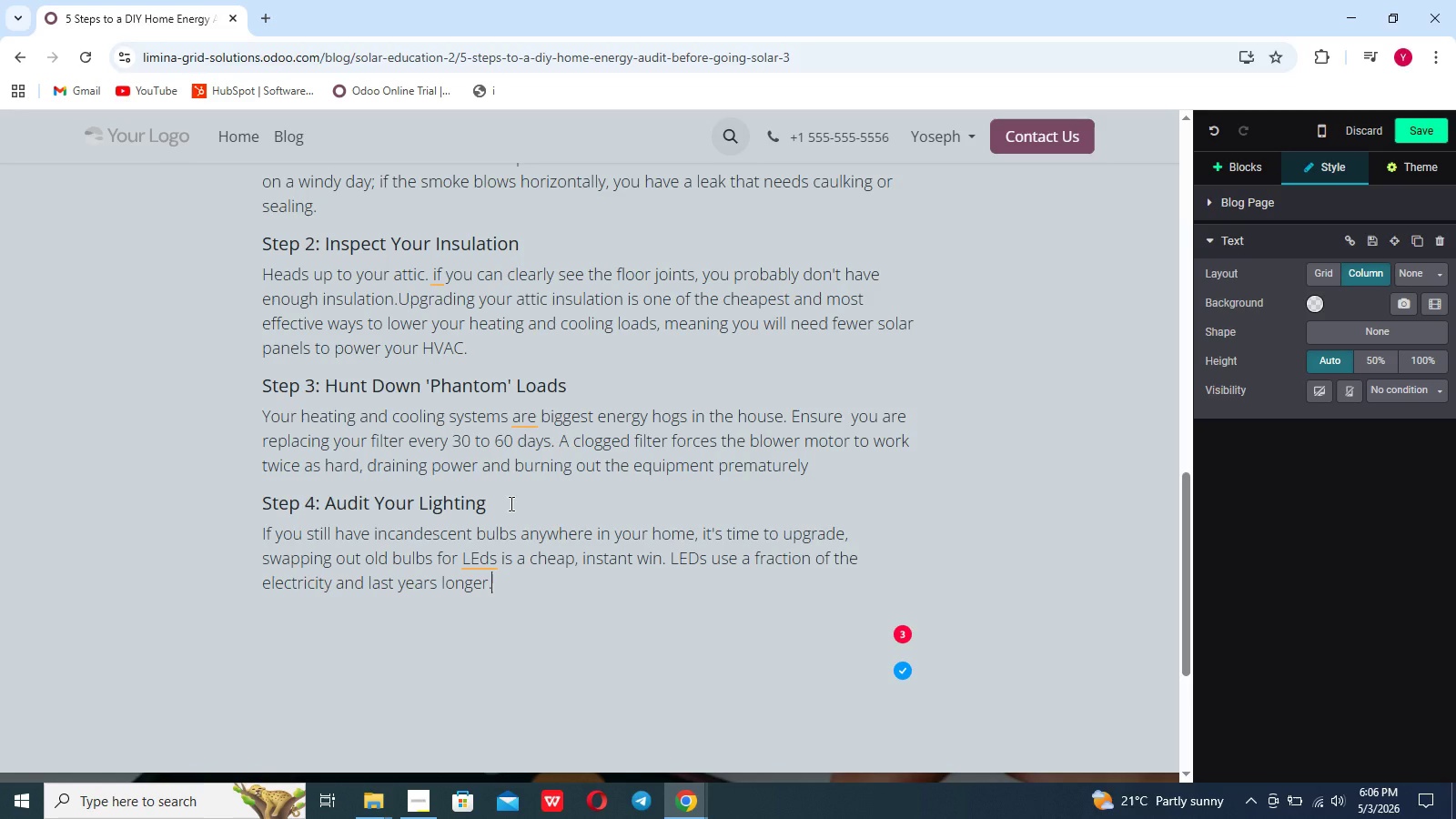 
wait(7.24)
 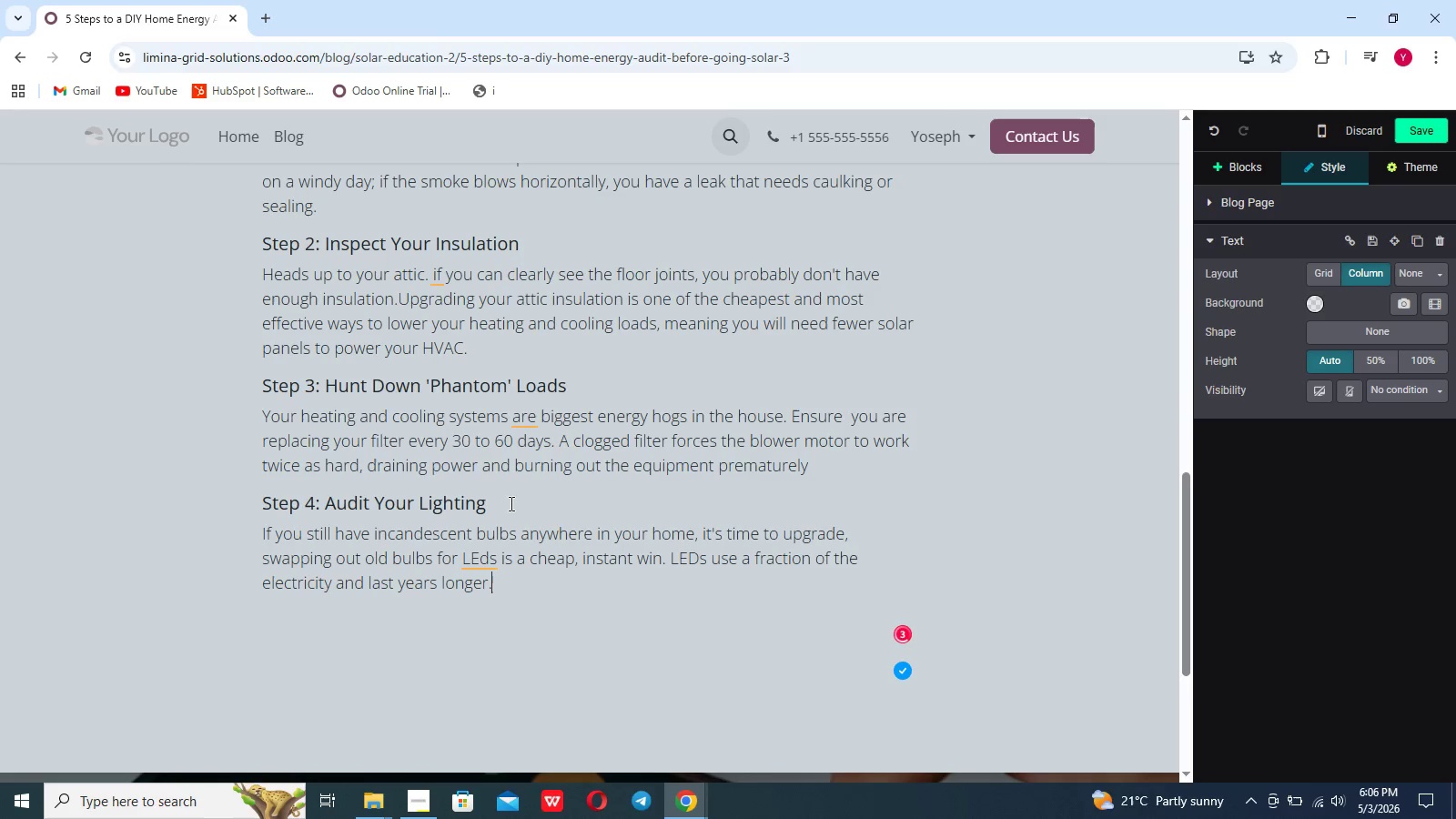 
left_click([484, 562])
 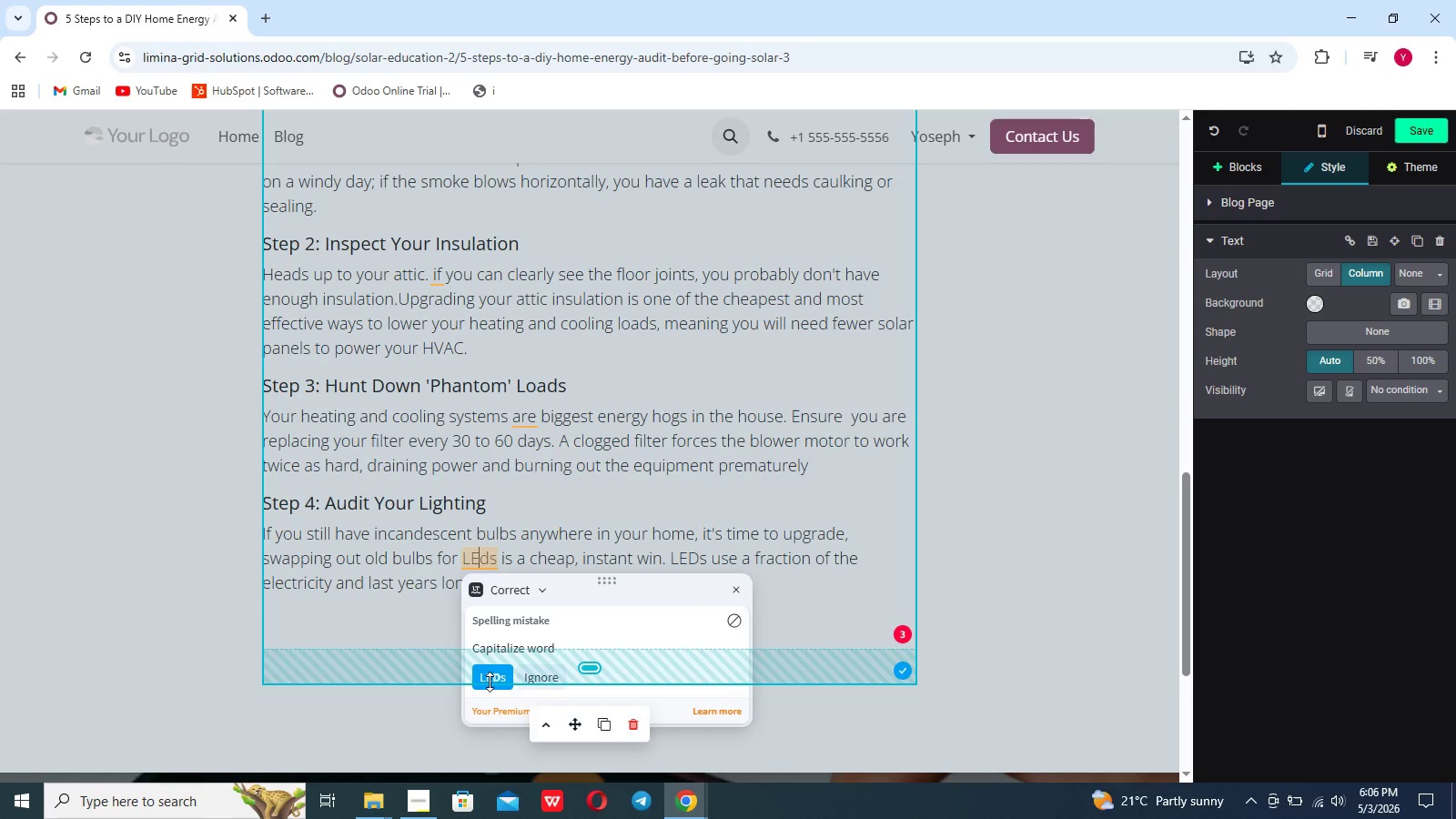 
left_click([490, 682])
 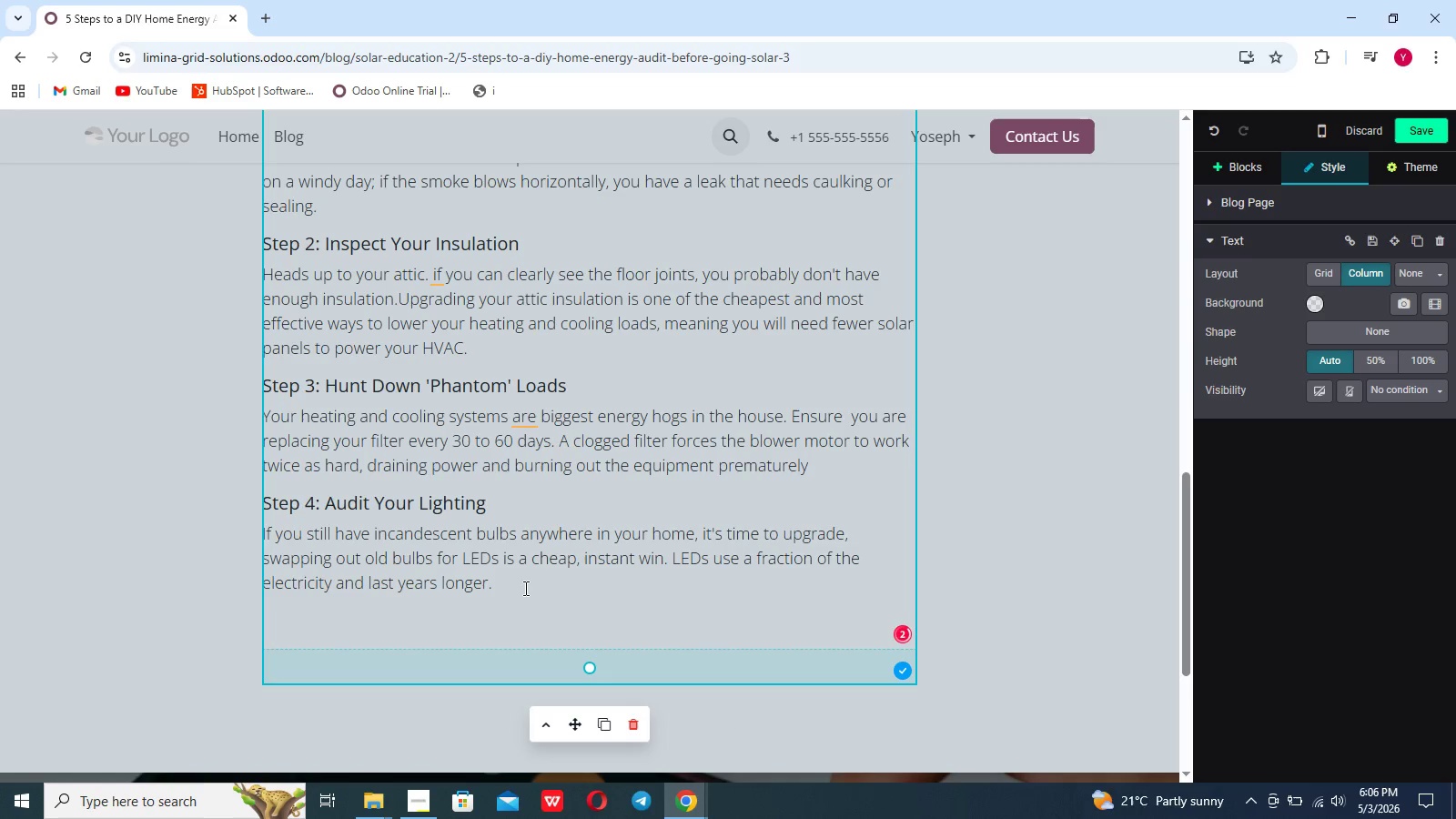 
left_click([524, 588])
 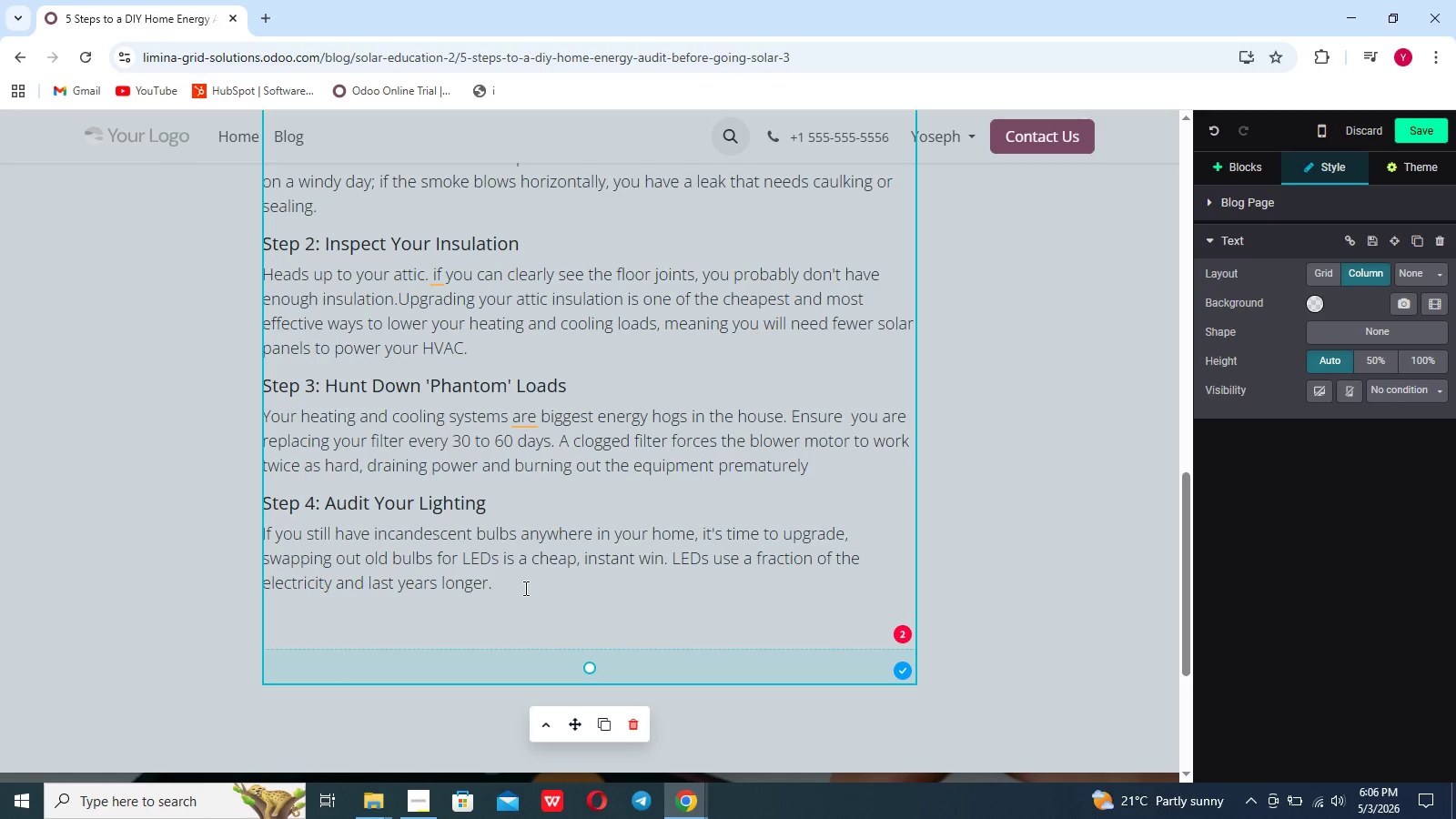 
key(Shift+Enter)
 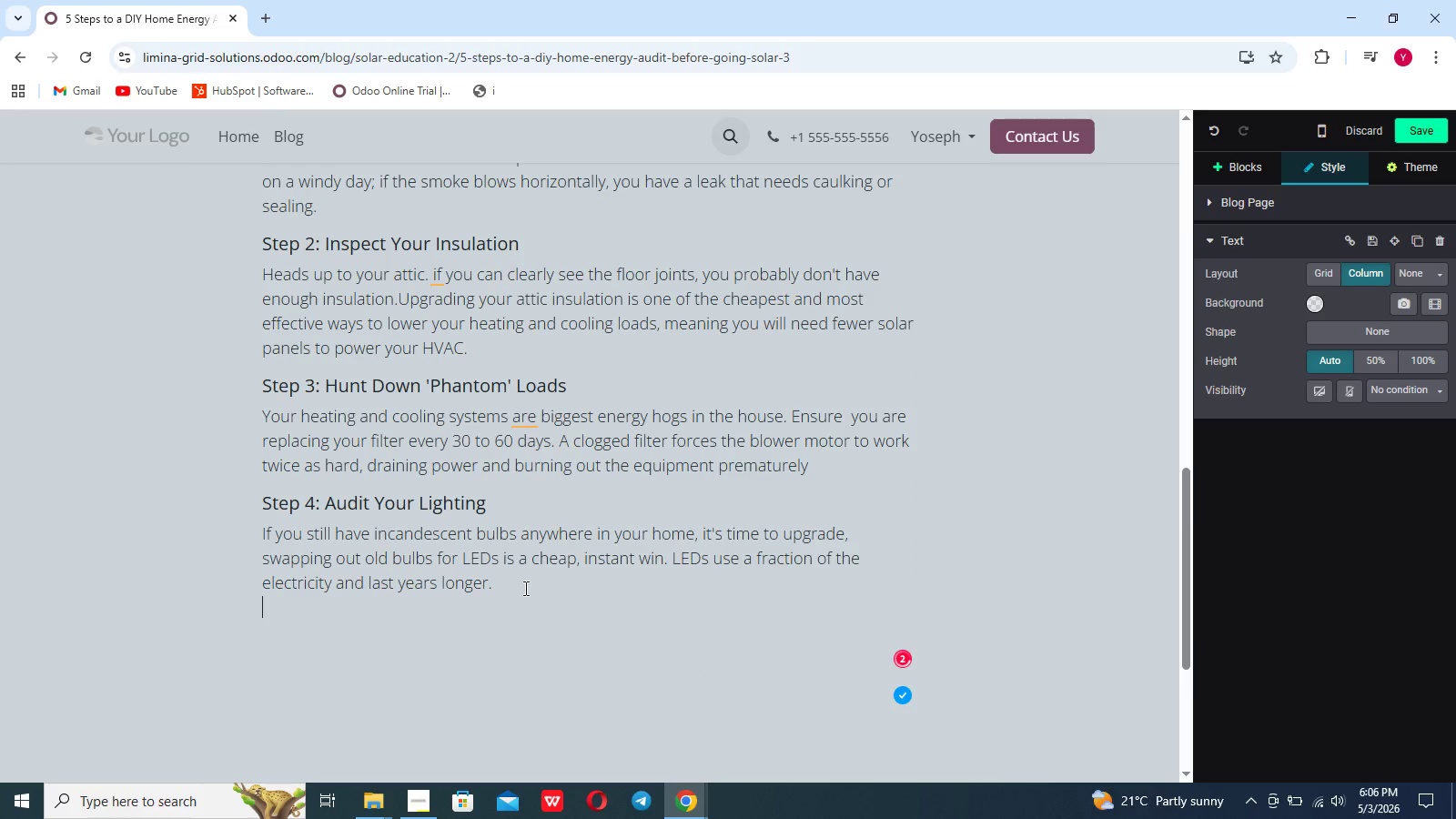 
key(Shift+Enter)
 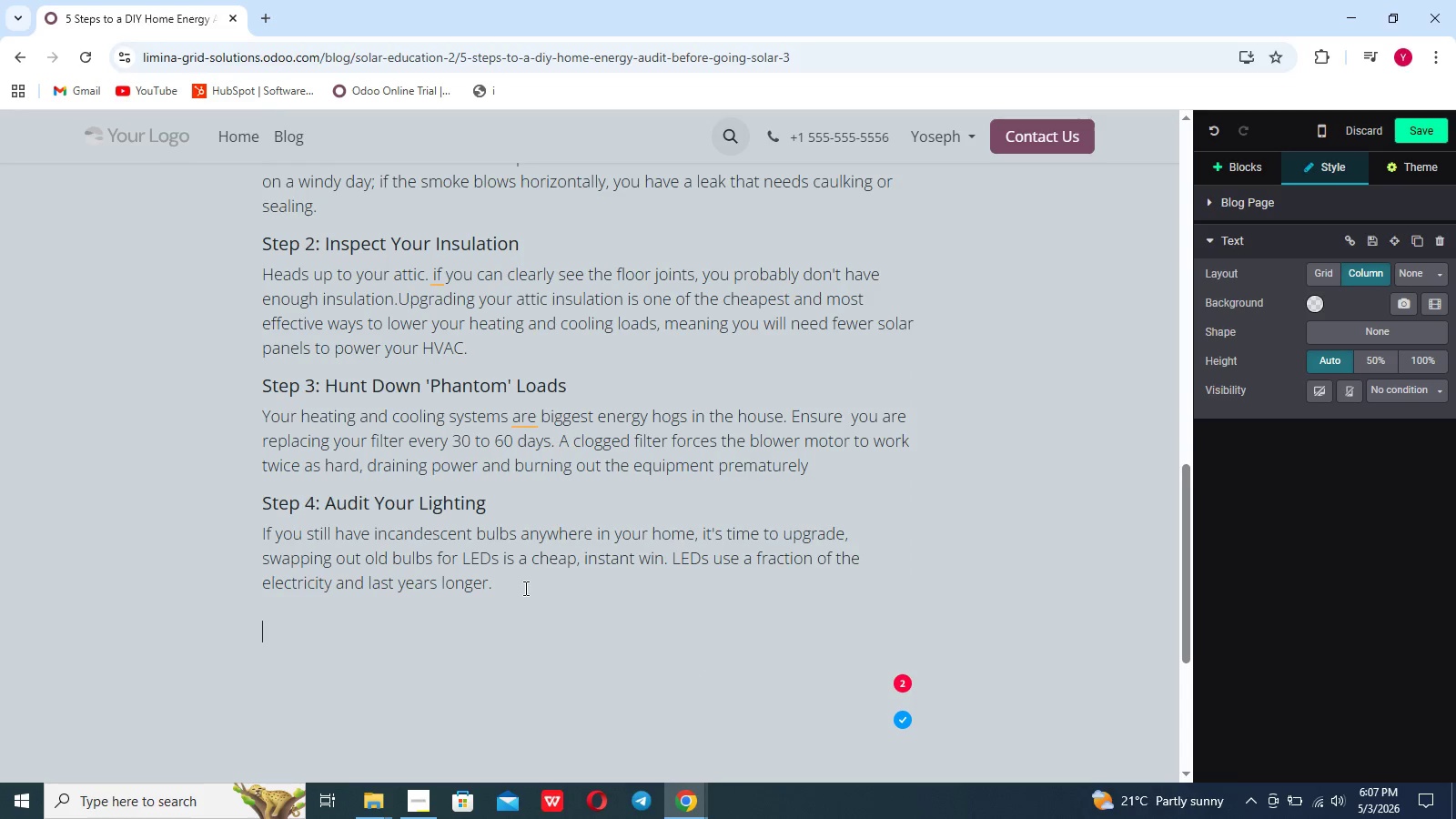 
key(Shift+Enter)
 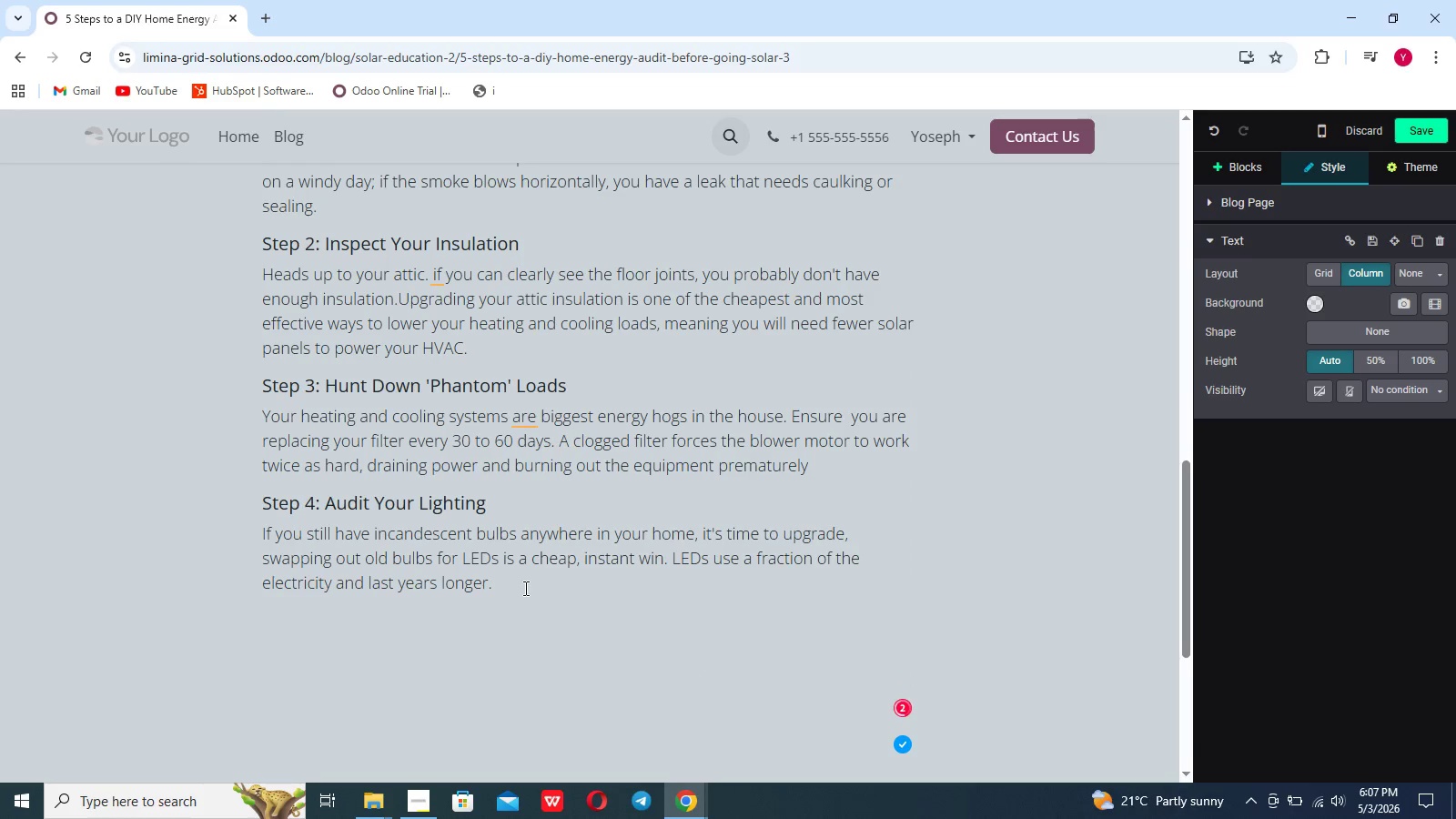 
key(Backspace)
type(Preparing for True Enr)
key(Backspace)
type(ergy Indeoendence)
 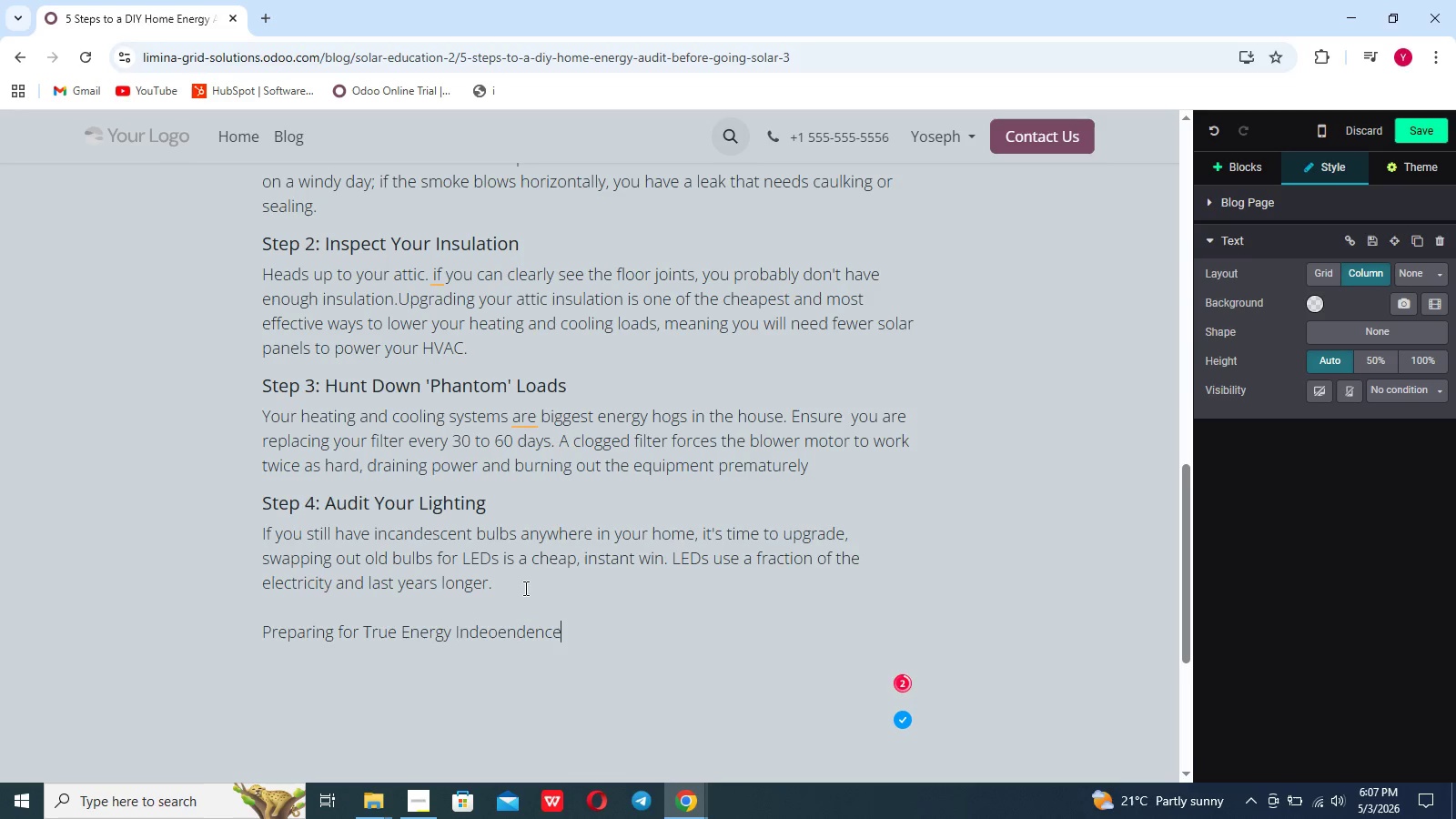 
hold_key(key=ArrowLeft, duration=0.7)
 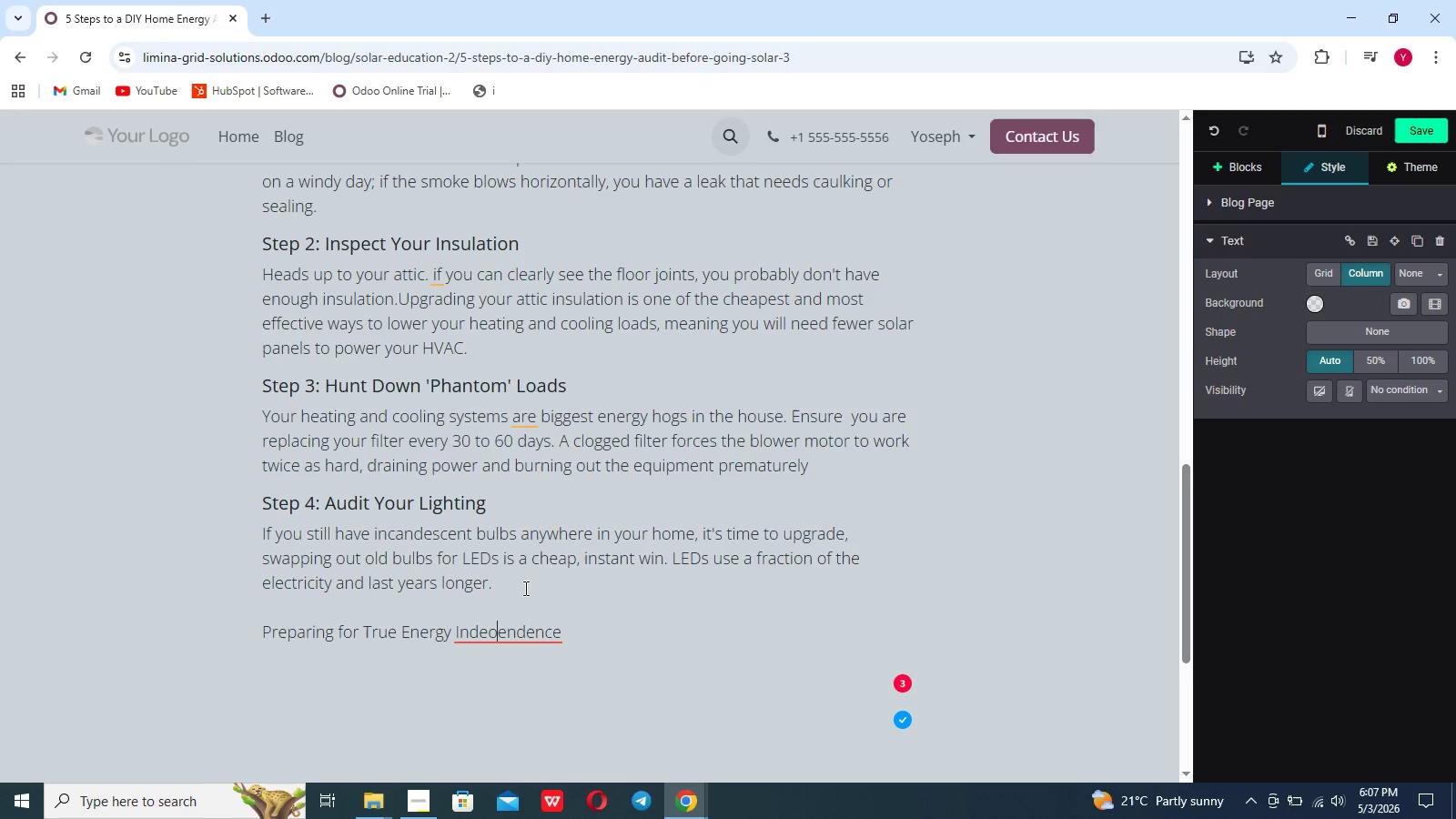 
key(ArrowRight)
 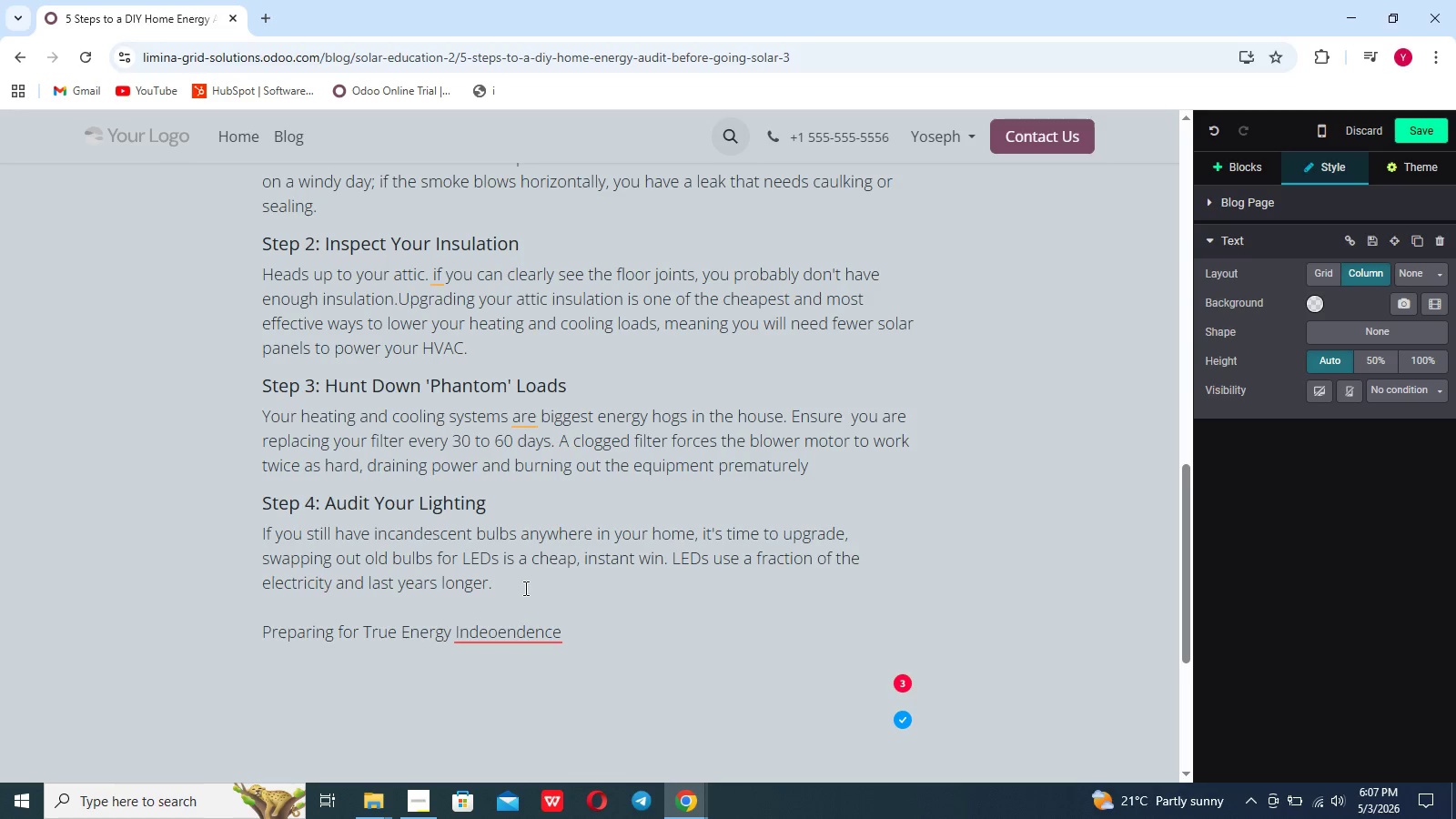 
key(Backspace)
 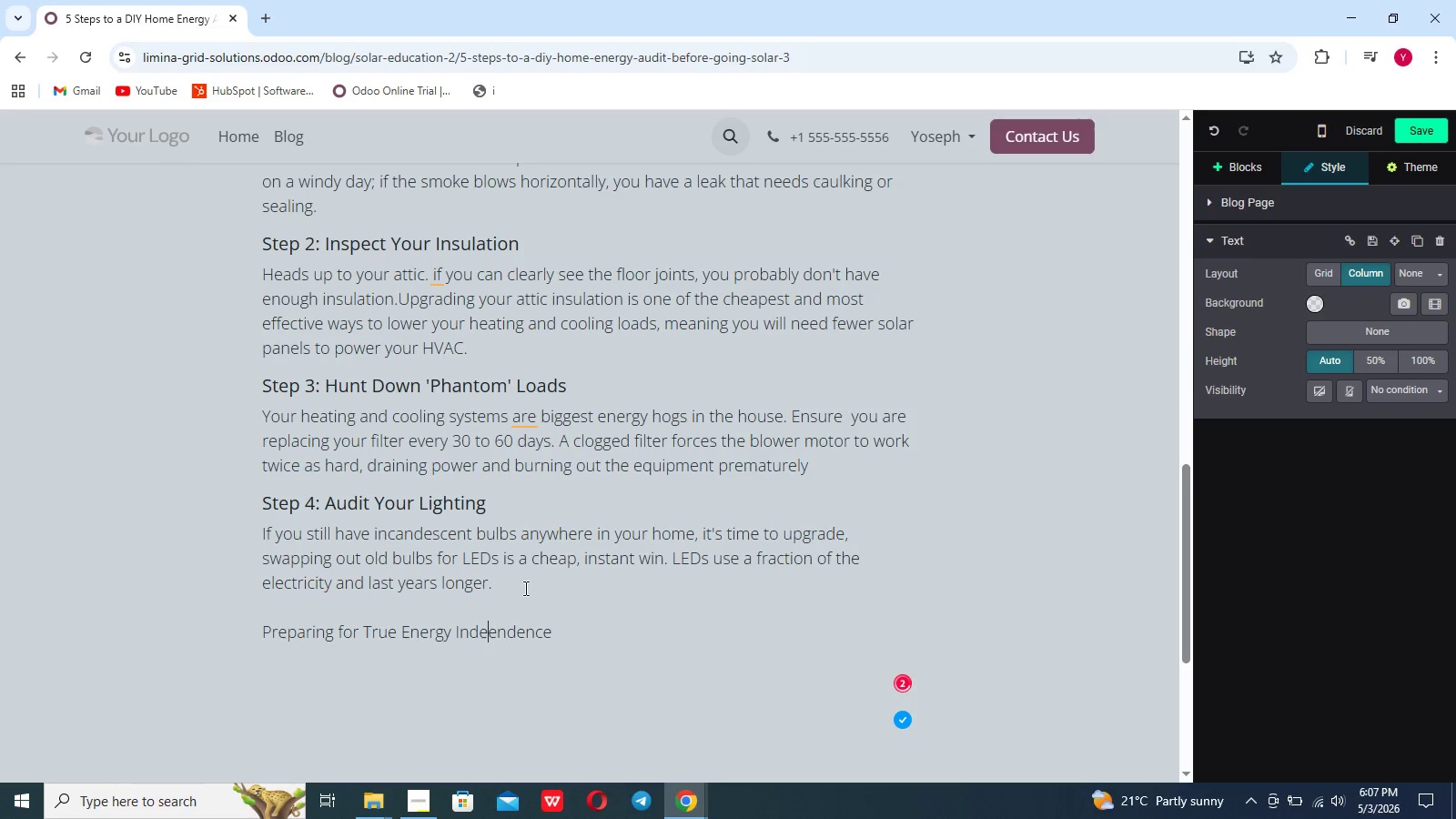 
key(P)
 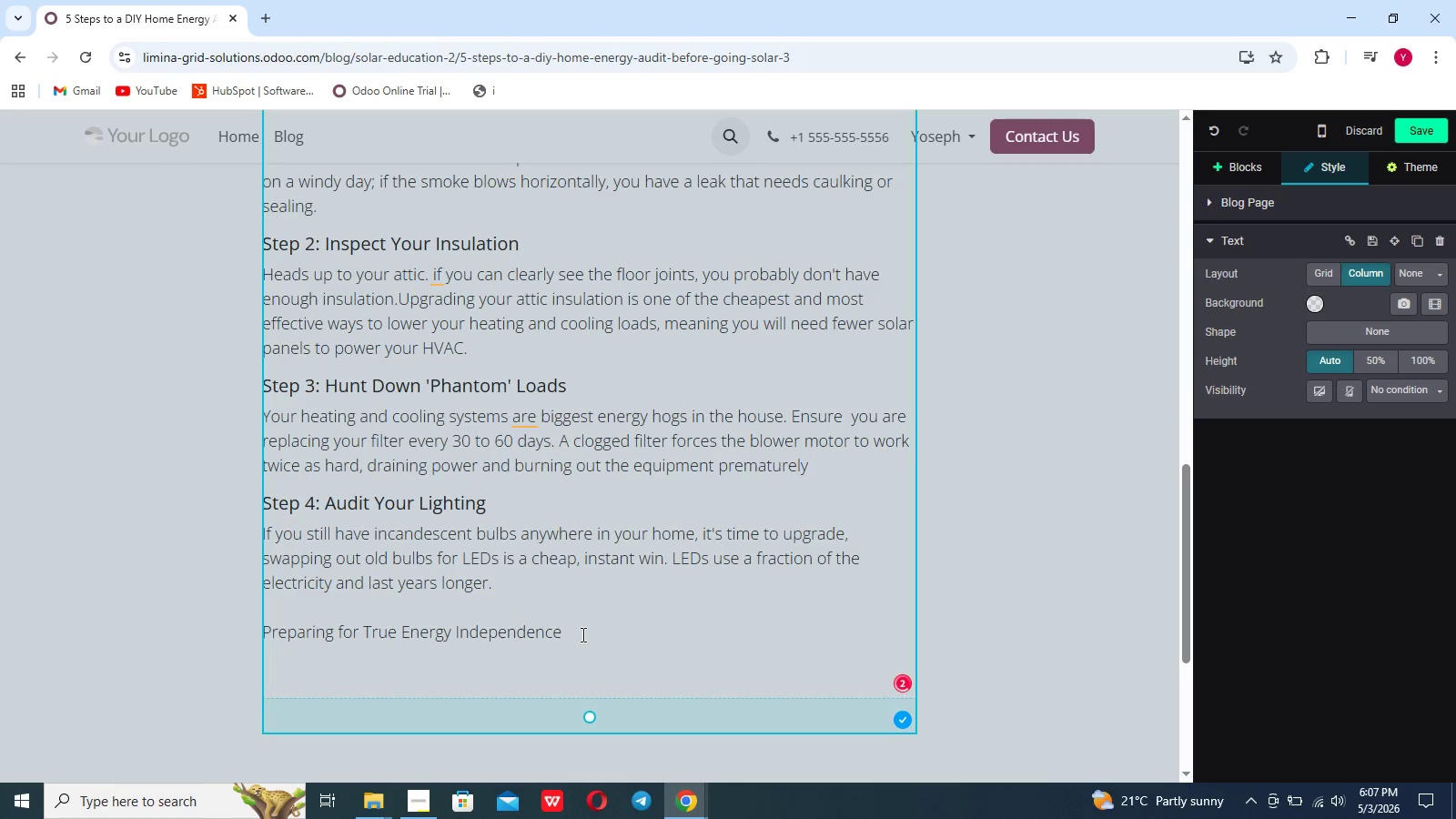 
left_click([571, 632])
 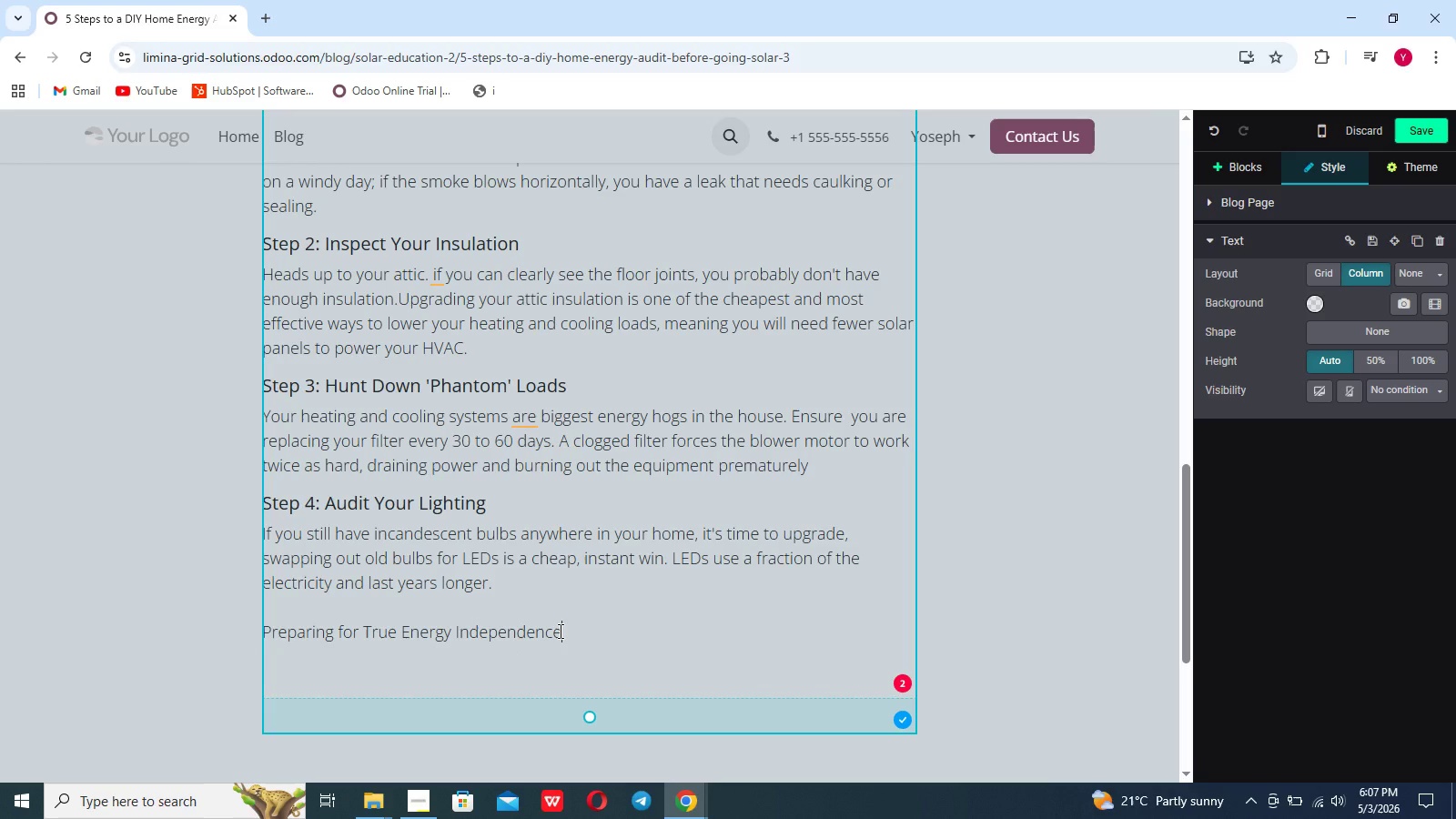 
left_click_drag(start_coordinate=[559, 631], to_coordinate=[245, 629])
 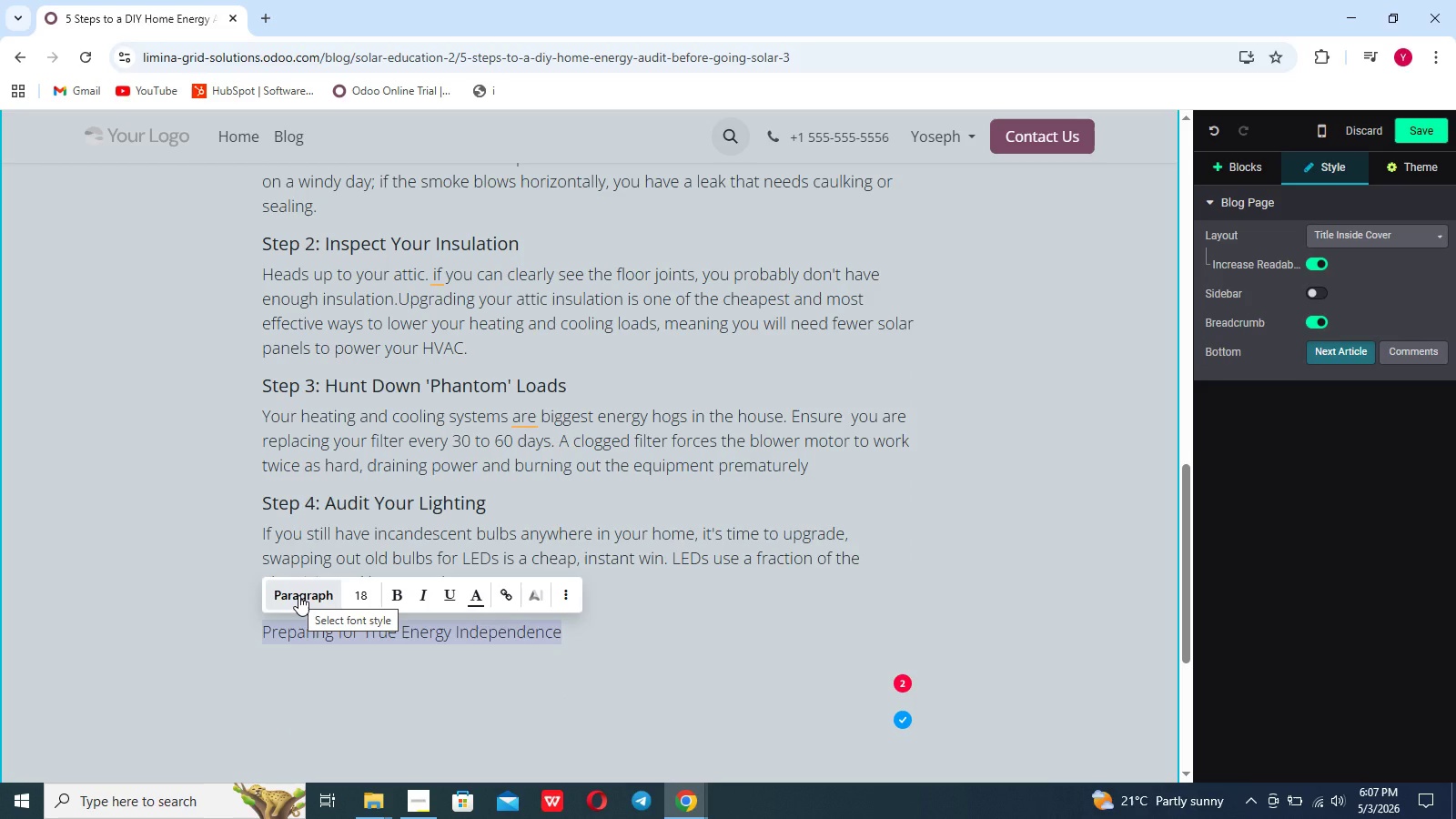 
left_click([298, 595])
 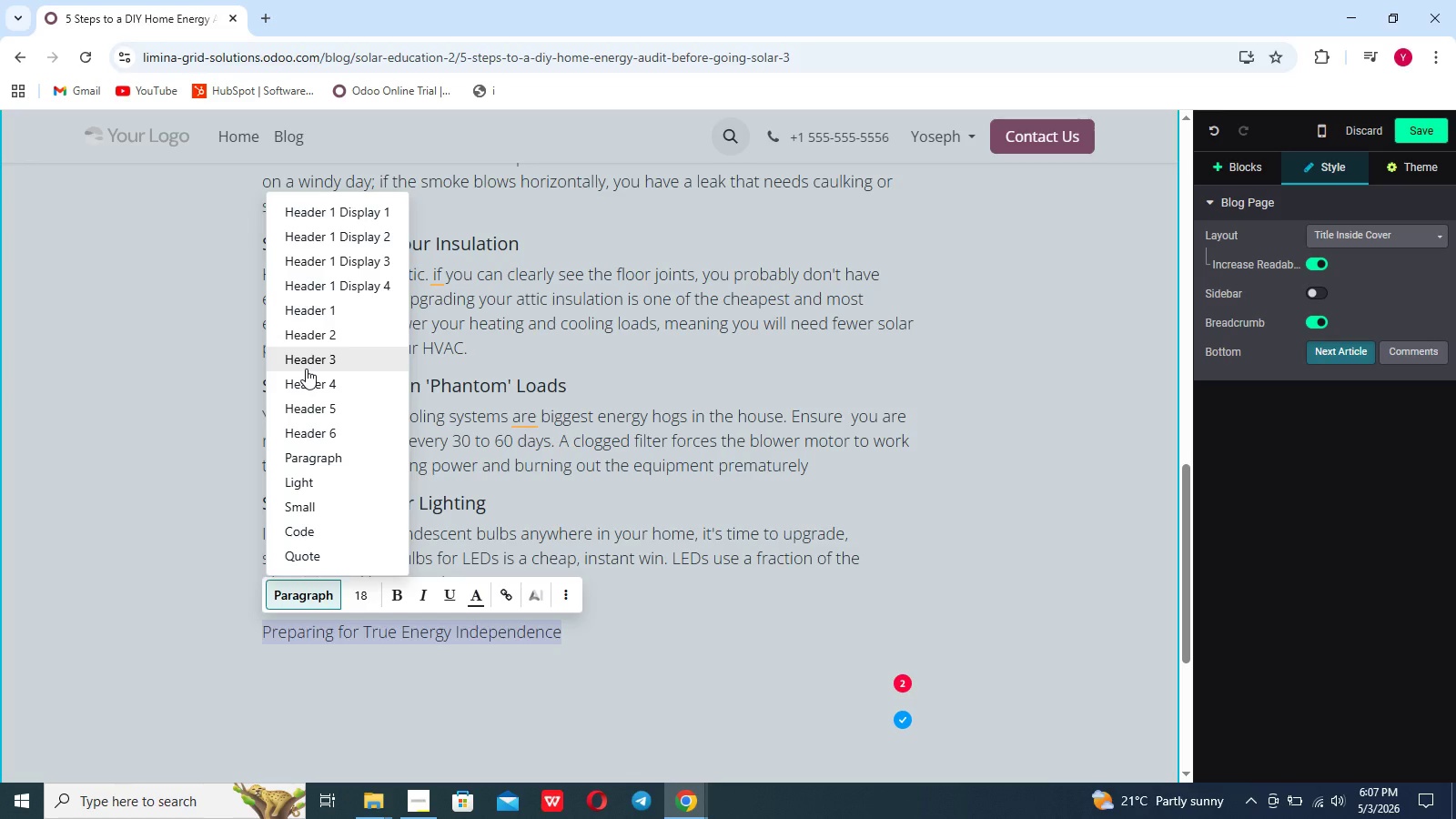 
left_click([306, 369])
 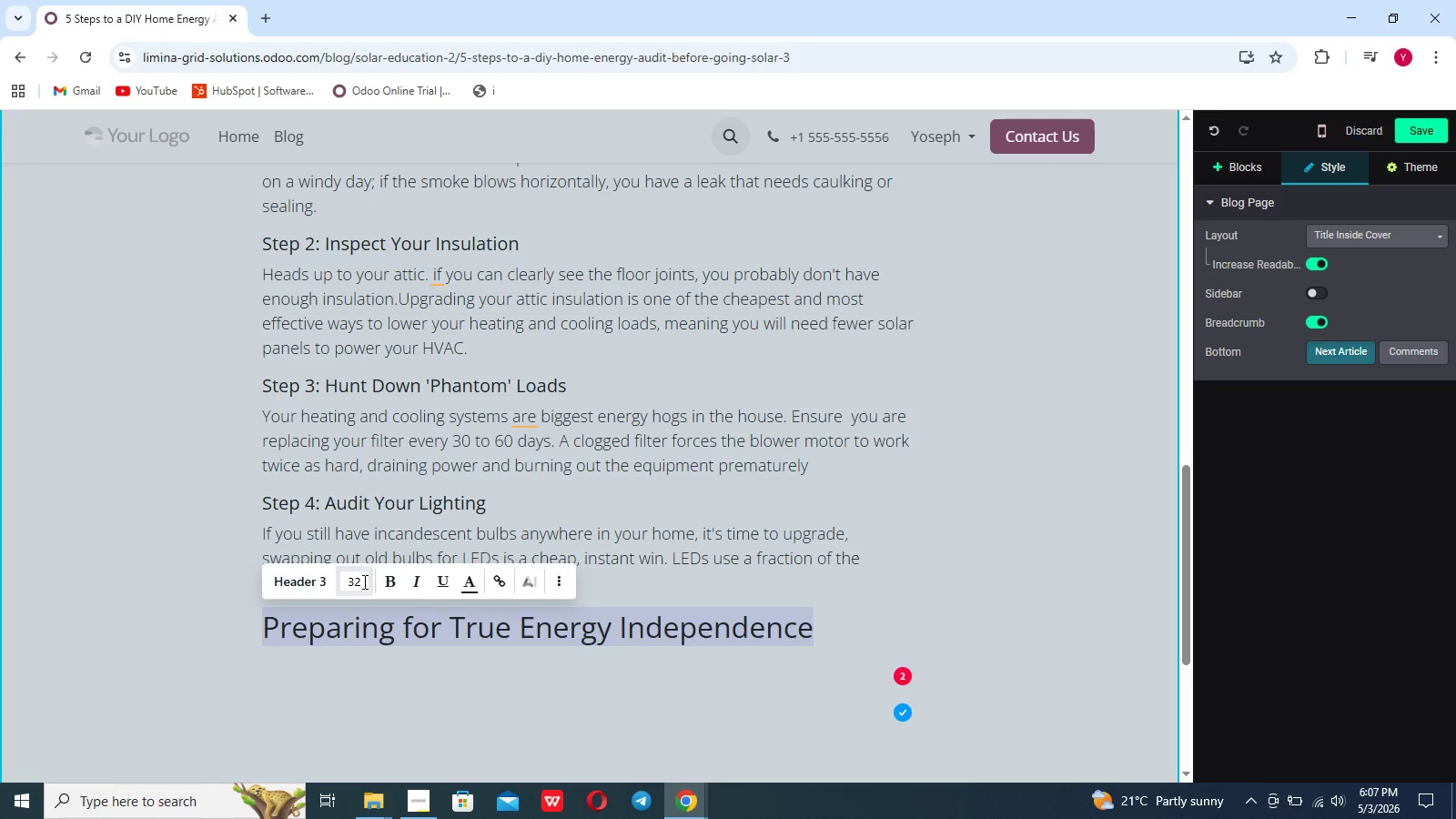 
left_click([304, 583])
 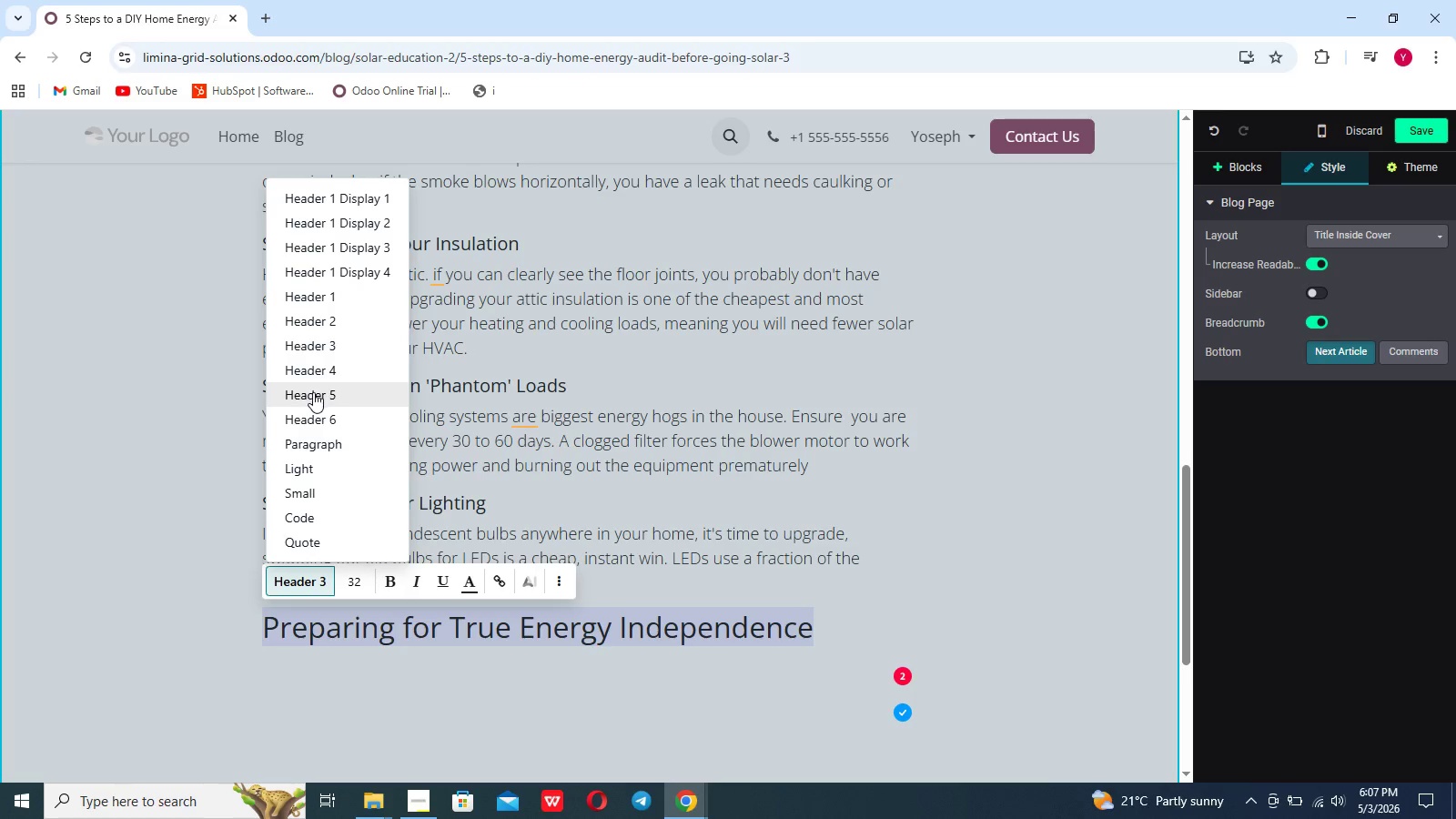 
left_click([313, 392])
 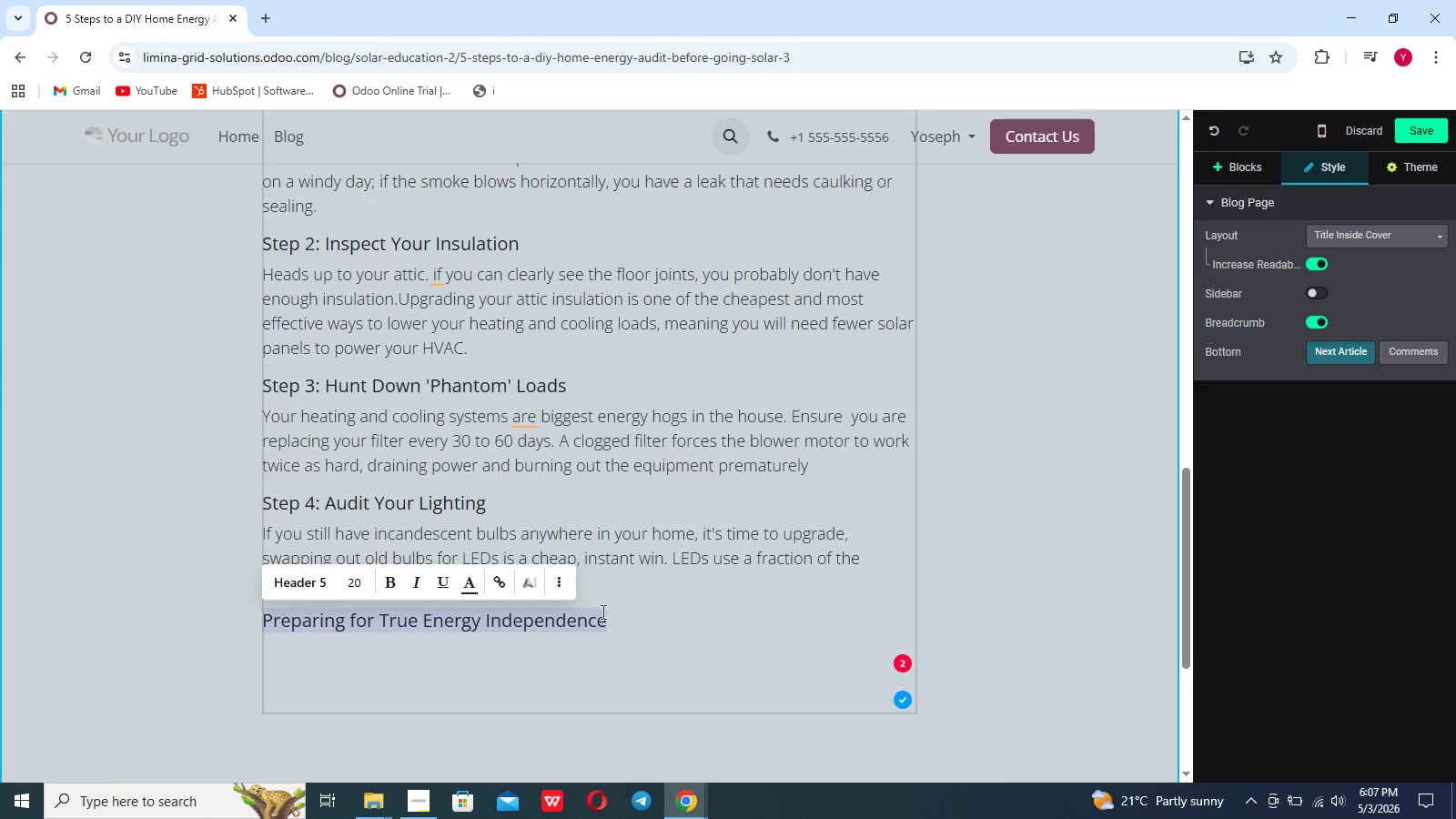 
left_click([603, 608])
 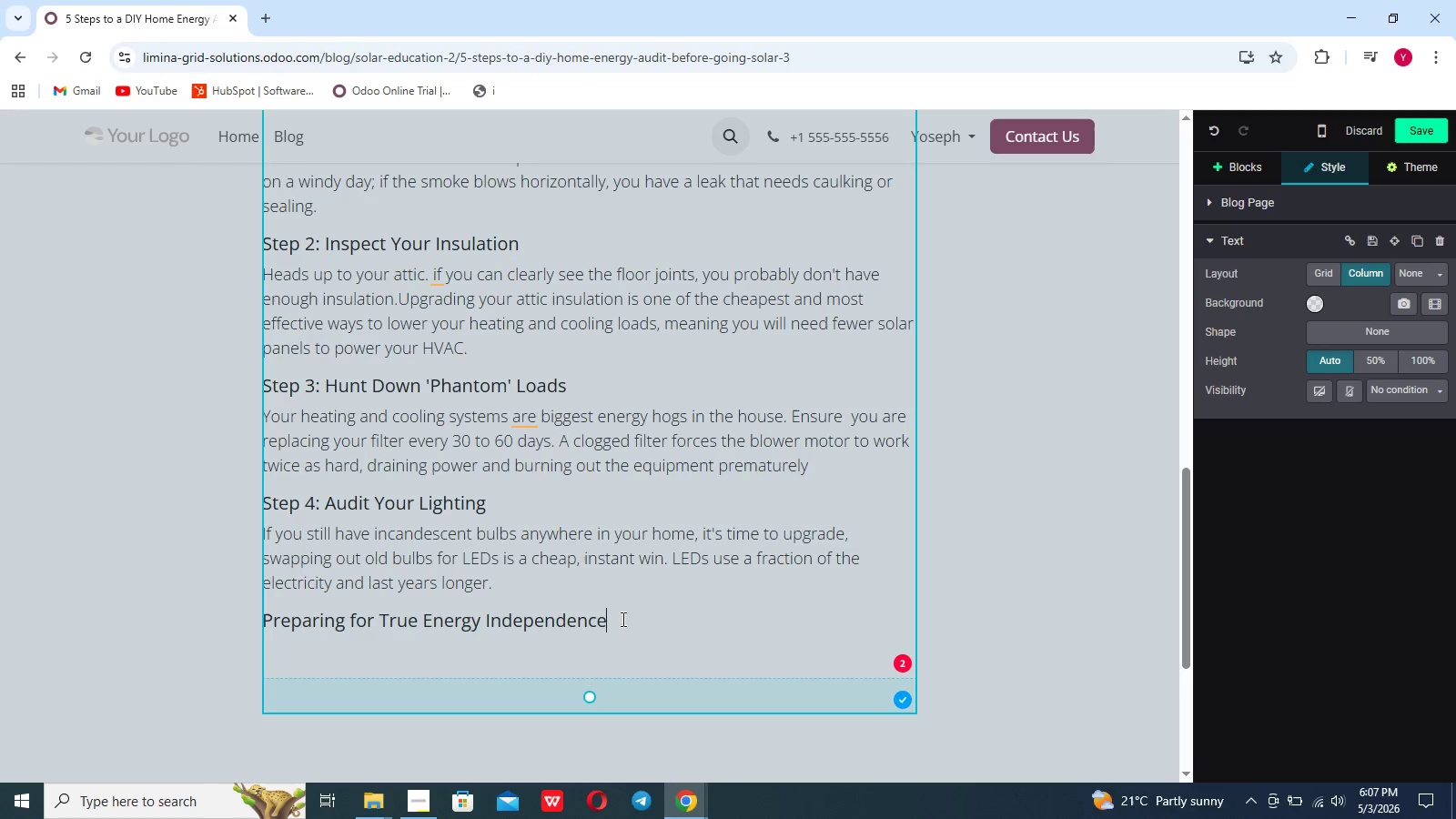 
left_click([622, 619])
 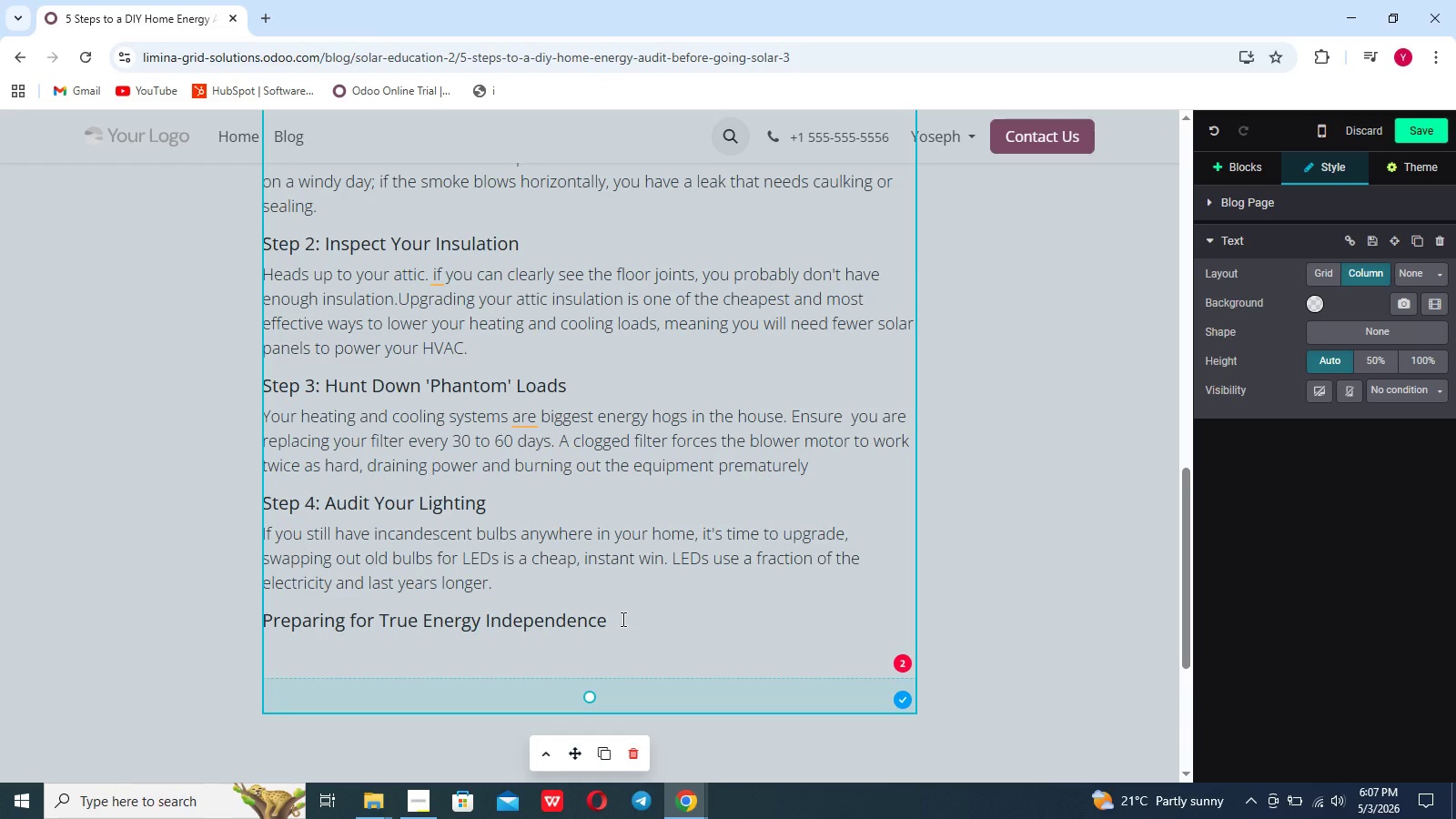 
key(Enter)
 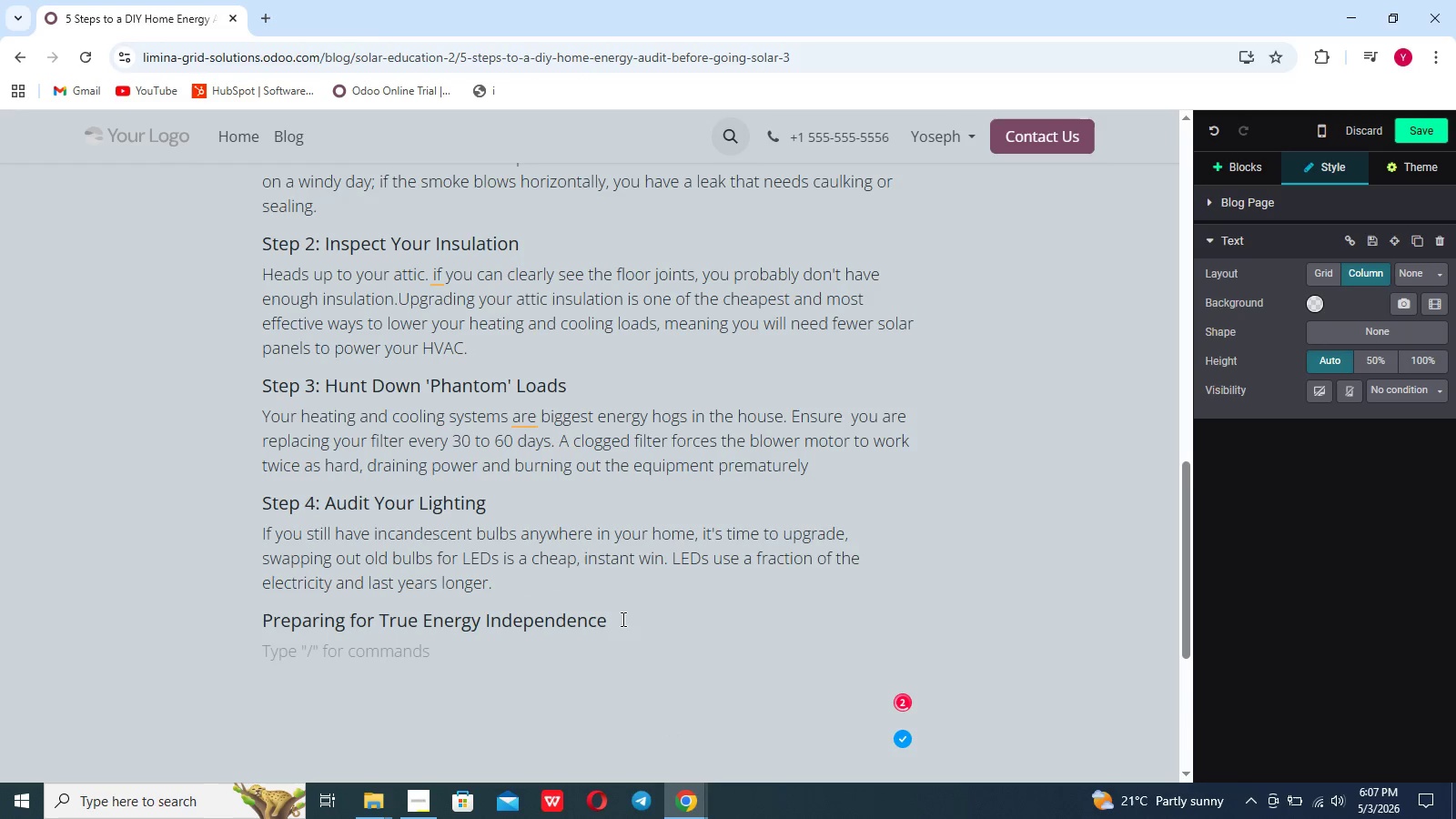 
type(Completing a DIY home energy audit)
 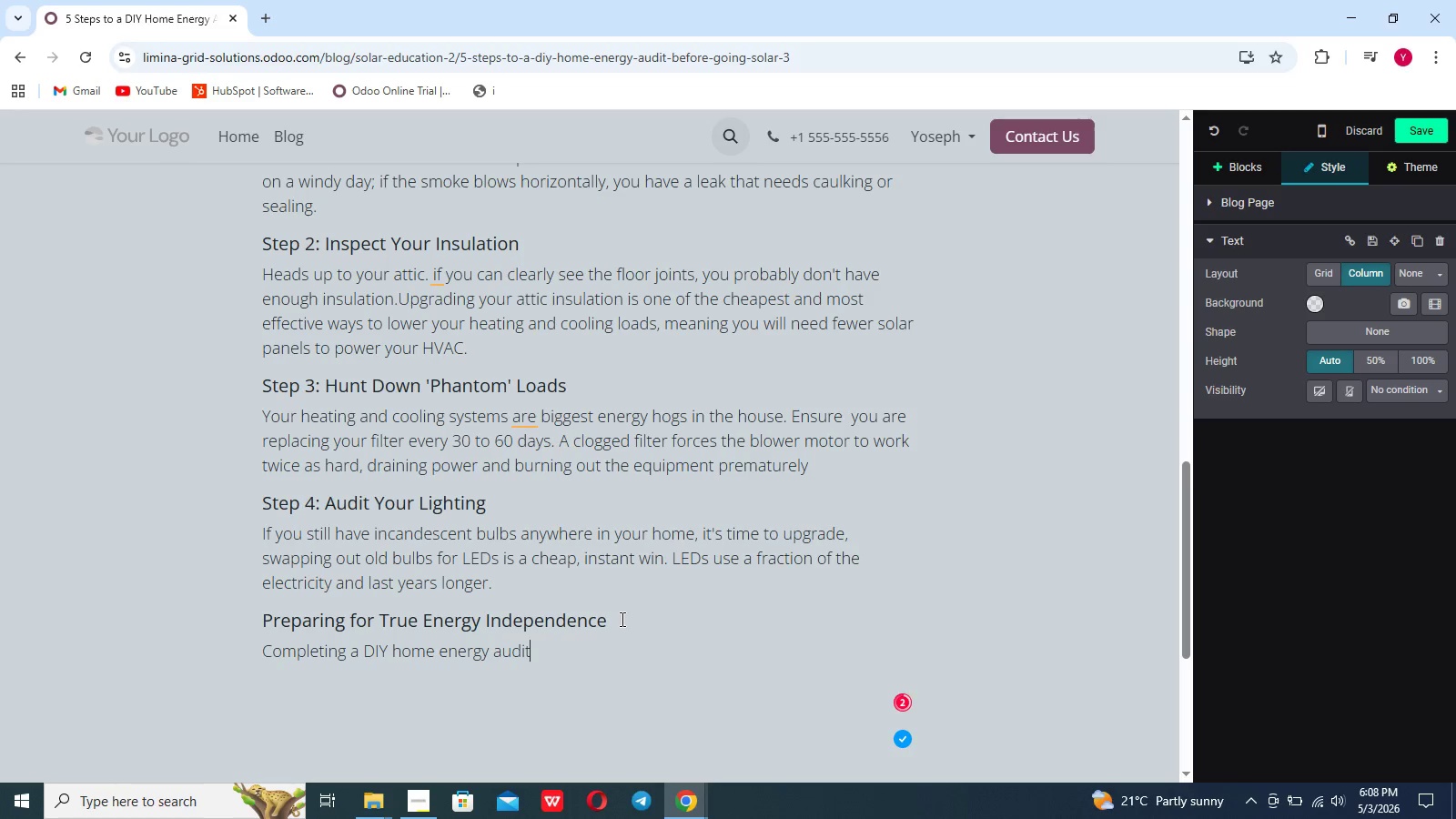 
type( sets the perfo)
key(Backspace)
type(ect stage for solar )
 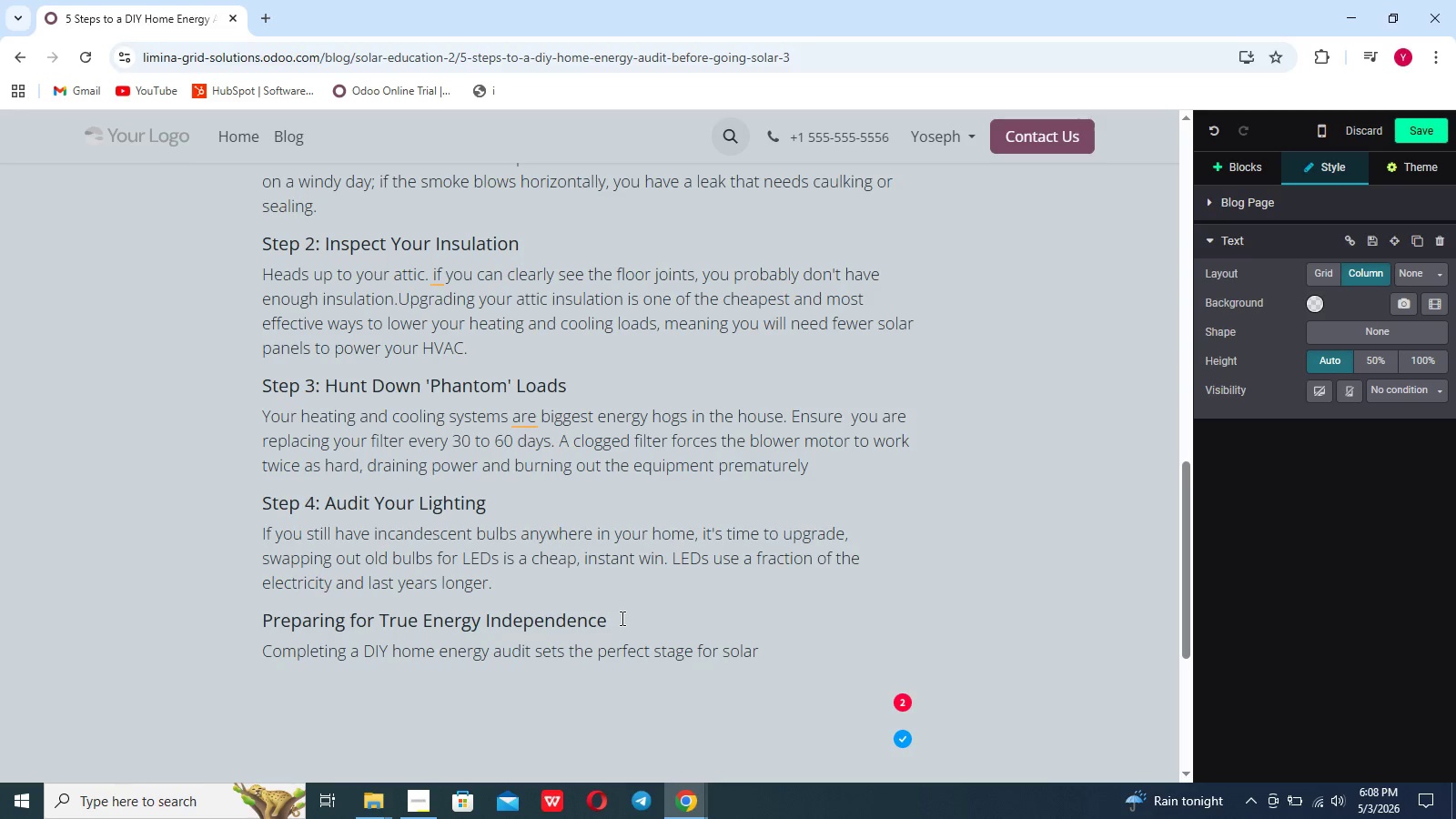 
key(Enter)
 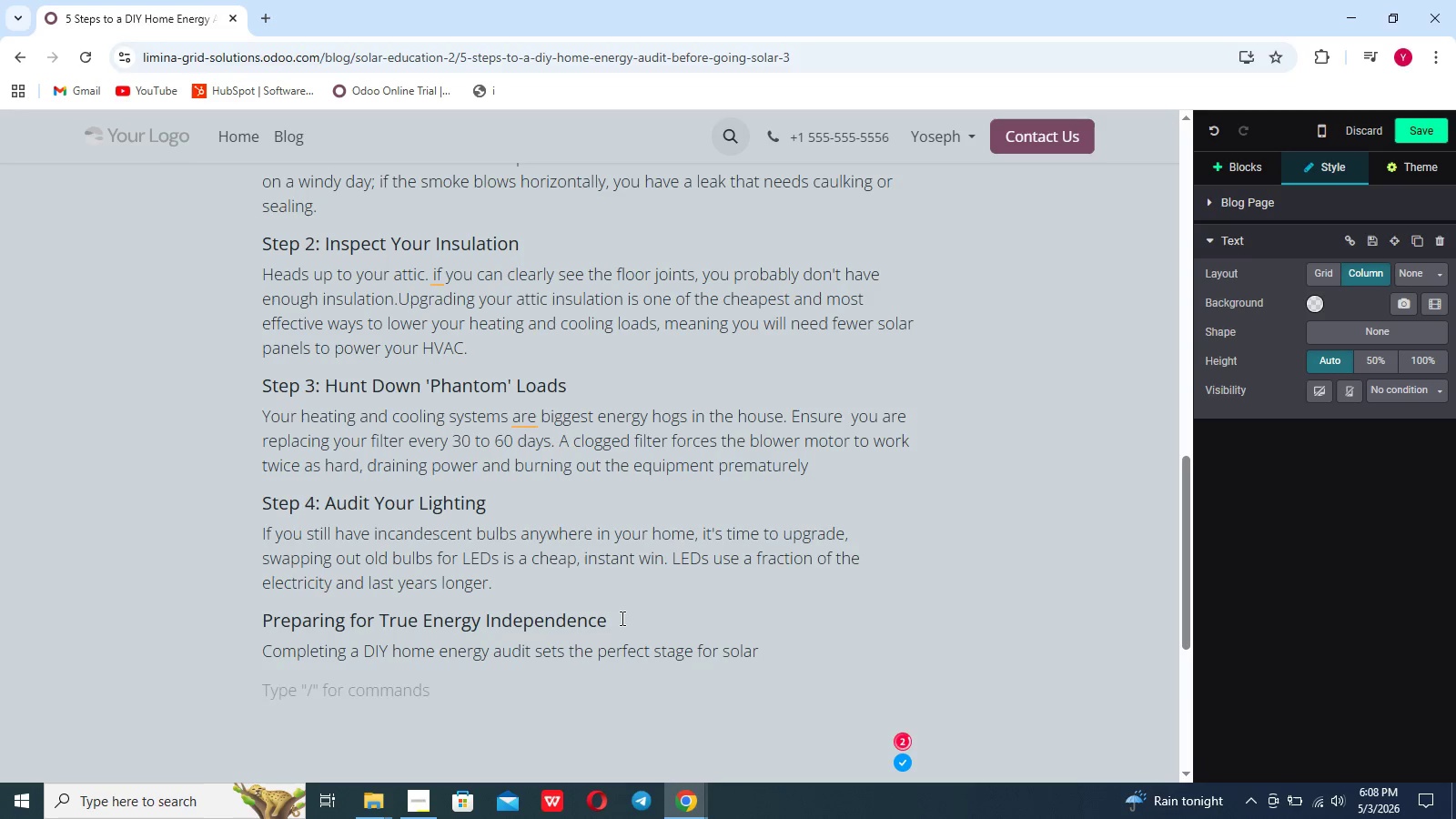 
key(Comma)
 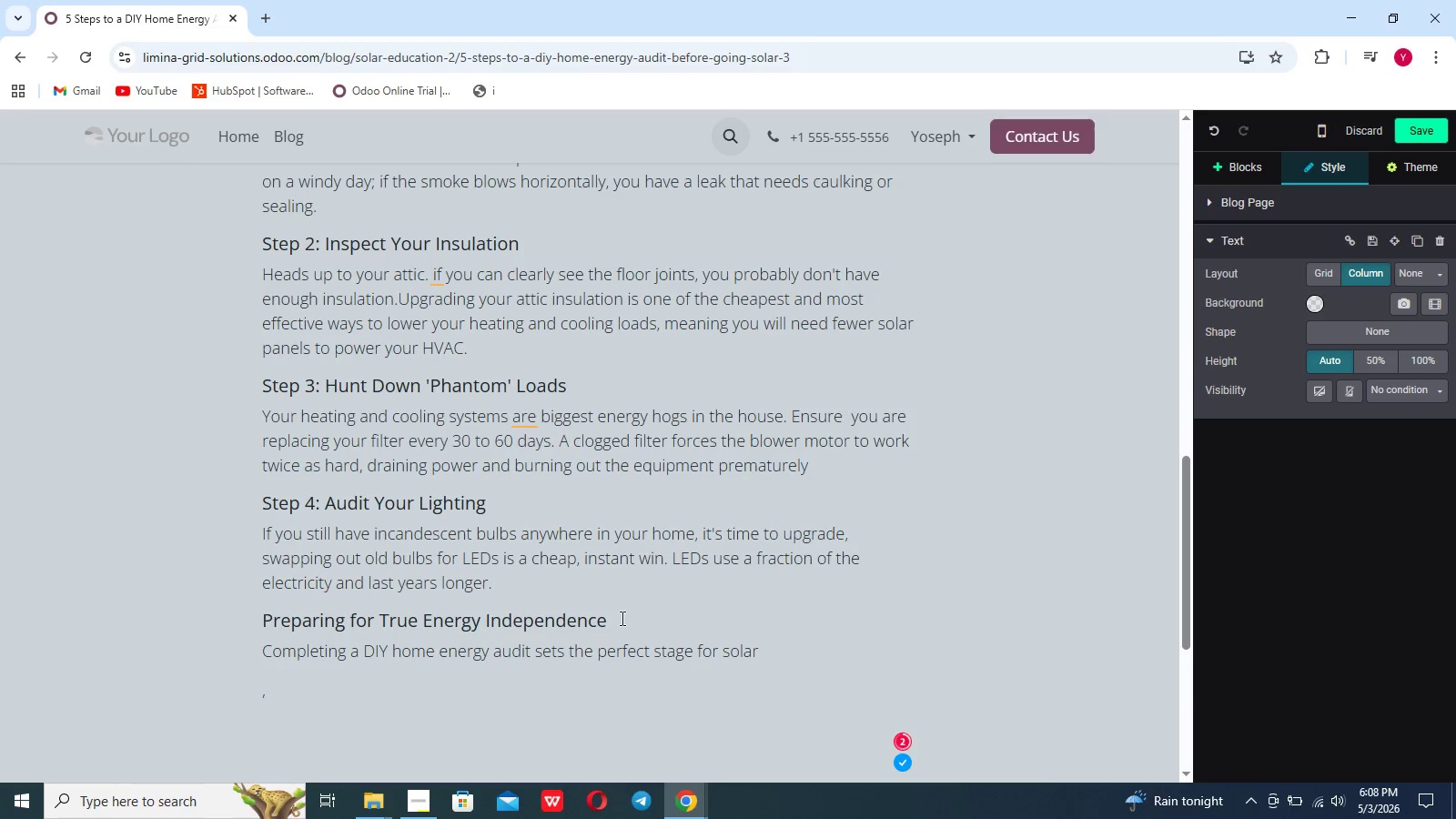 
key(Enter)
 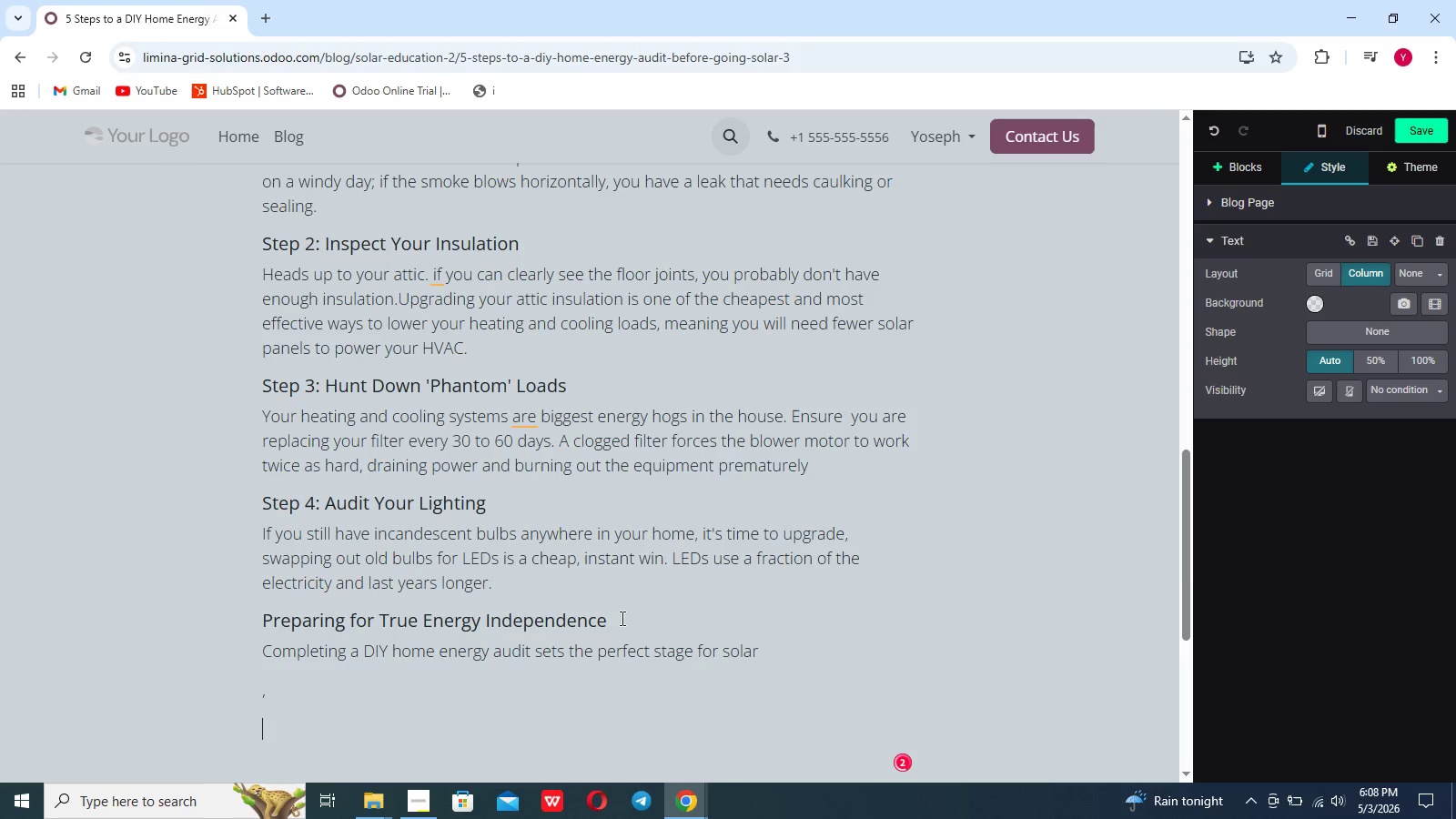 
key(Enter)
 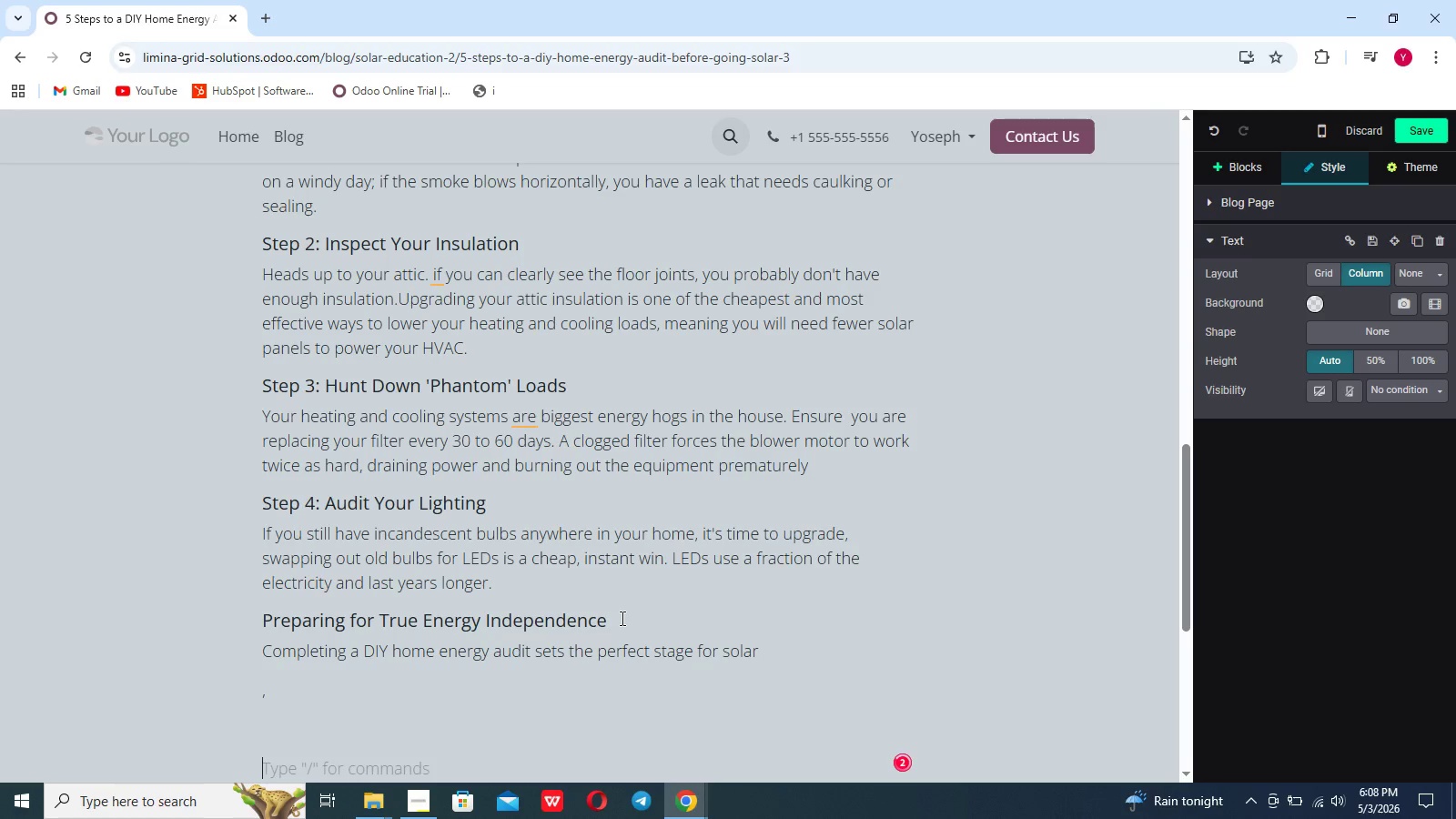 
key(Backspace)
key(Backspace)
key(Backspace)
key(Backspace)
key(Backspace)
type(. By minimizing)
 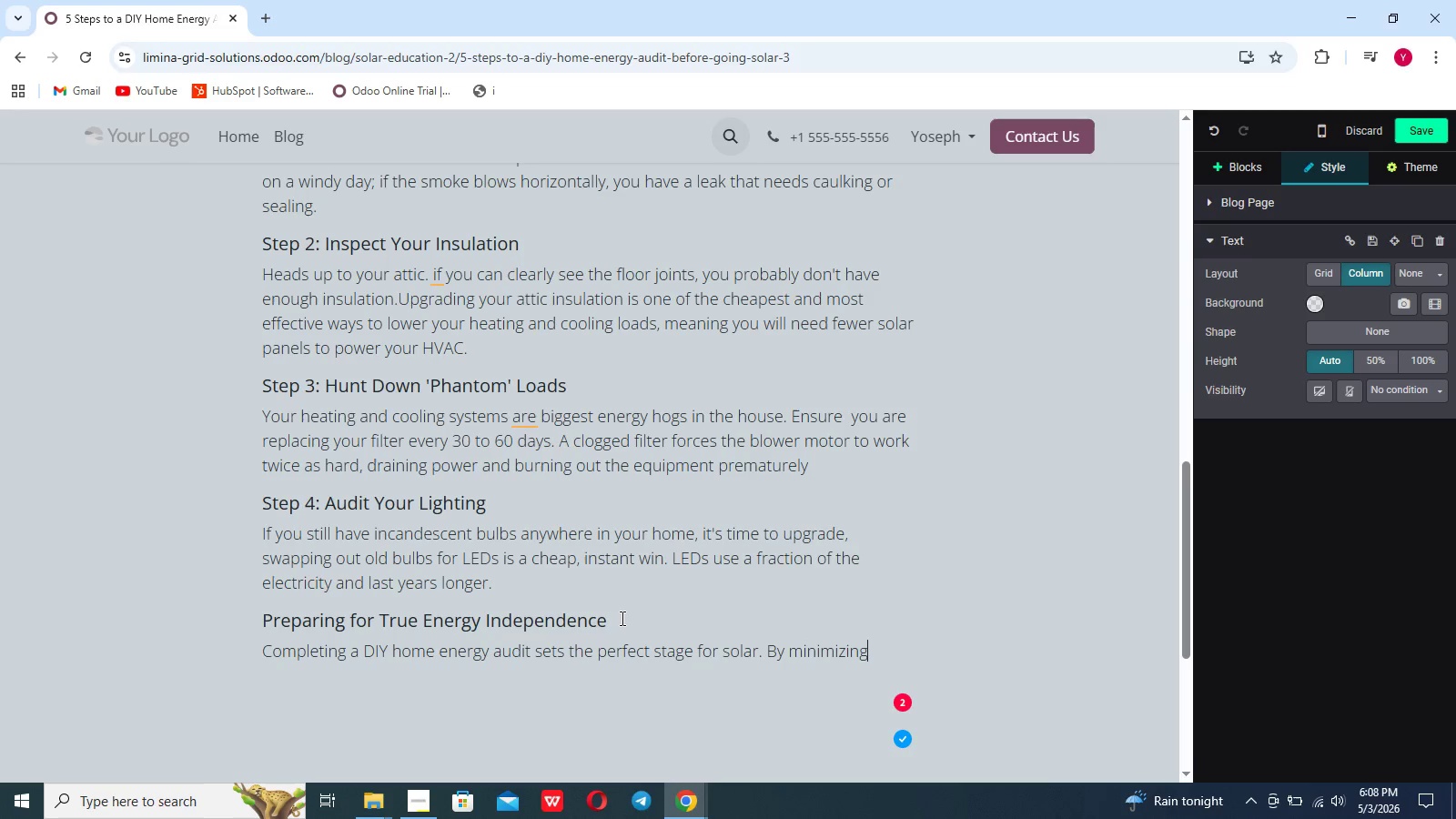 
wait(5.98)
 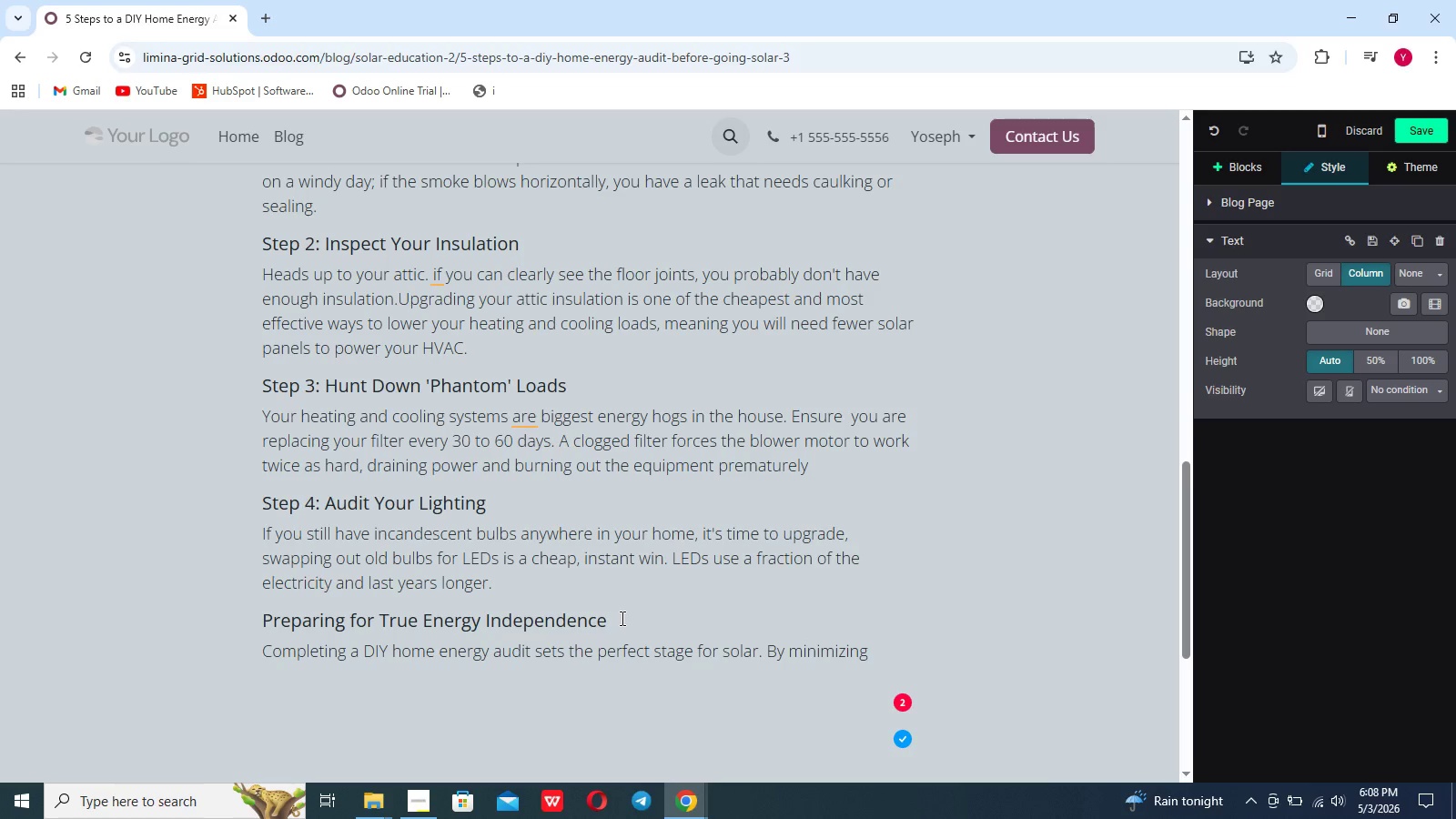 
left_click([595, 745])
 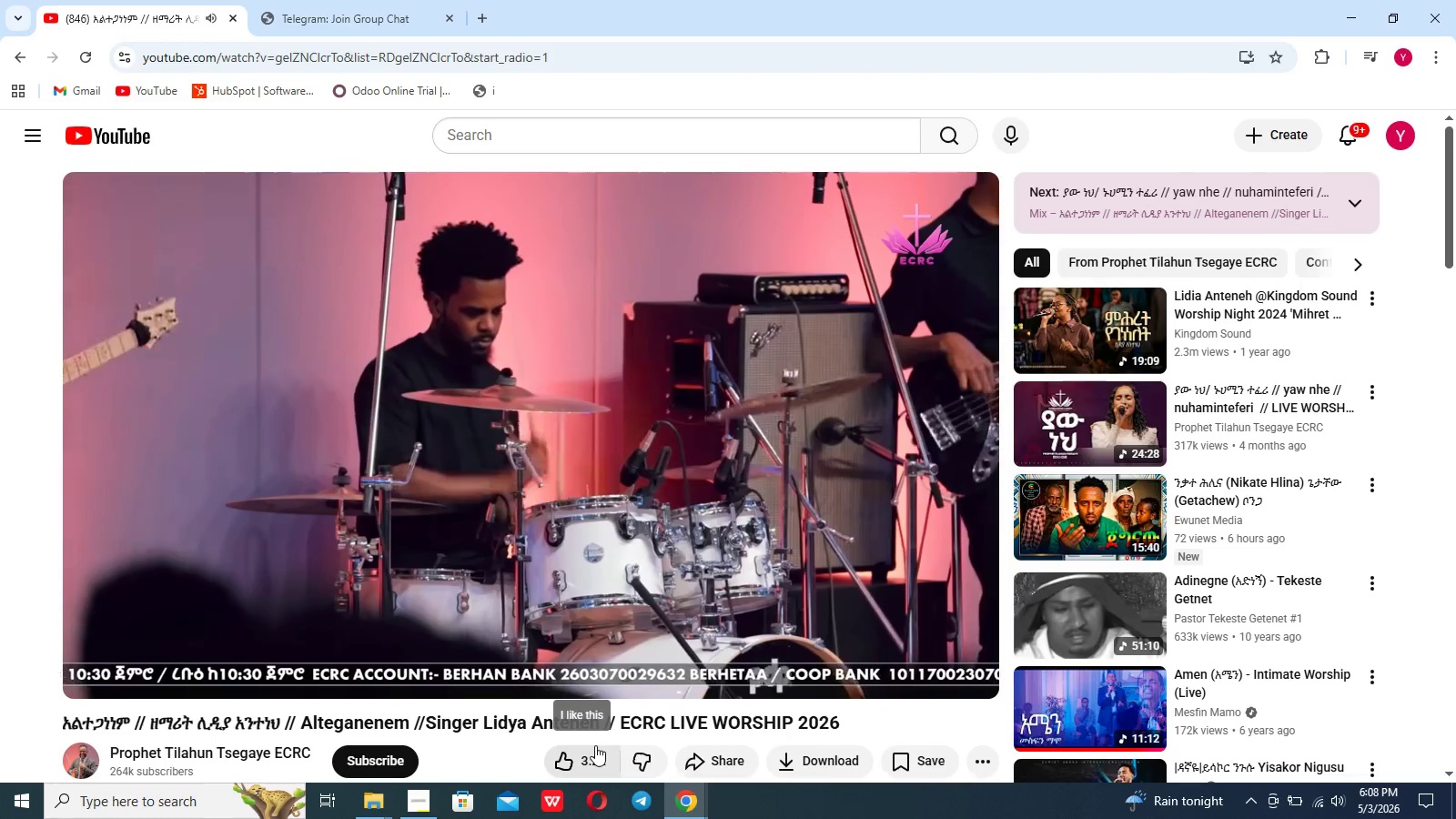 
mouse_move([683, 809])
 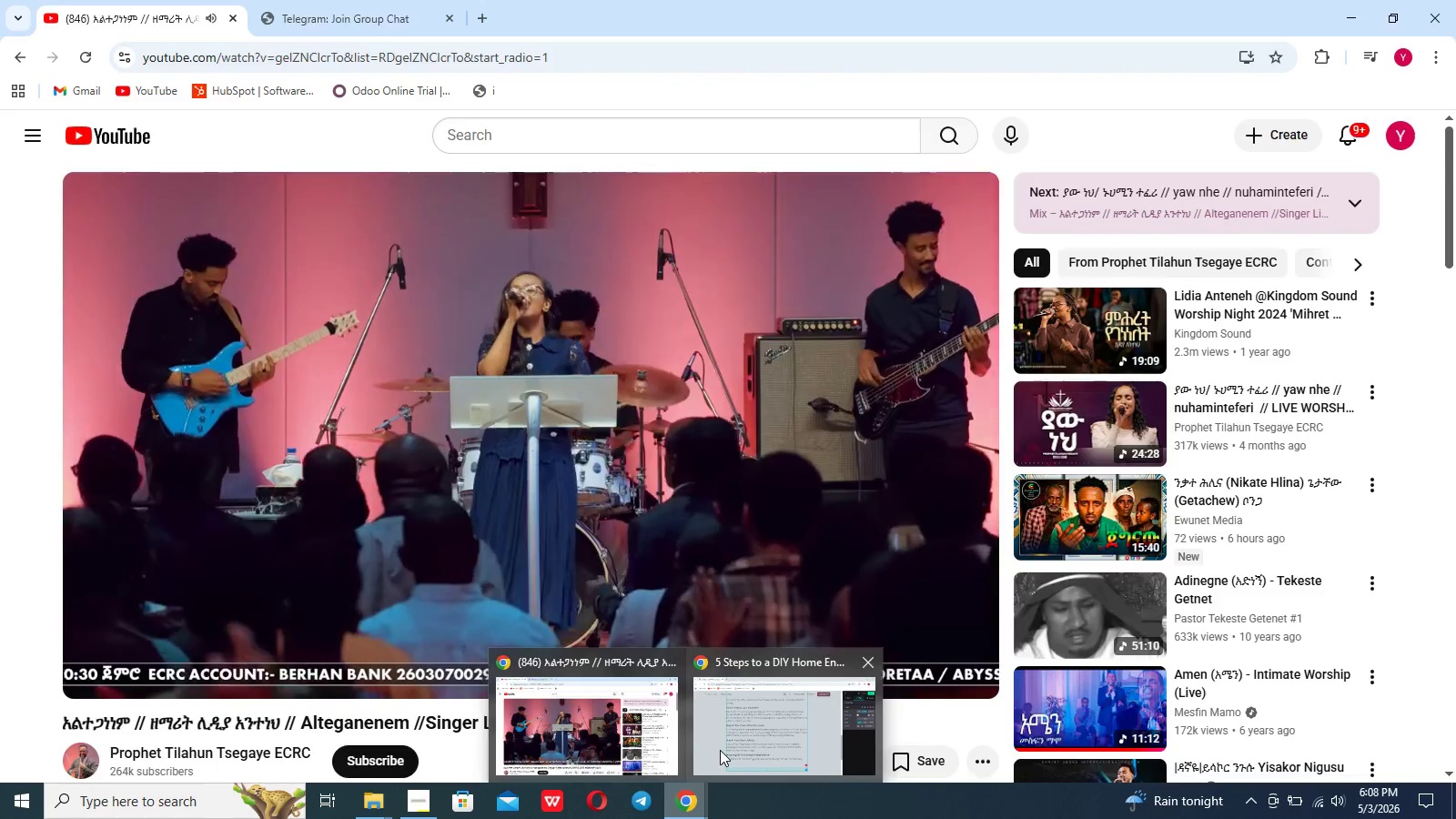 
left_click([720, 750])
 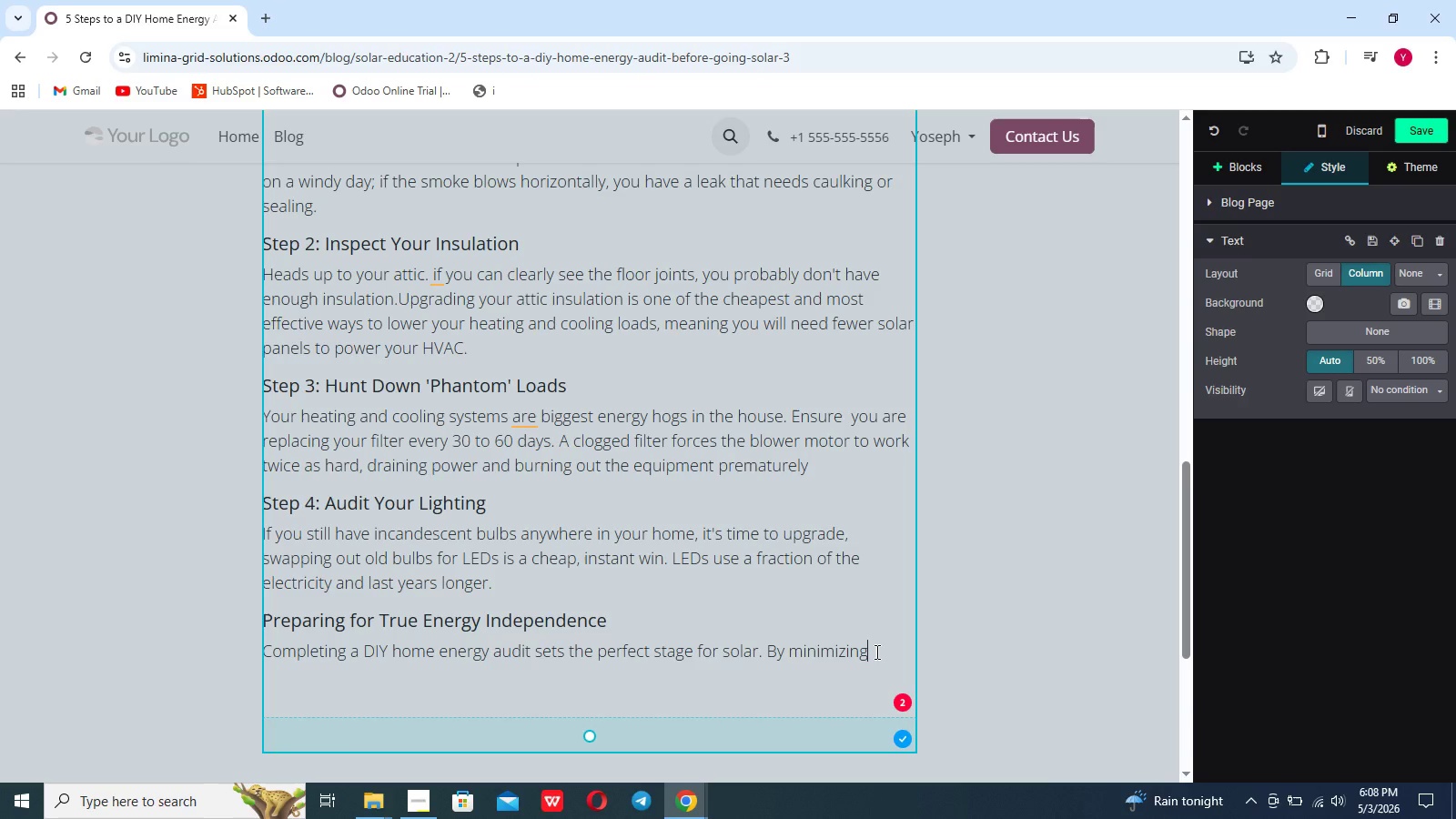 
wait(5.89)
 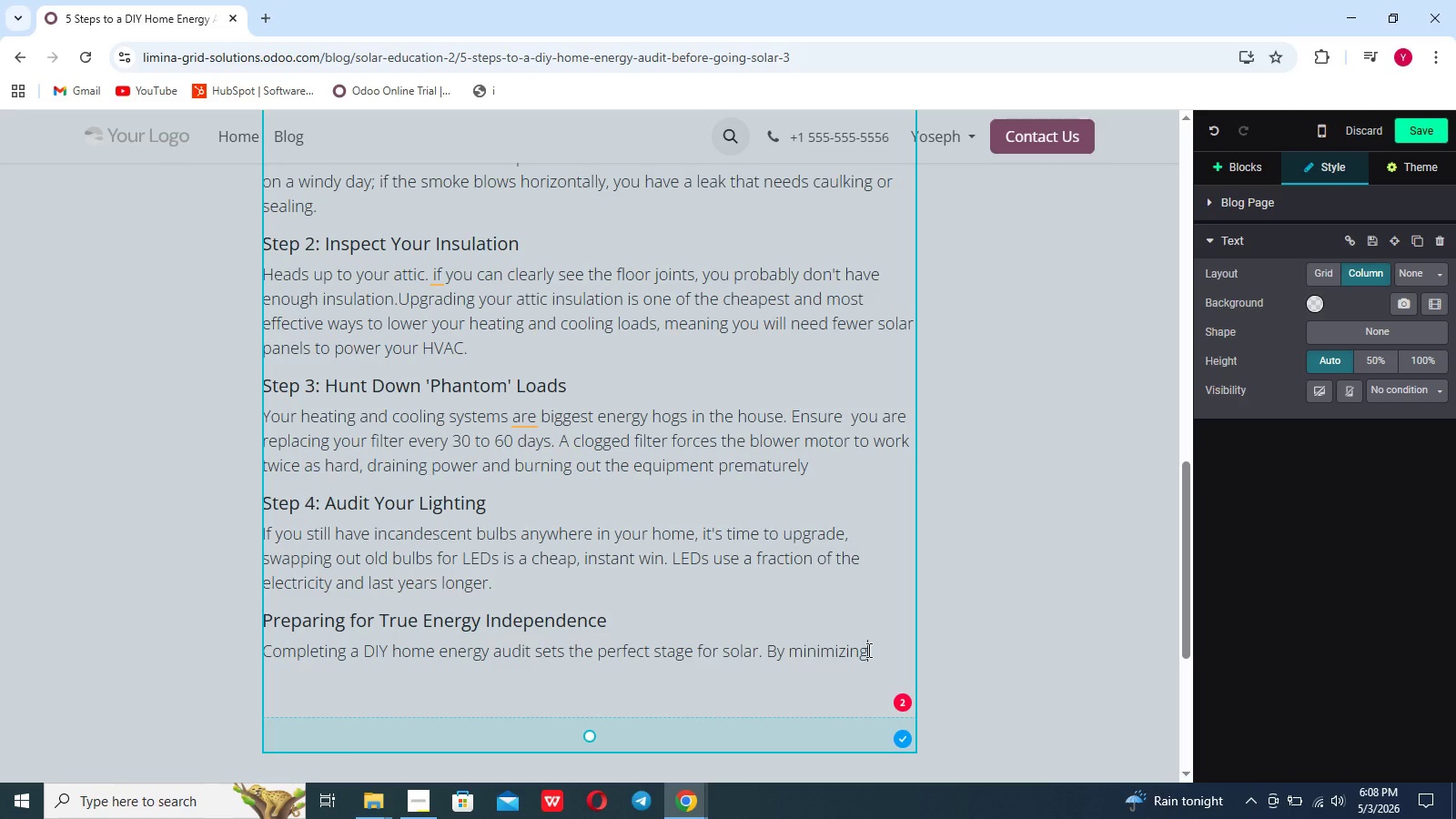 
key(Space)
 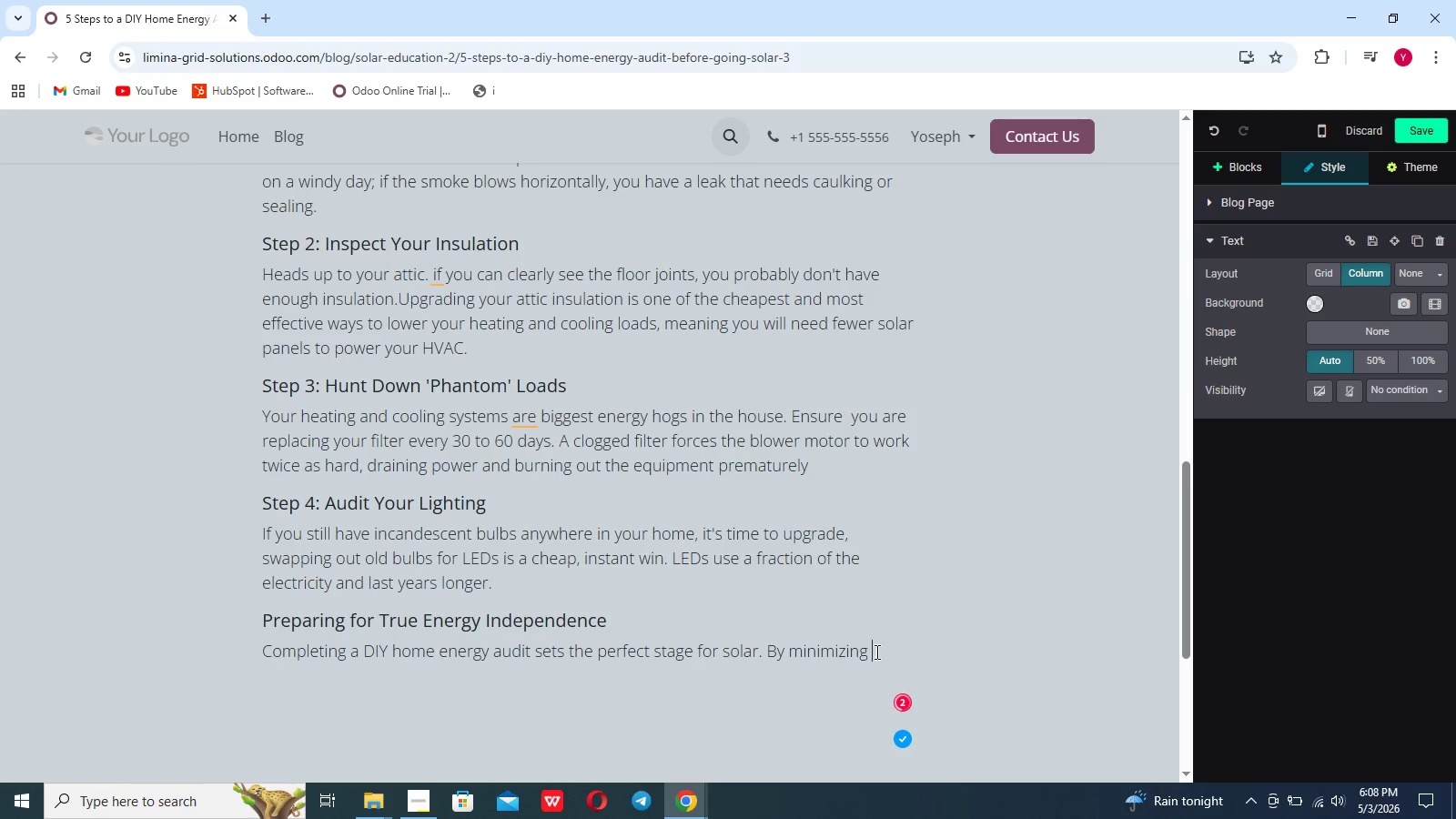 
type(your consumption )
key(Backspace)
type(, you can see )
 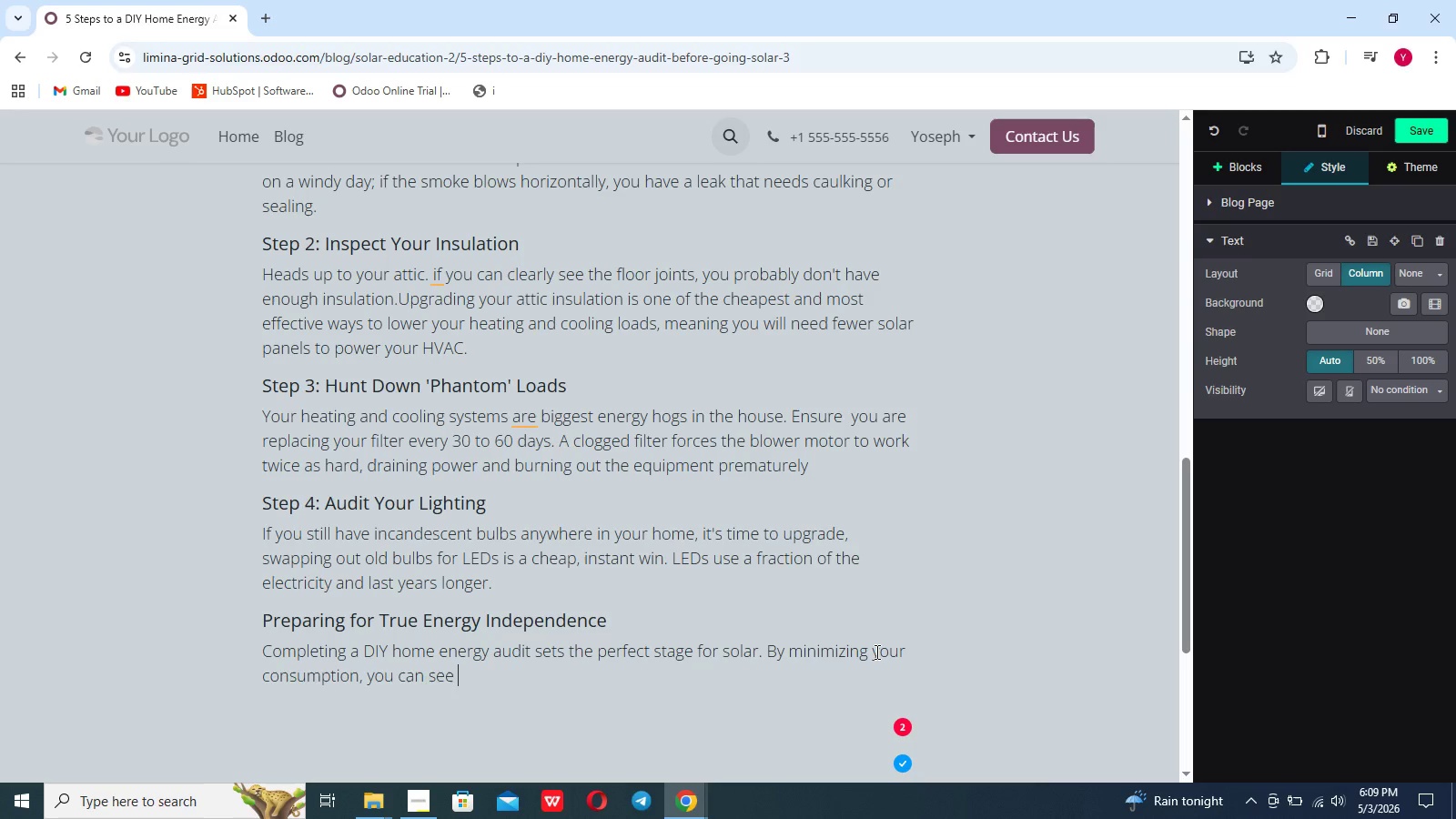 
key(Backspace)
key(Backspace)
key(Backspace)
type(ix=ze your battery storage and solarpanel)
 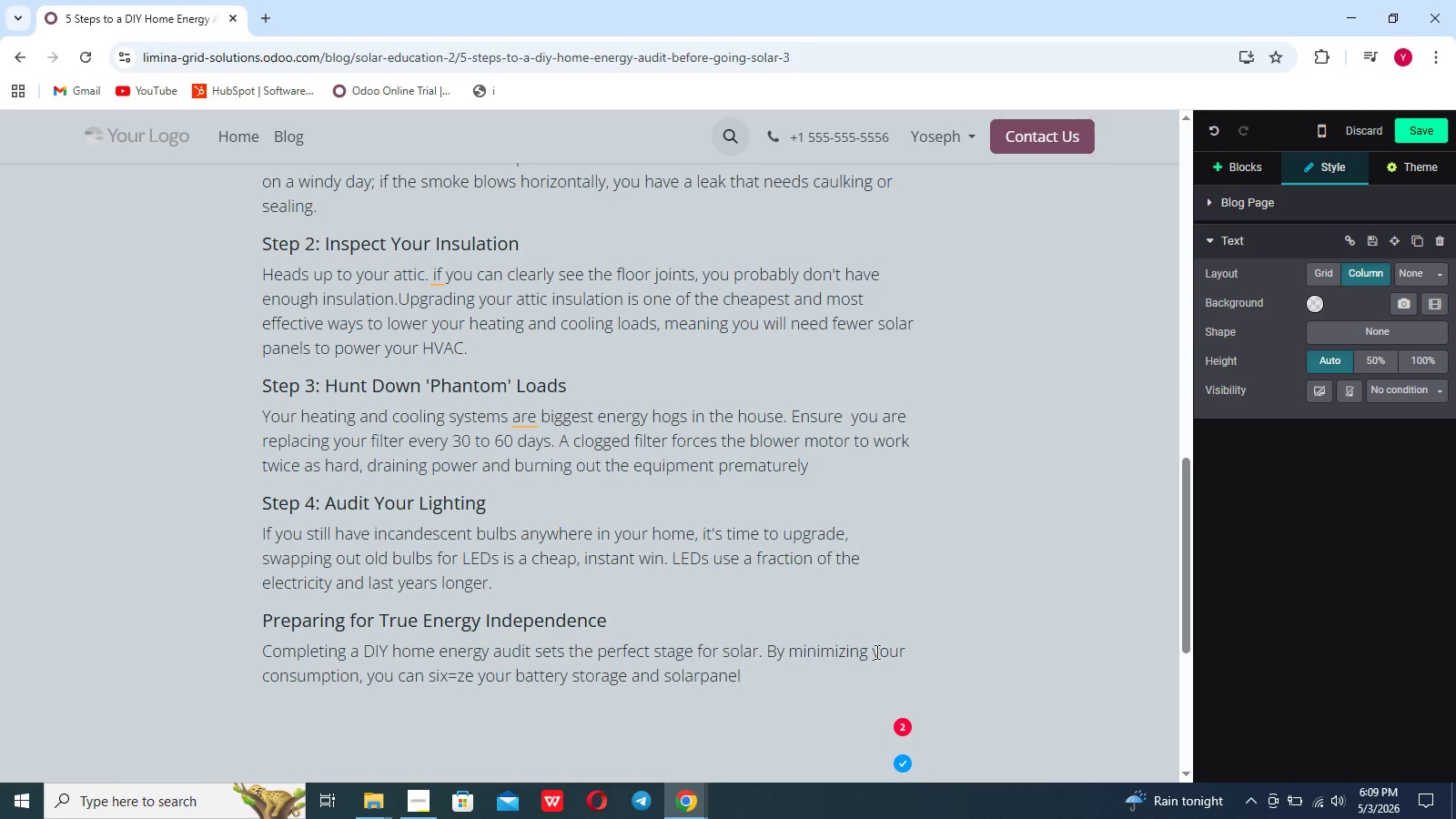 
key(ArrowLeft)
 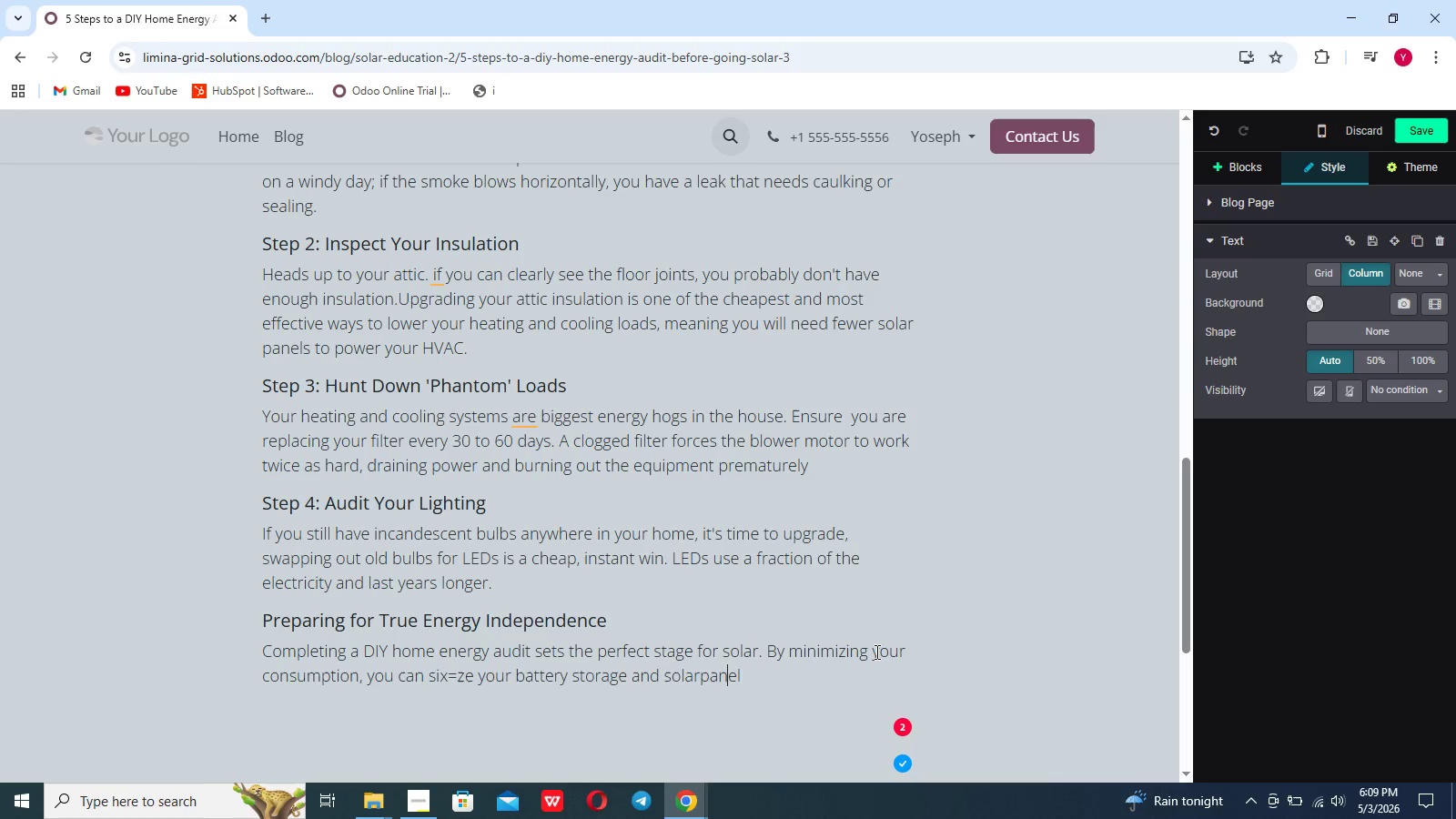 
key(ArrowLeft)
 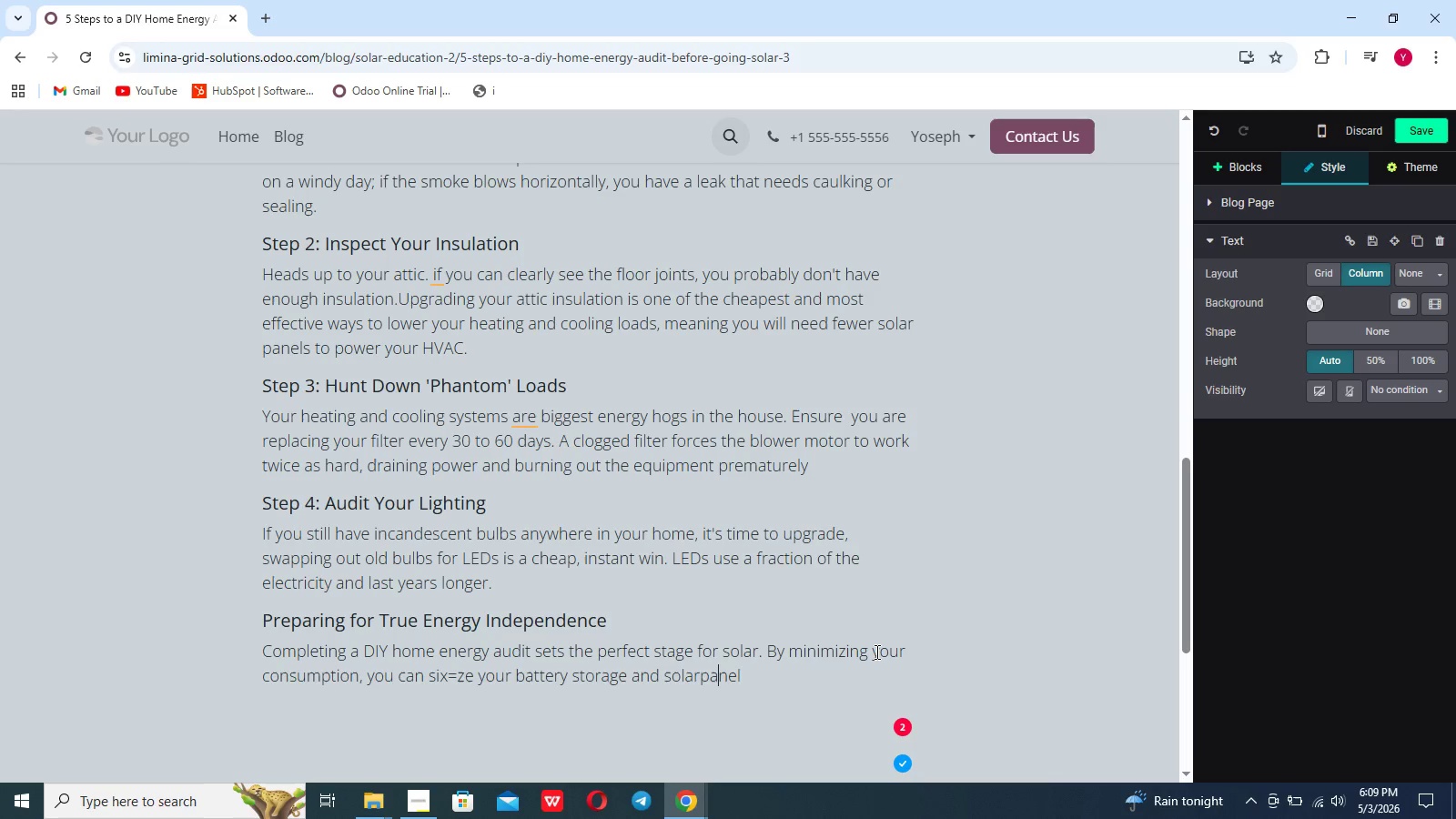 
key(ArrowLeft)
 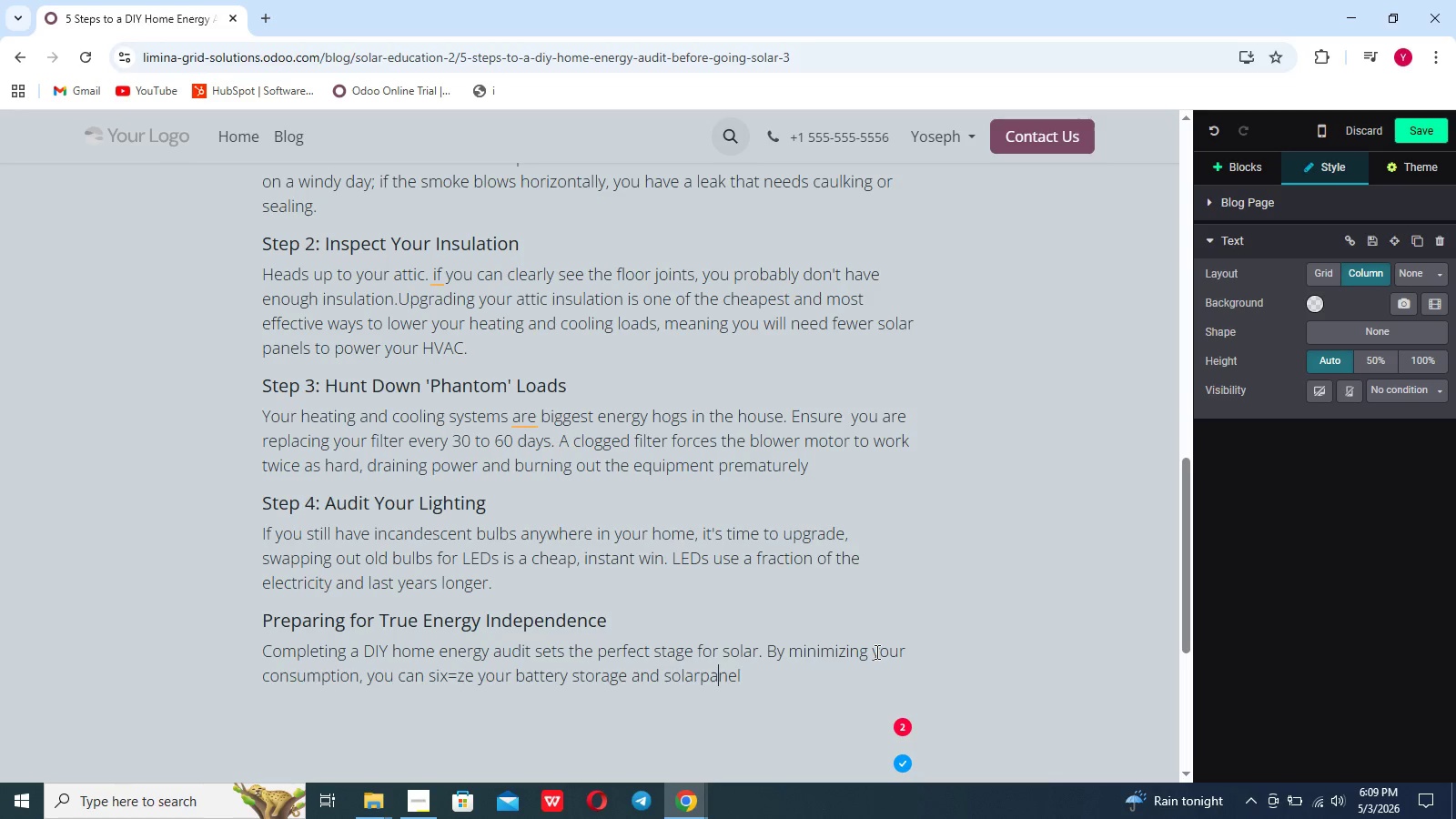 
key(ArrowLeft)
 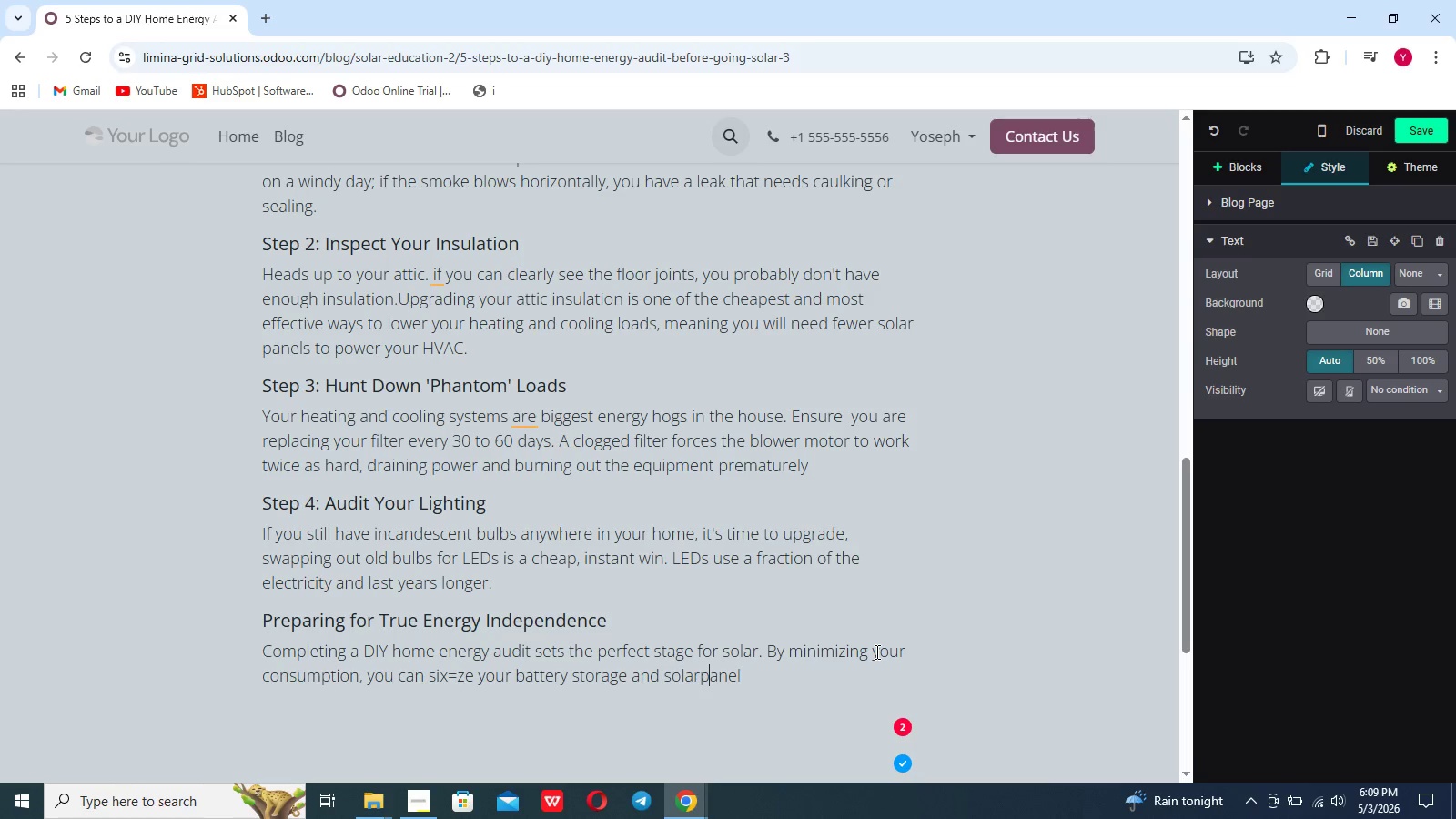 
key(ArrowLeft)
 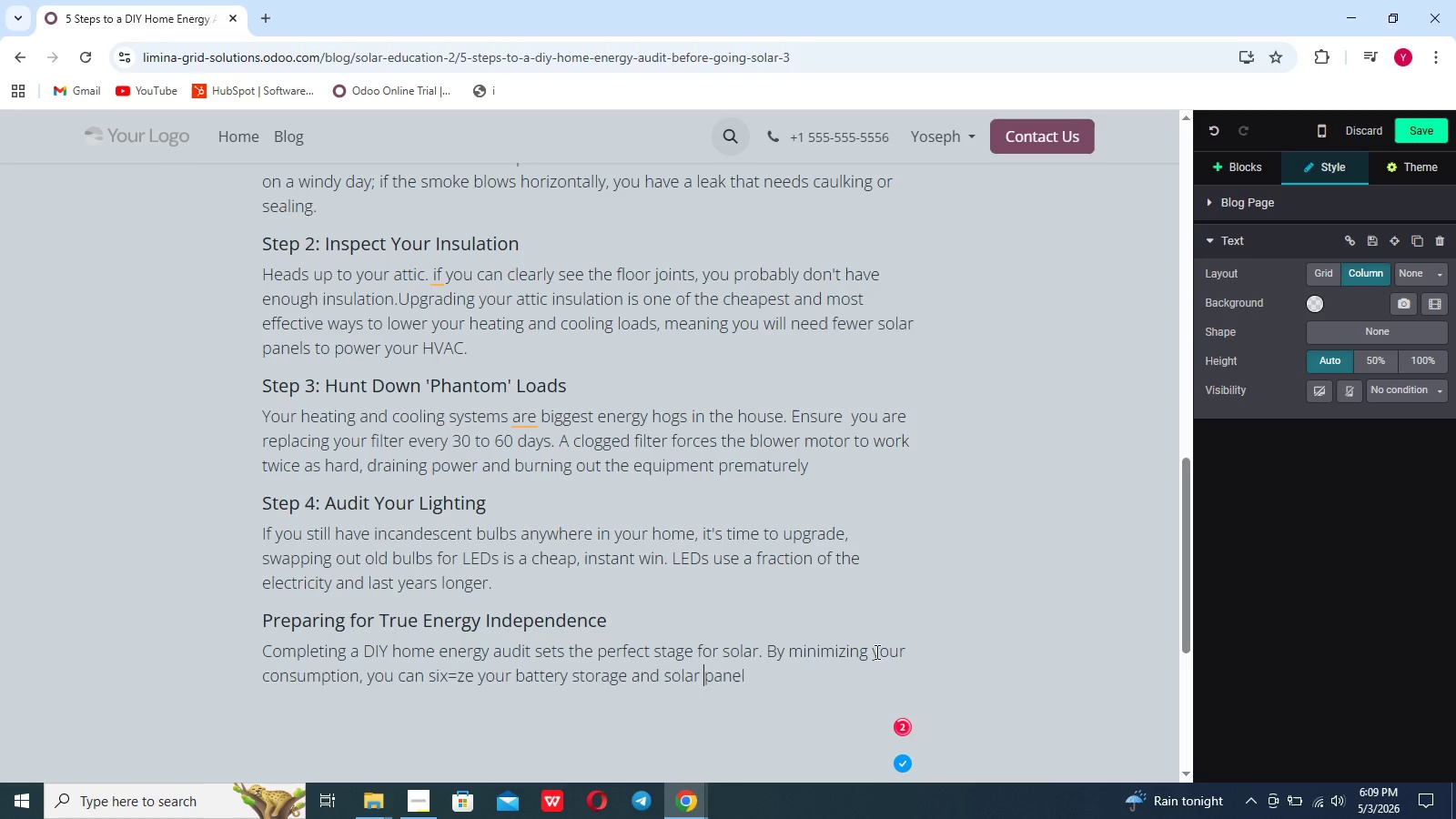 
key(Space)
 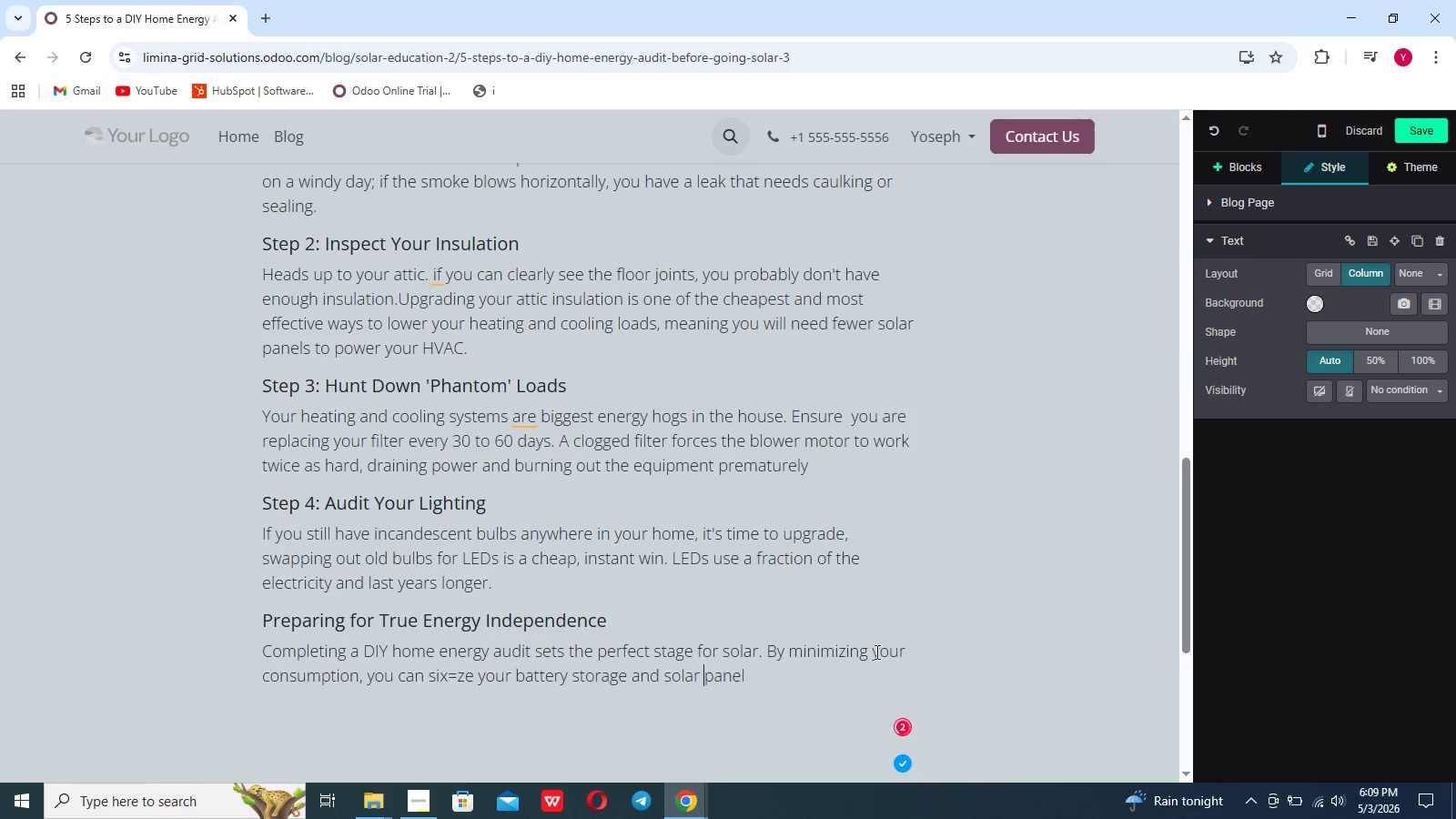 
key(ArrowRight)
 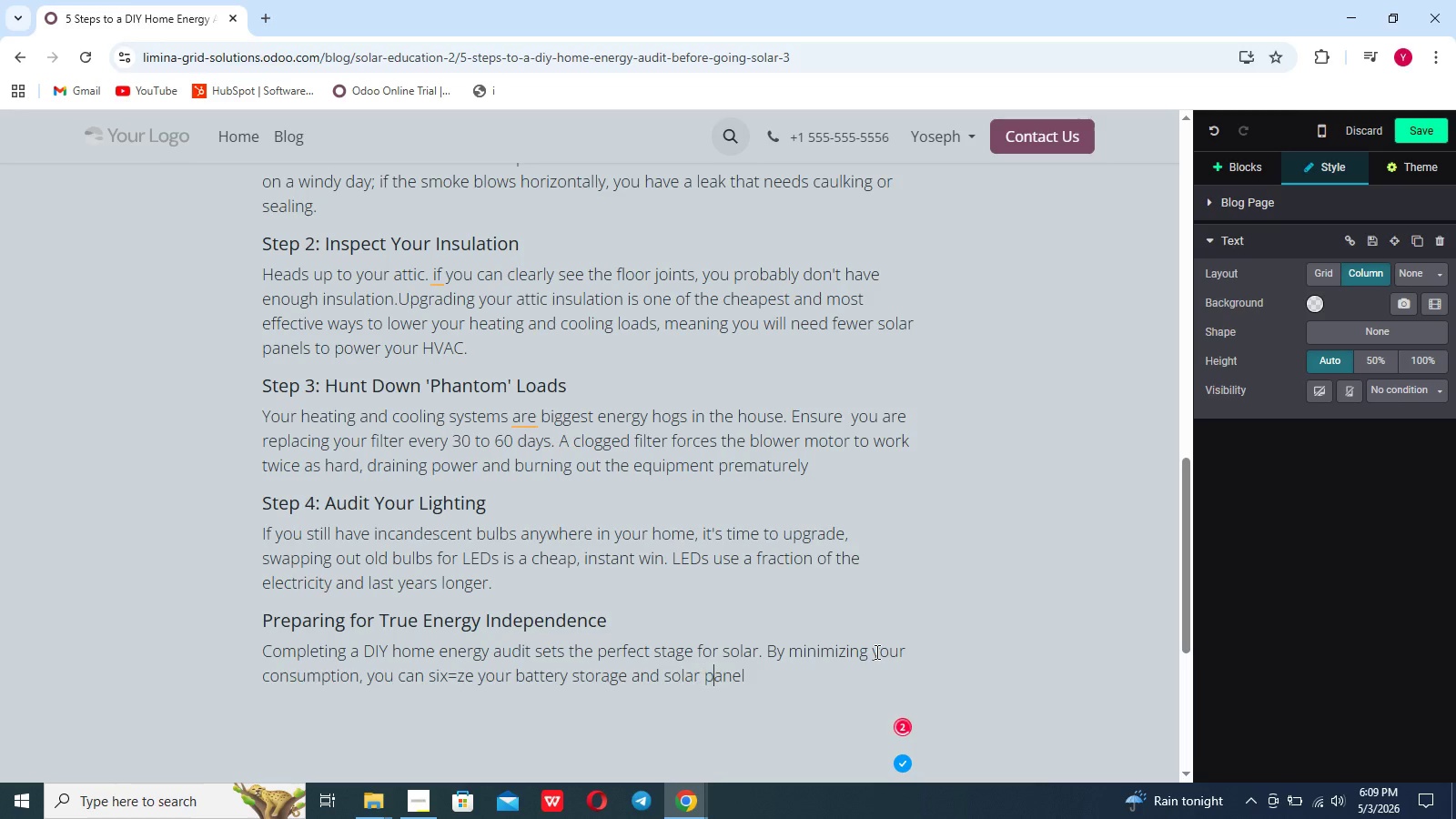 
key(ArrowRight)
 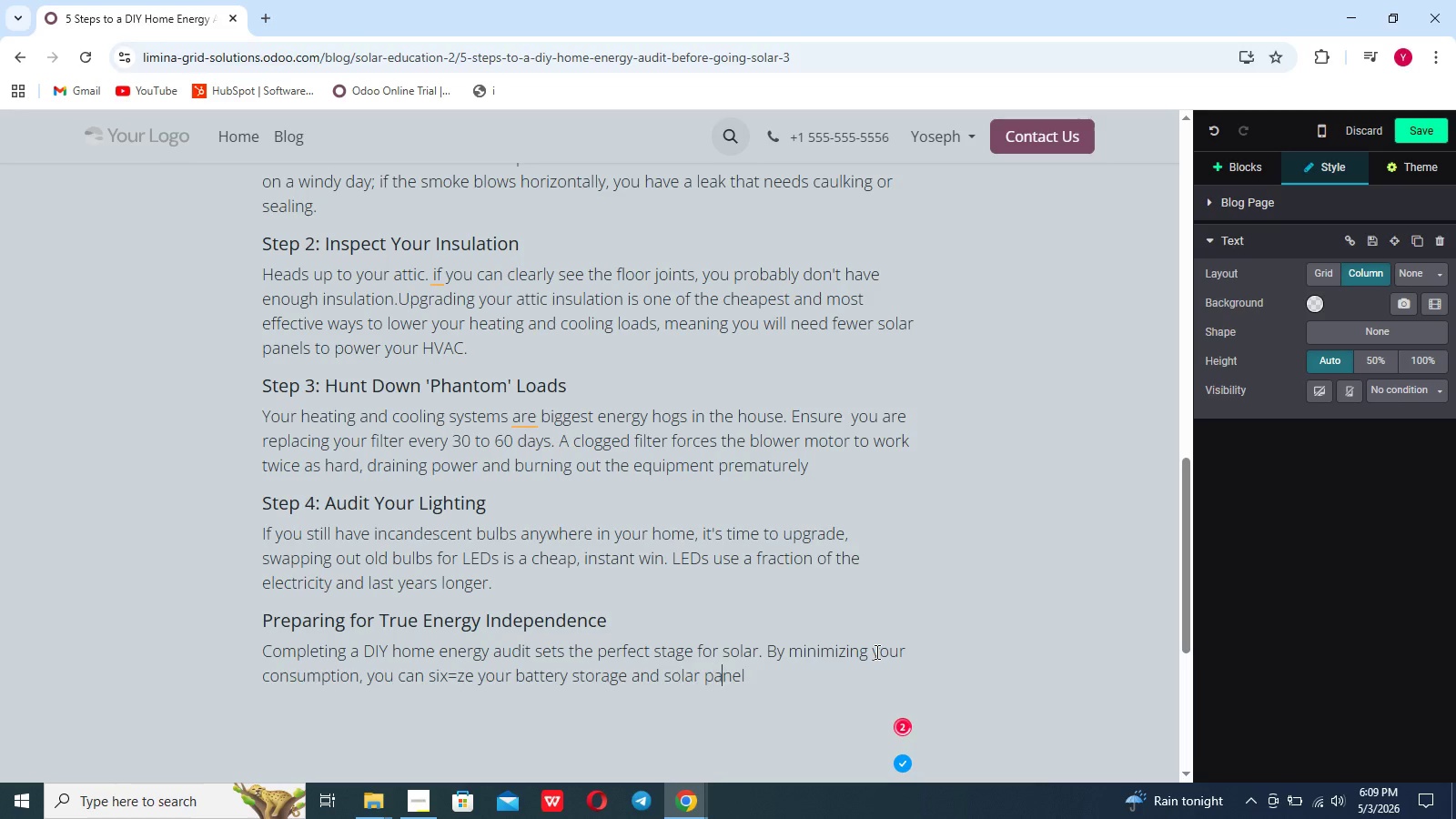 
key(ArrowRight)
 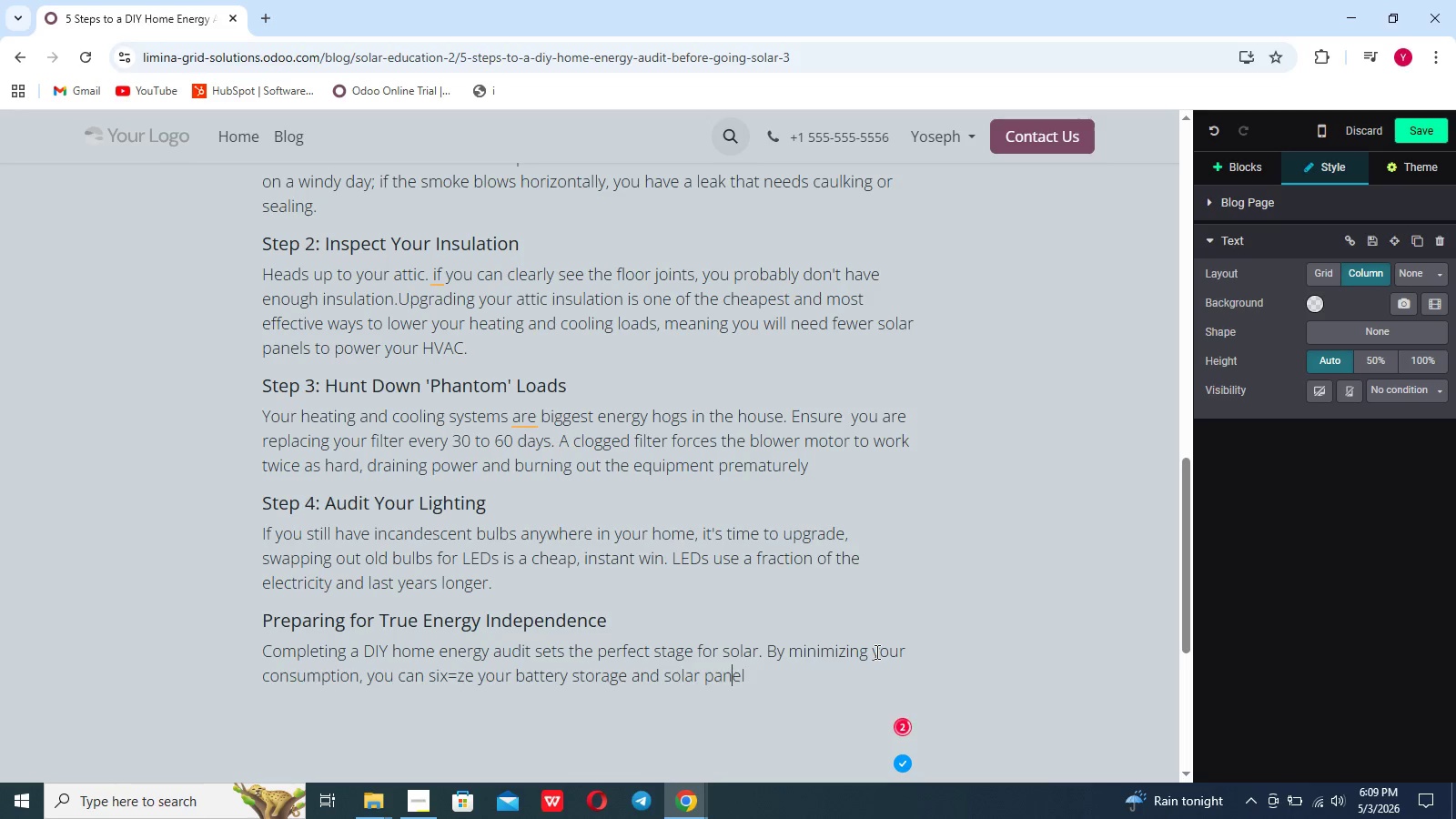 
key(ArrowRight)
 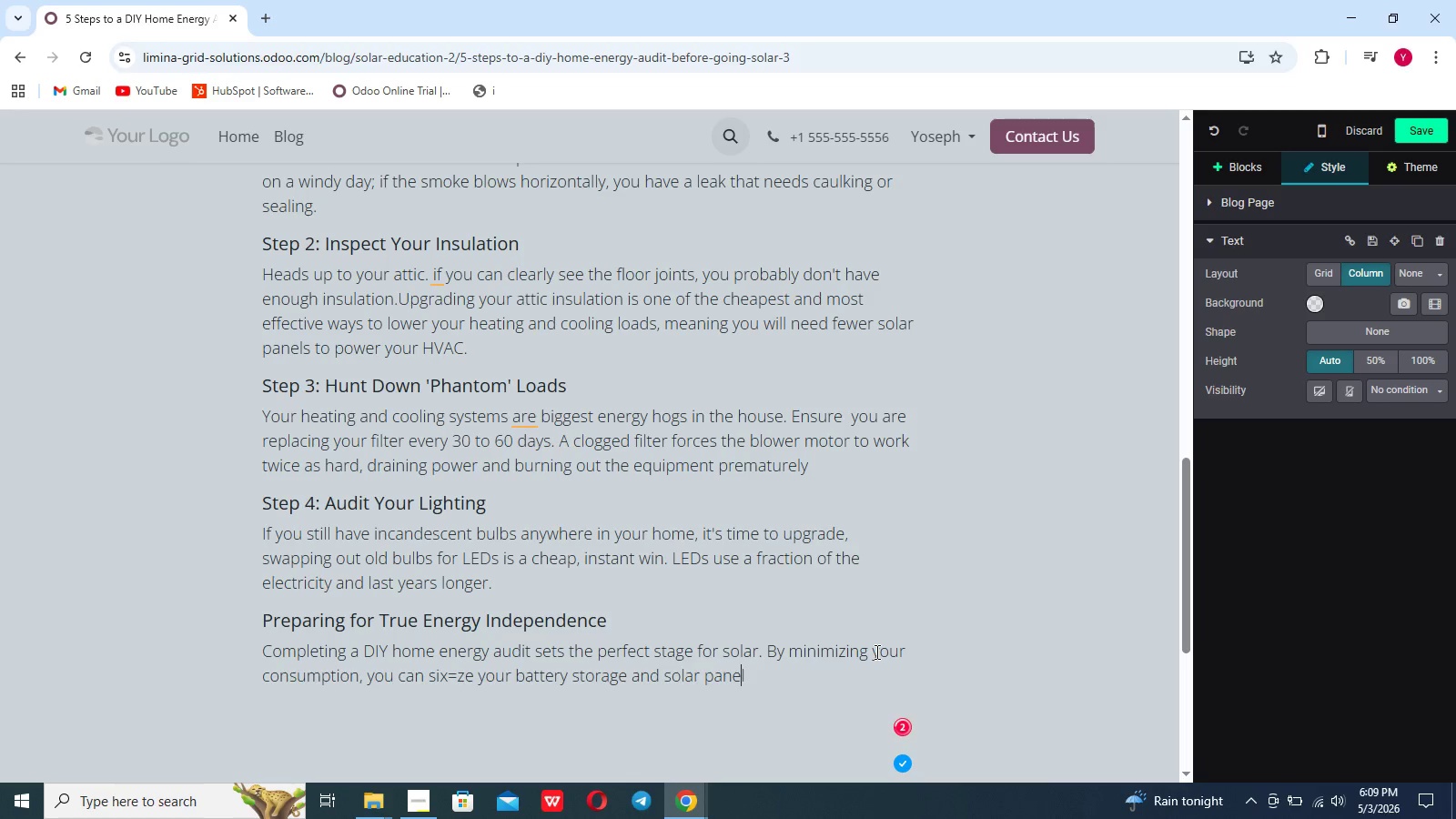 
key(ArrowRight)
 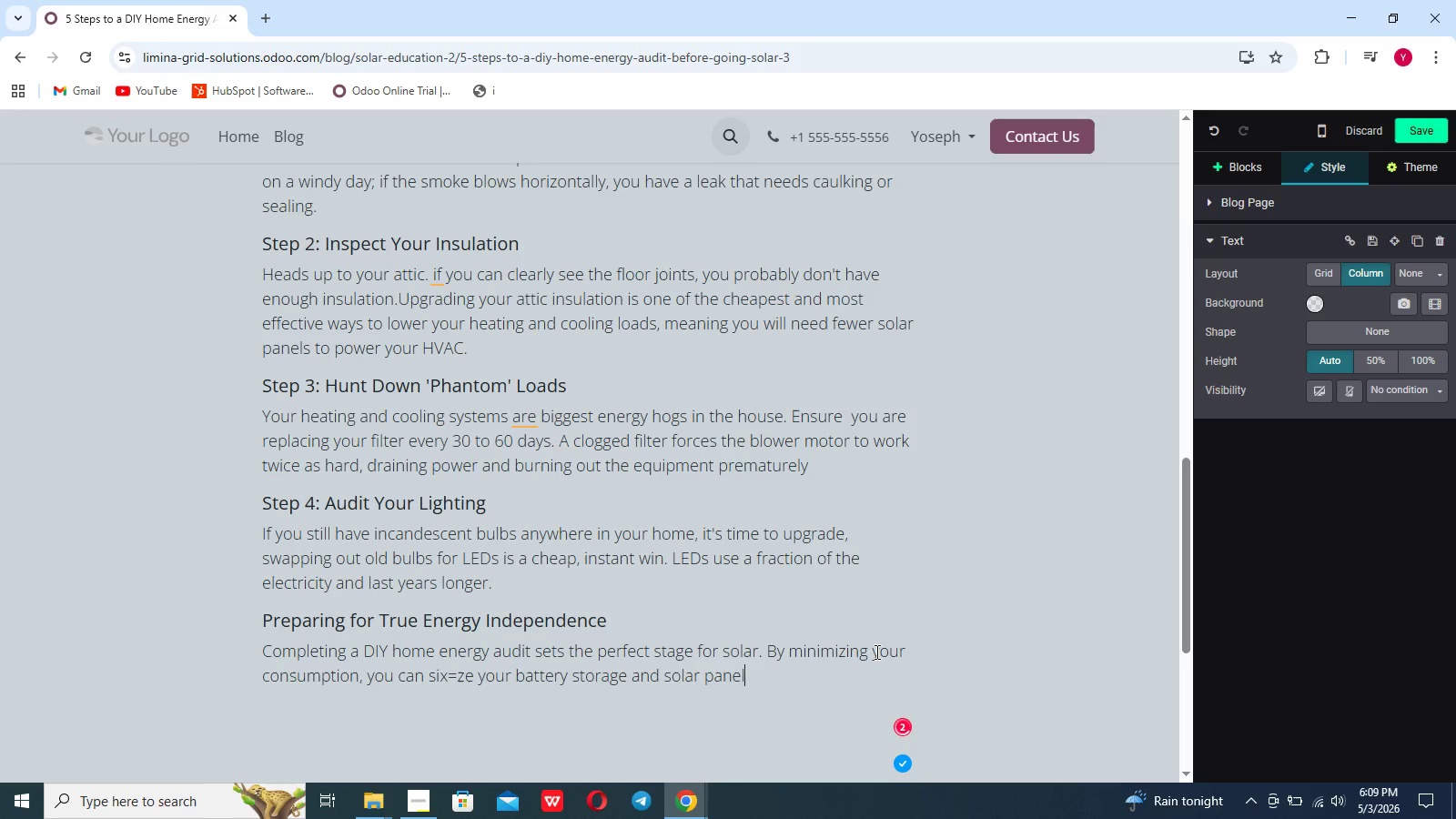 
type( array perfectly)
 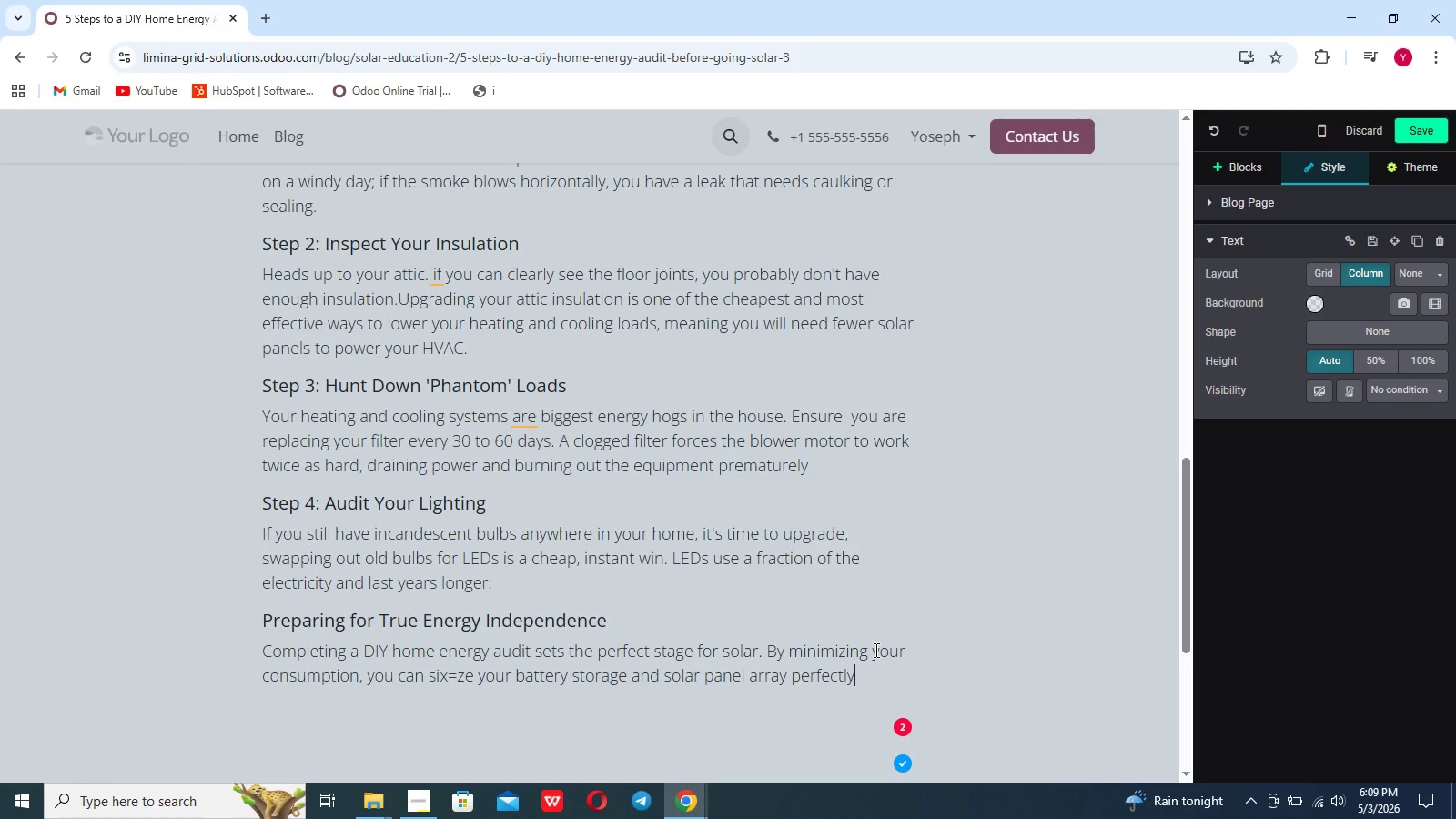 
type(, saving you thousand)
 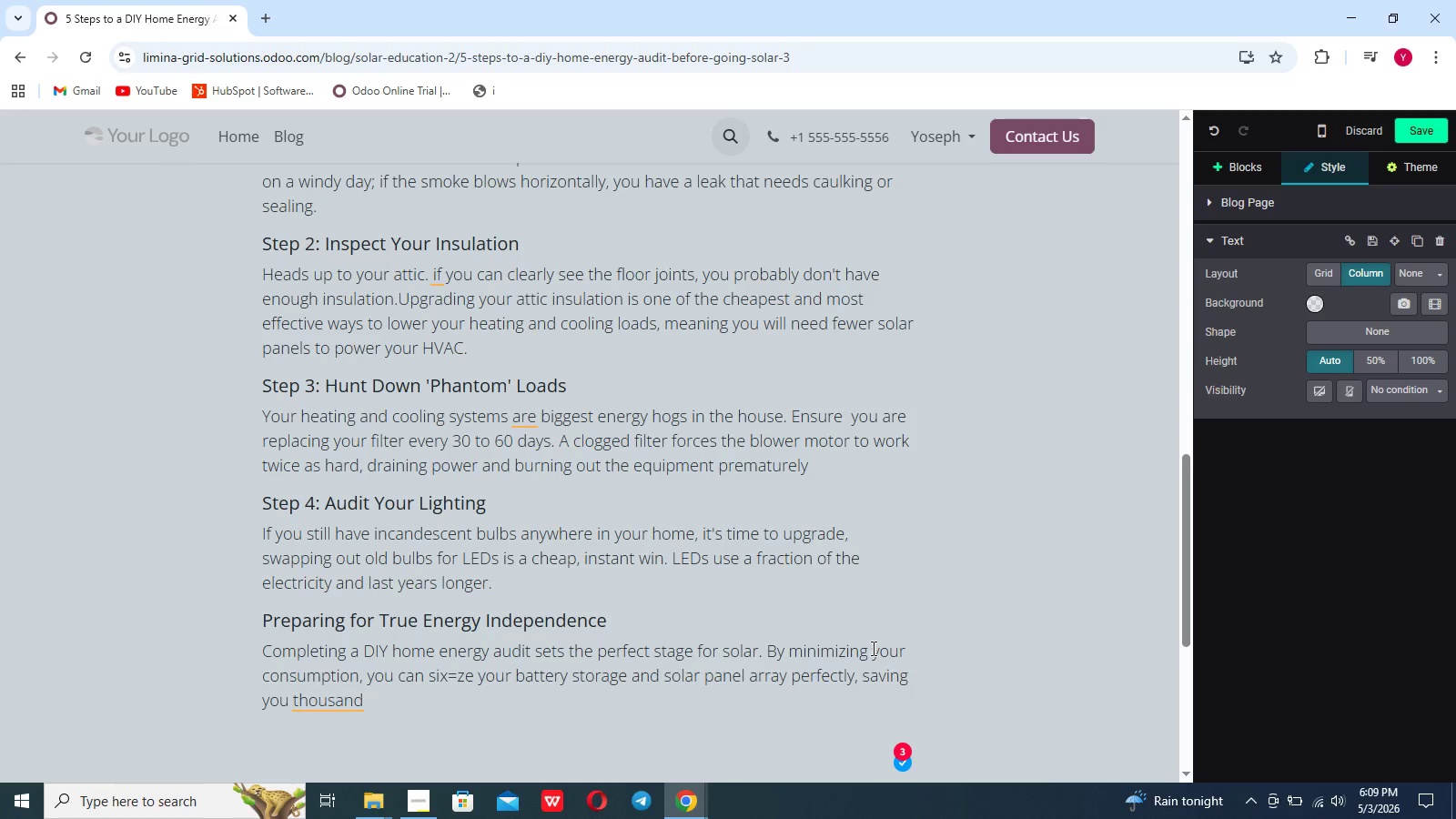 
wait(5.08)
 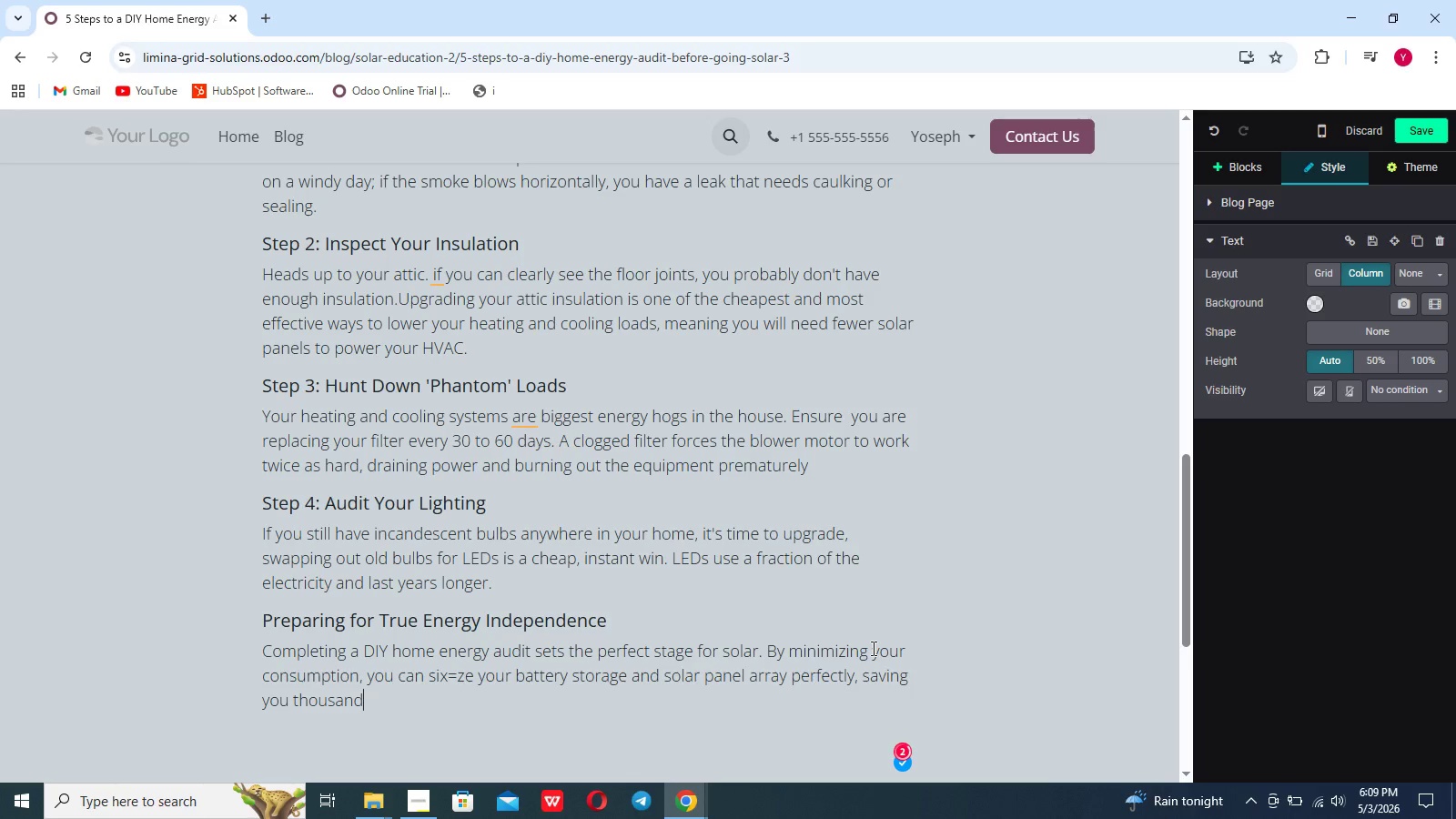 
type(s of dollar)
 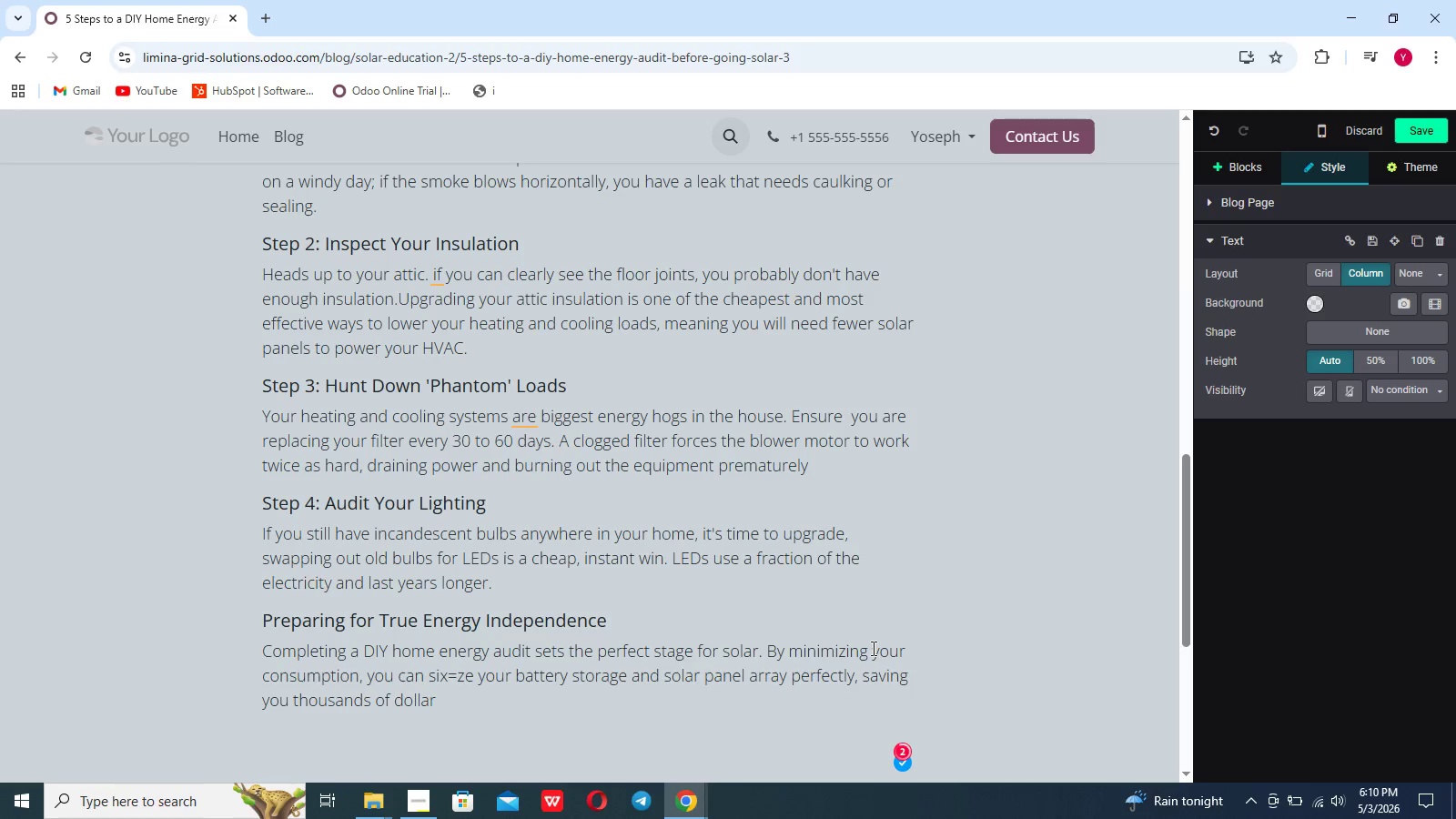 
type(s on the initialinstallation)
 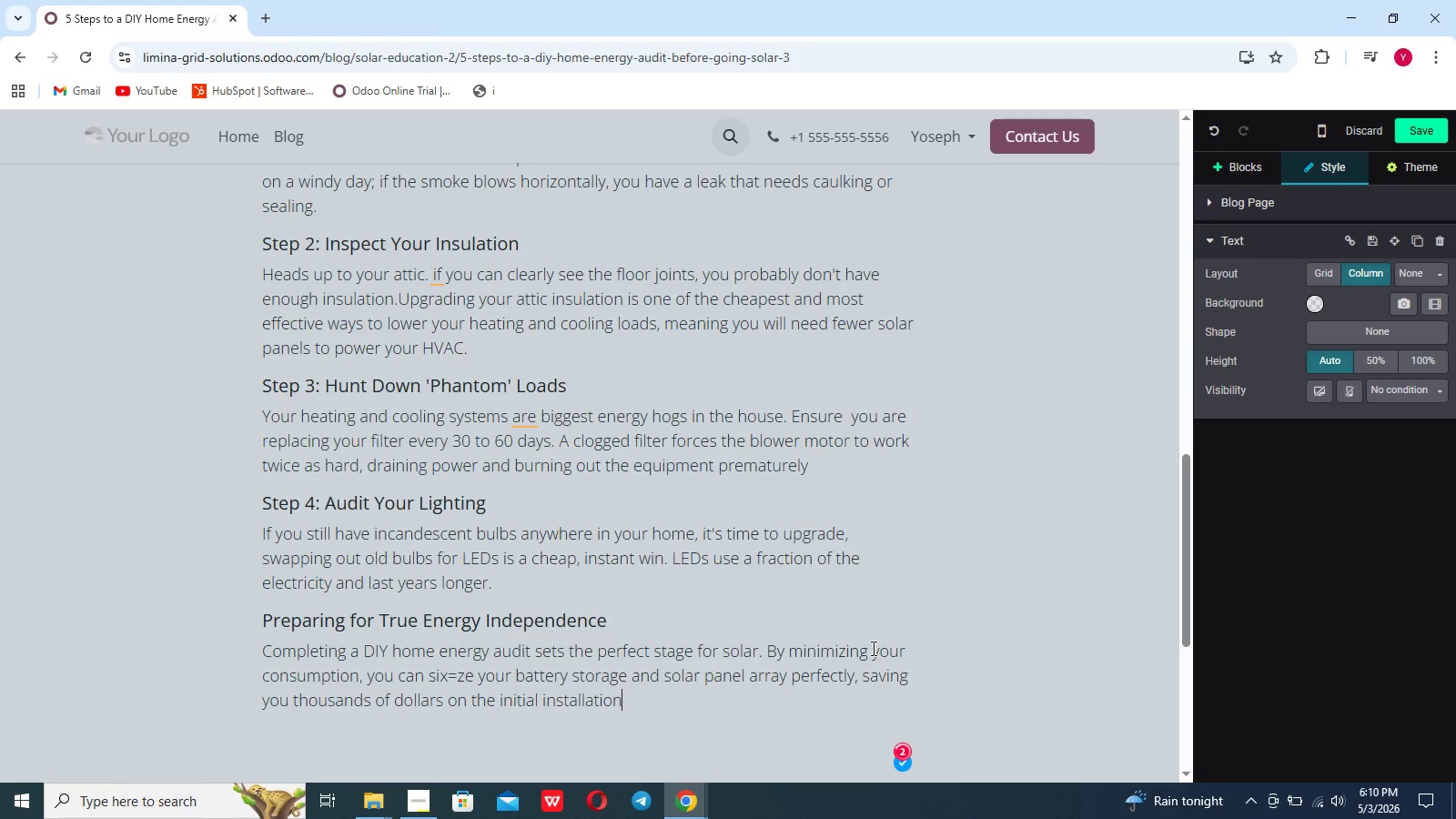 
hold_key(key=Space, duration=11.16)
 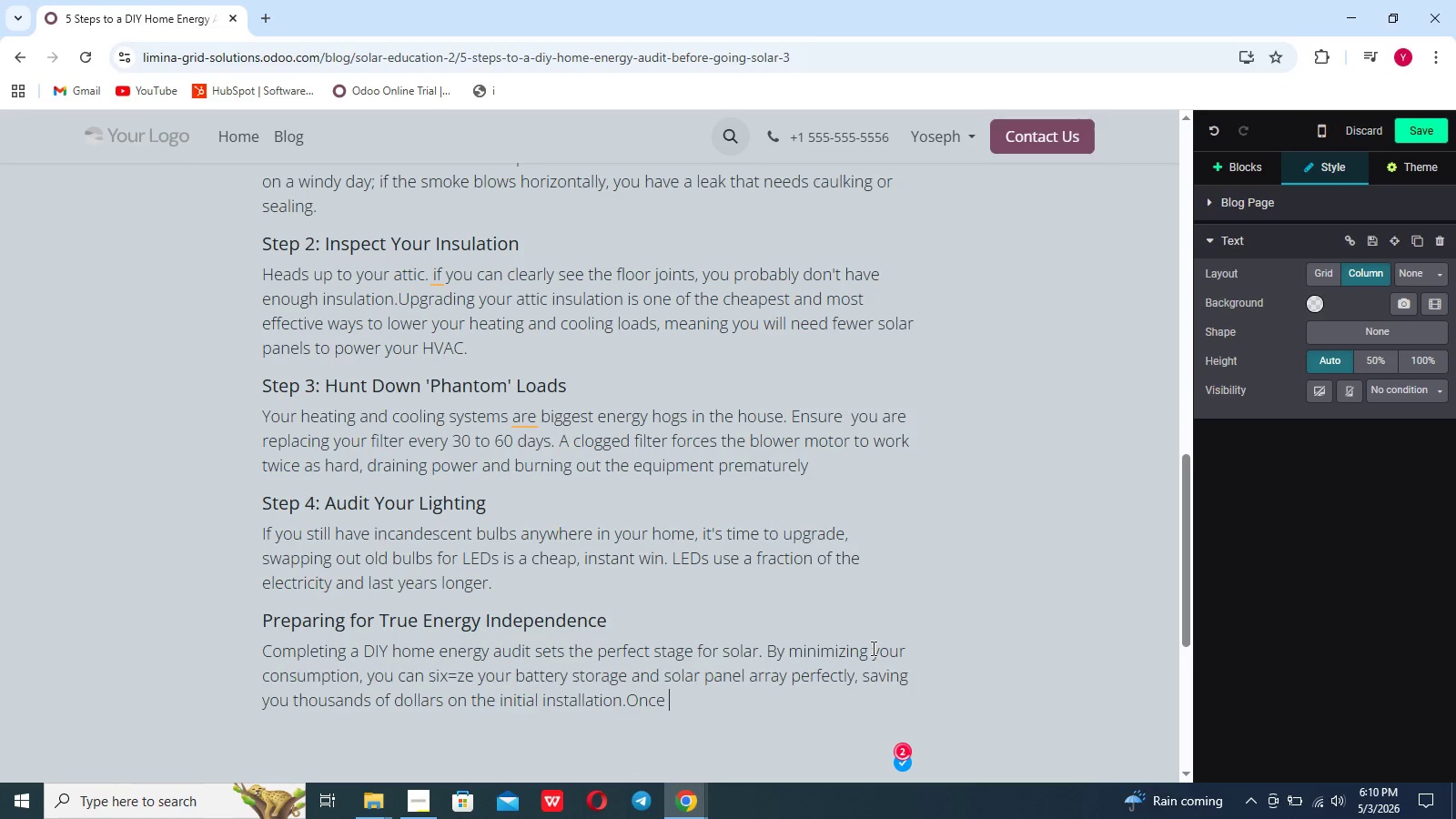 
type(.One)
key(Backspace)
type(ceyour  home)
key(Backspace)
key(Backspace)
key(Backspace)
key(Backspace)
key(Backspace)
type(home is sealed tight and running)
 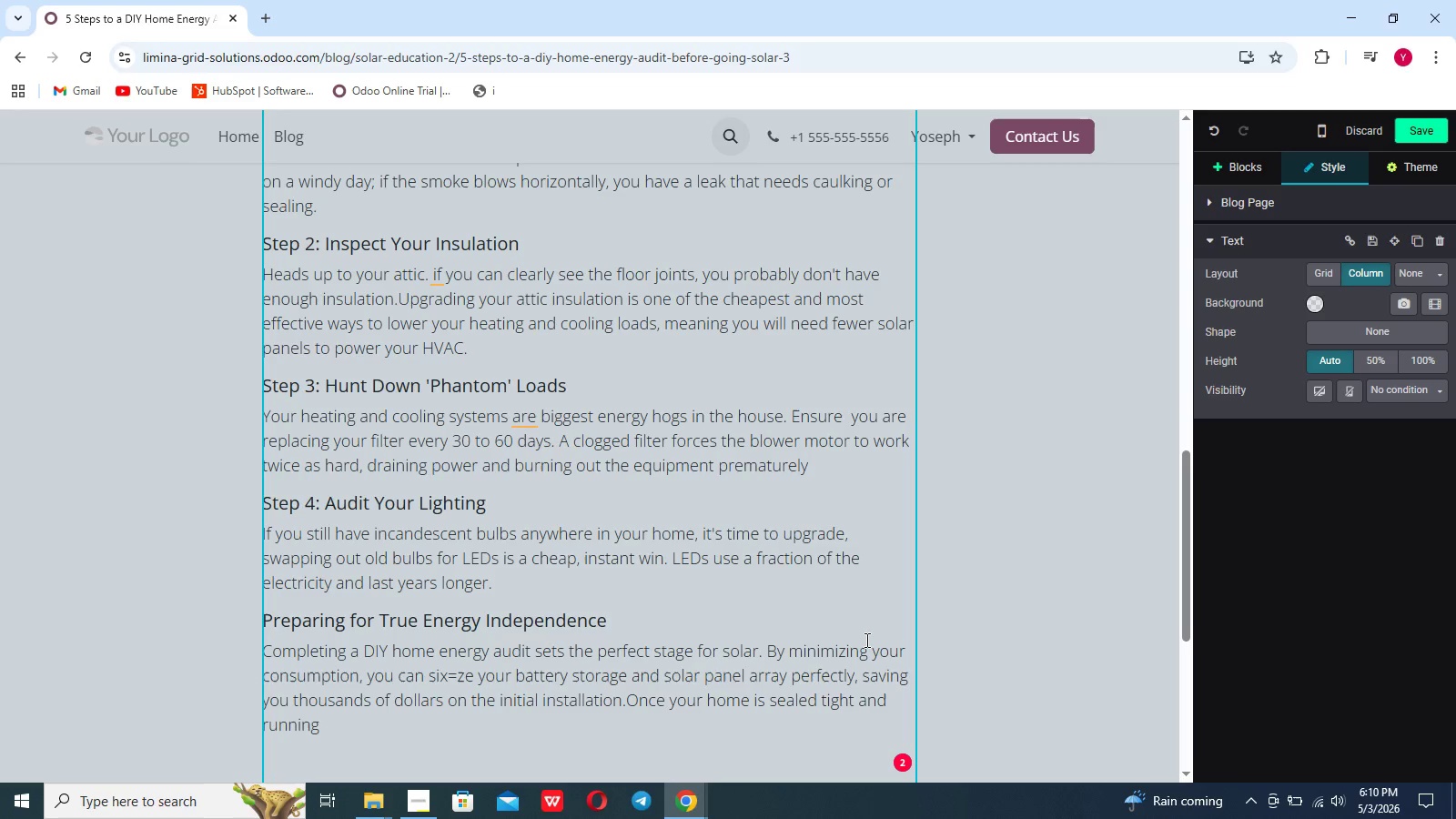 
wait(8.78)
 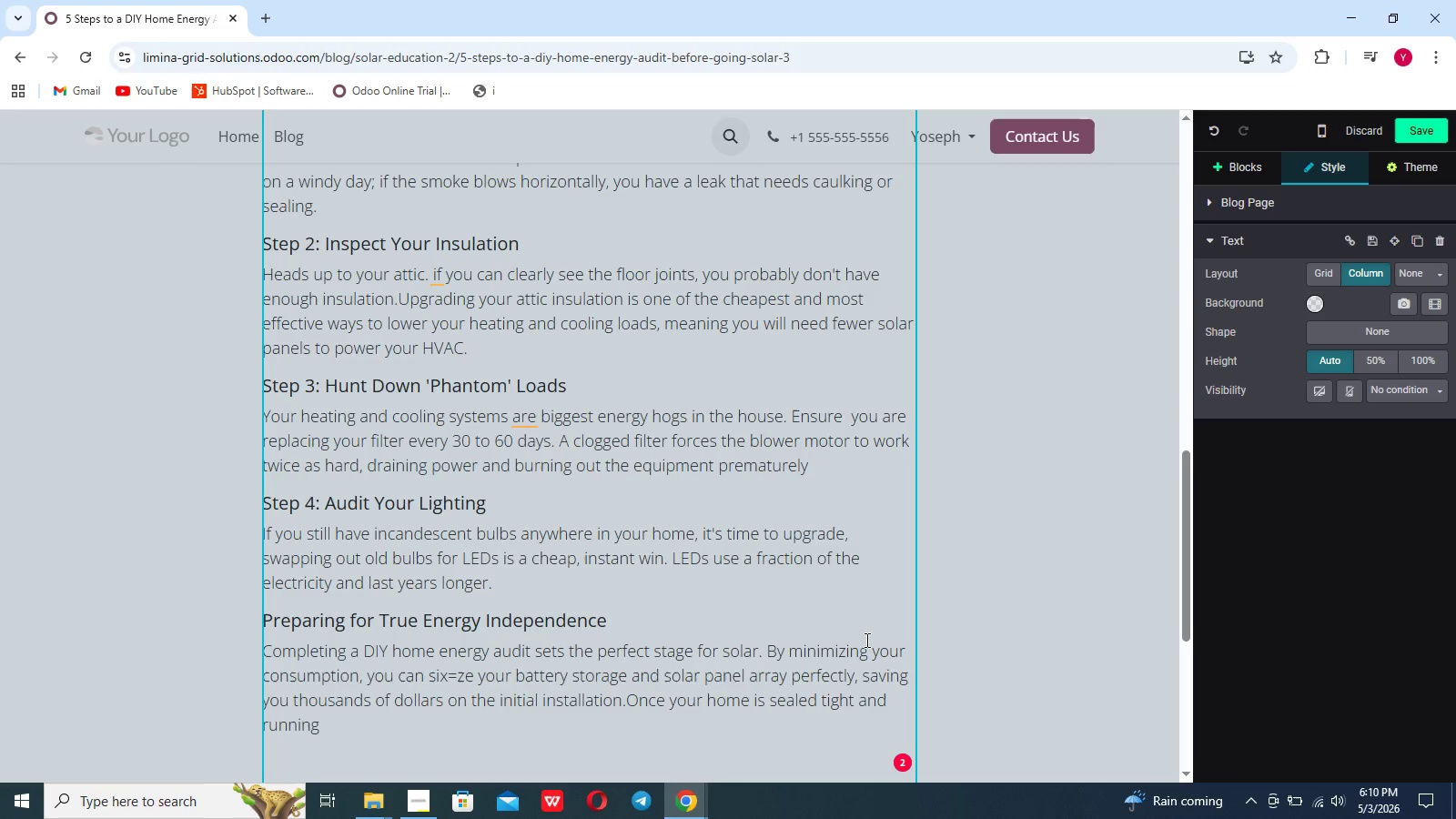 
type( efficiently, you are ready)
 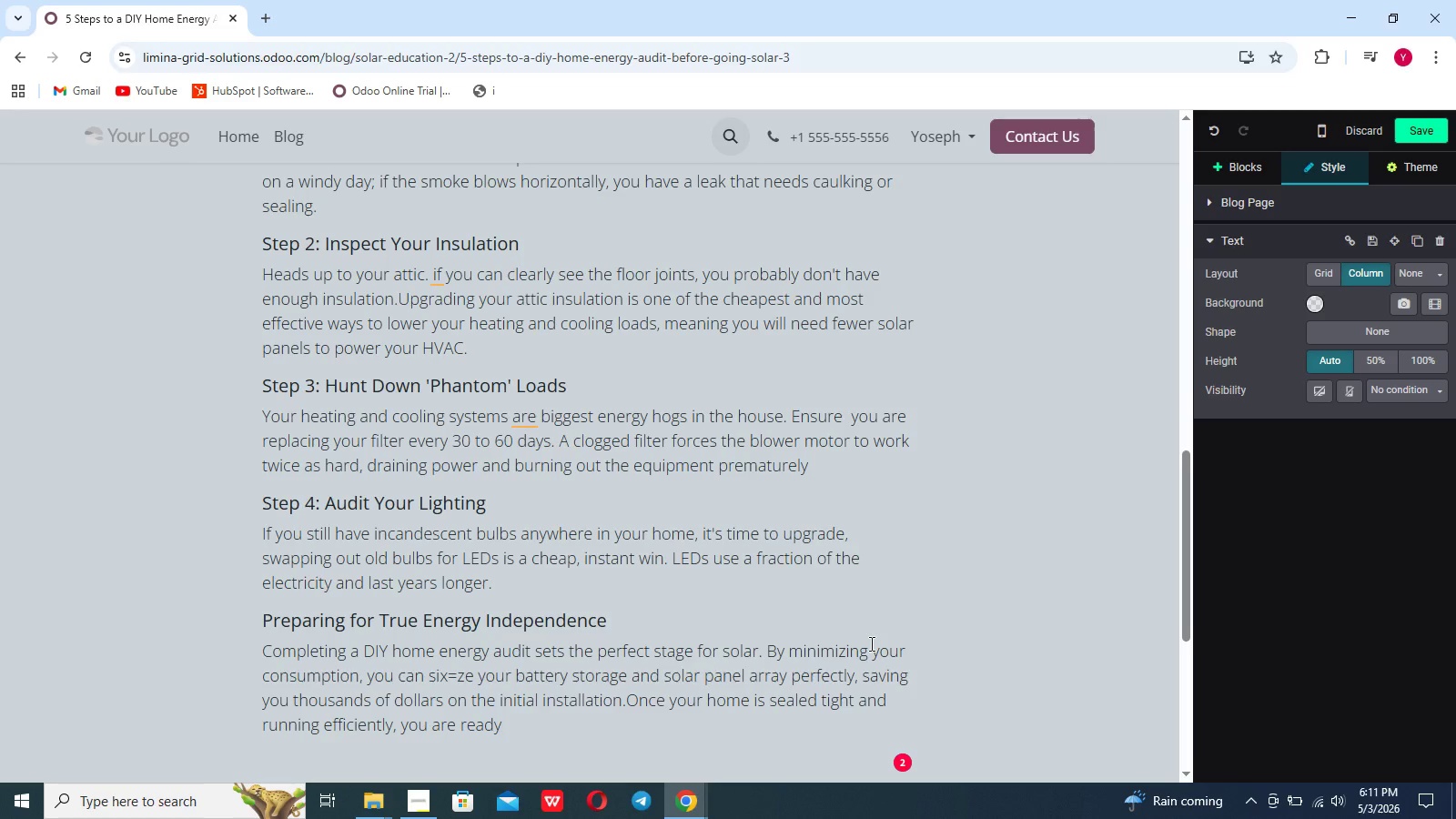 
wait(6.22)
 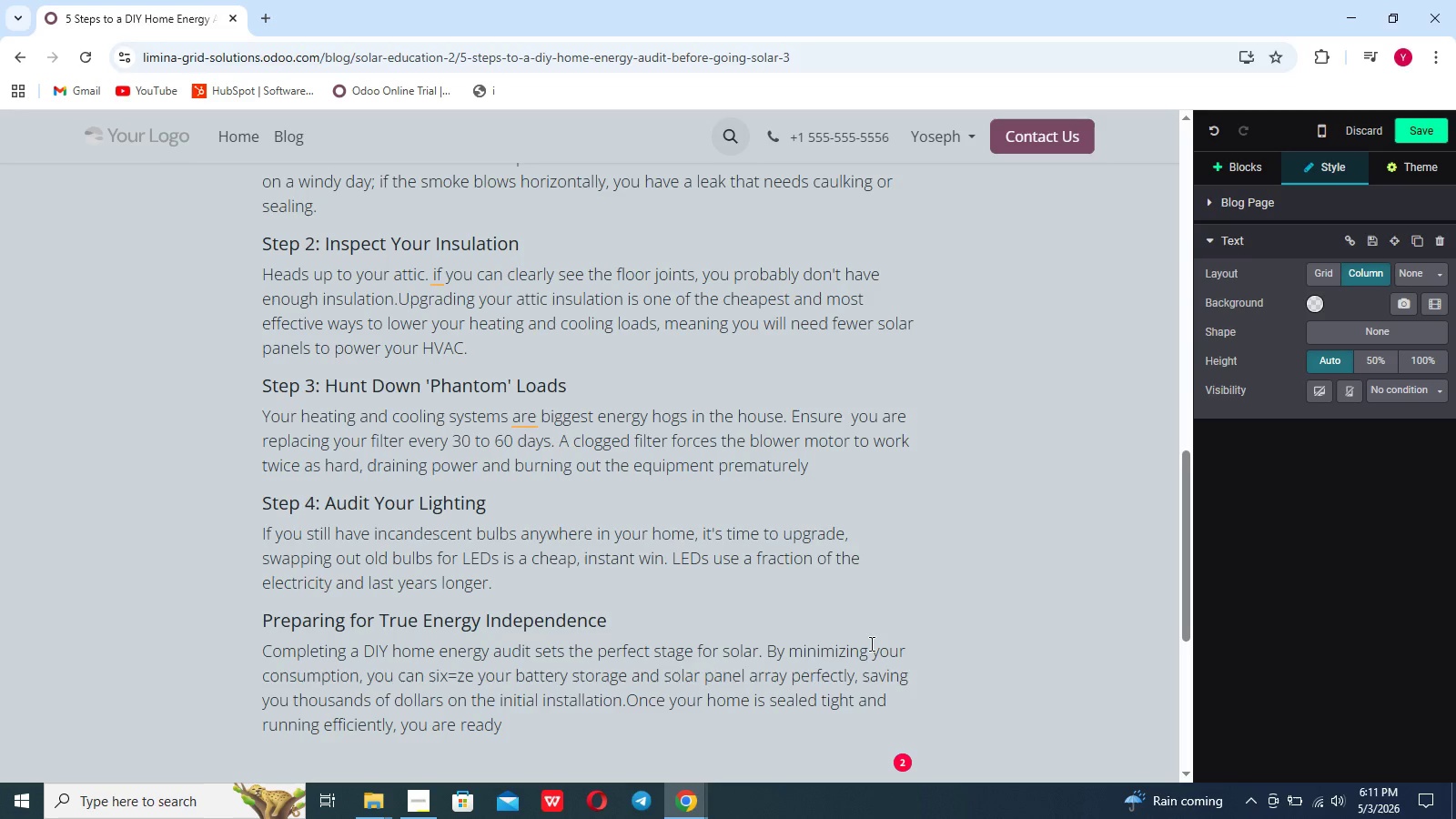 
type( to make the jump to off )
key(Backspace)
type(- )
key(Backspace)
type(grid capan)
key(Backspace)
type(biliy)
key(Backspace)
type(ty)
 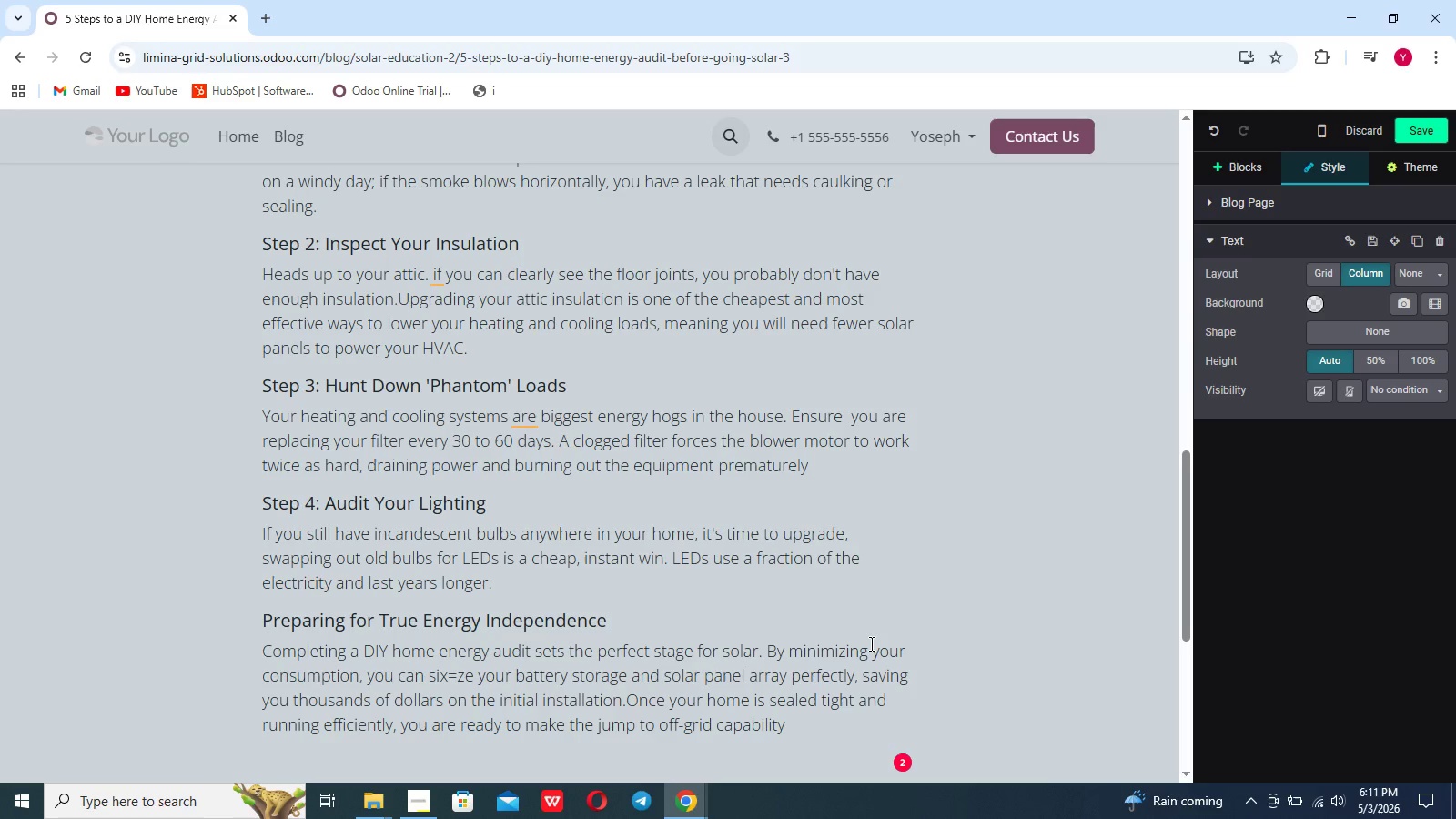 
key(Period)
 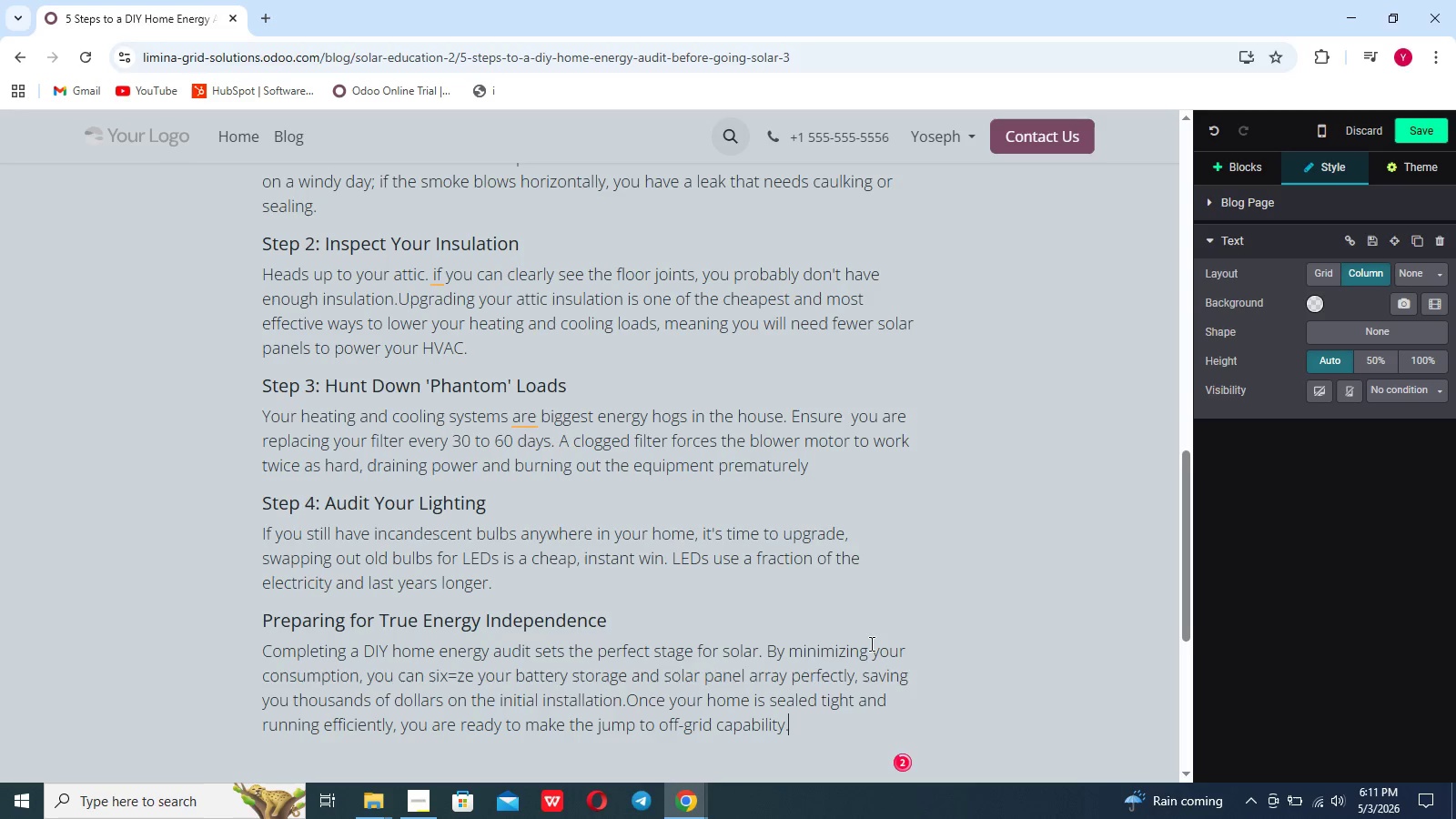 
key(Space)
 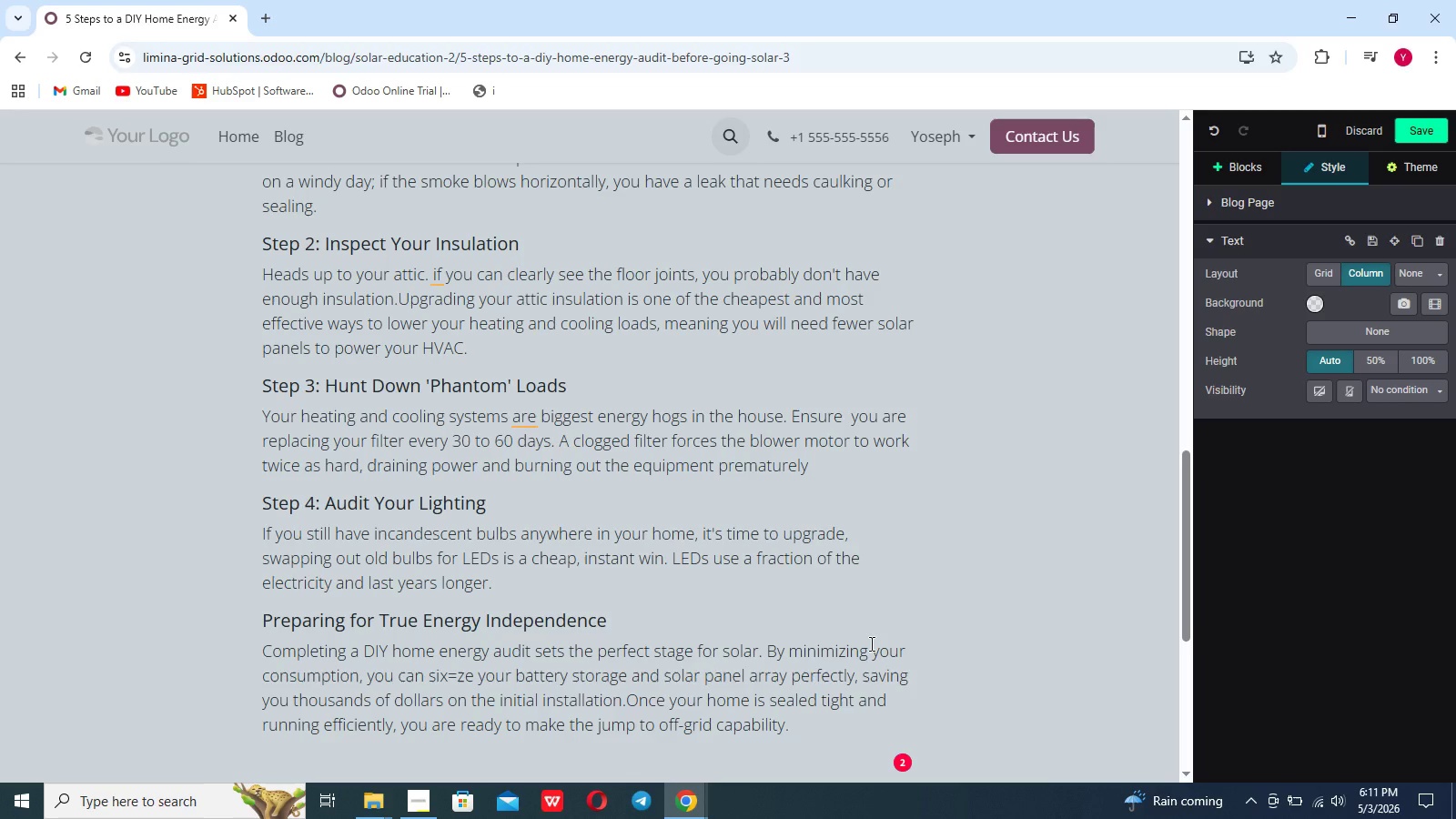 
type(For a professiona;)
key(Backspace)
type(l)
 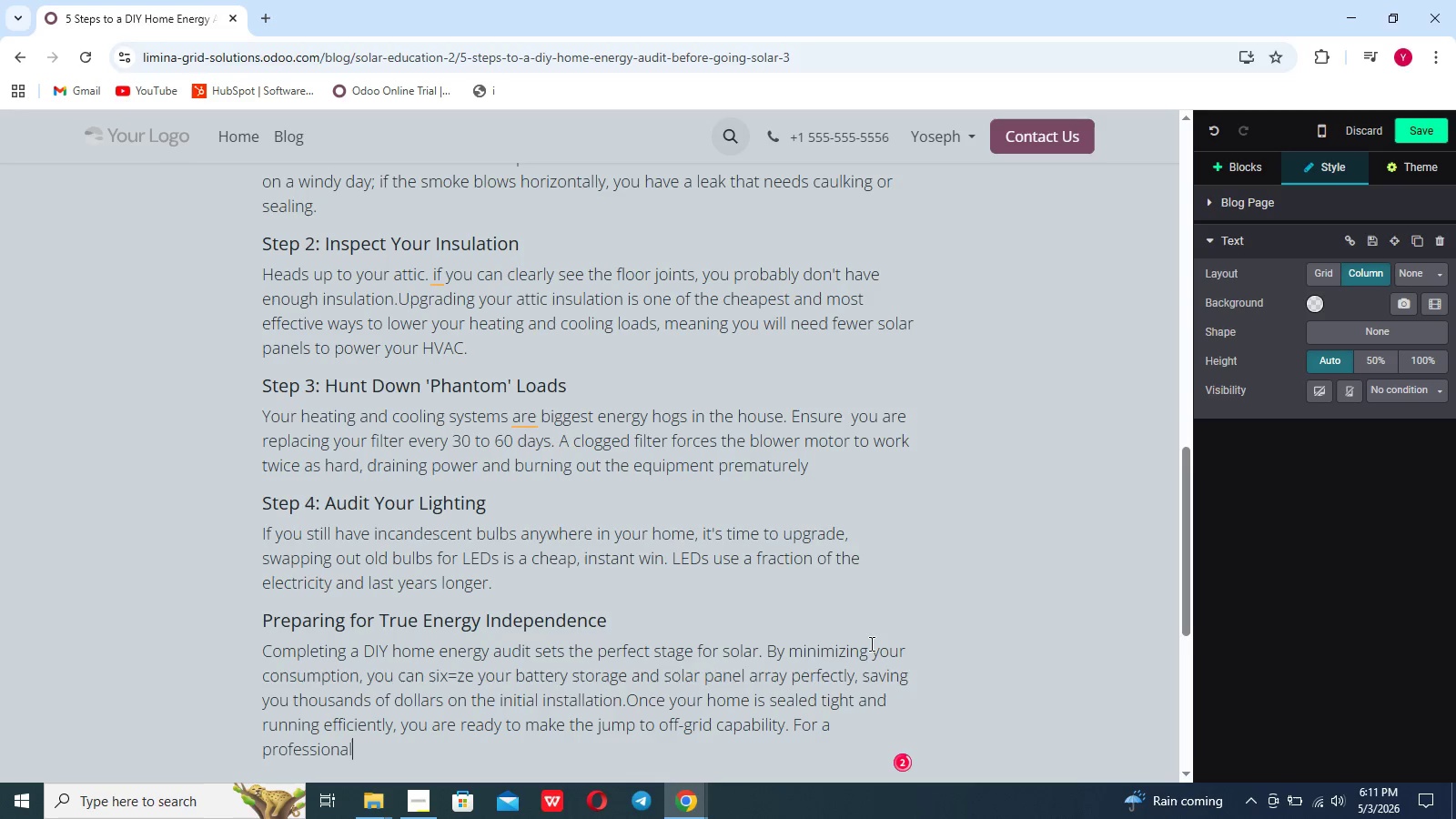 
type( assessment to supplment )
 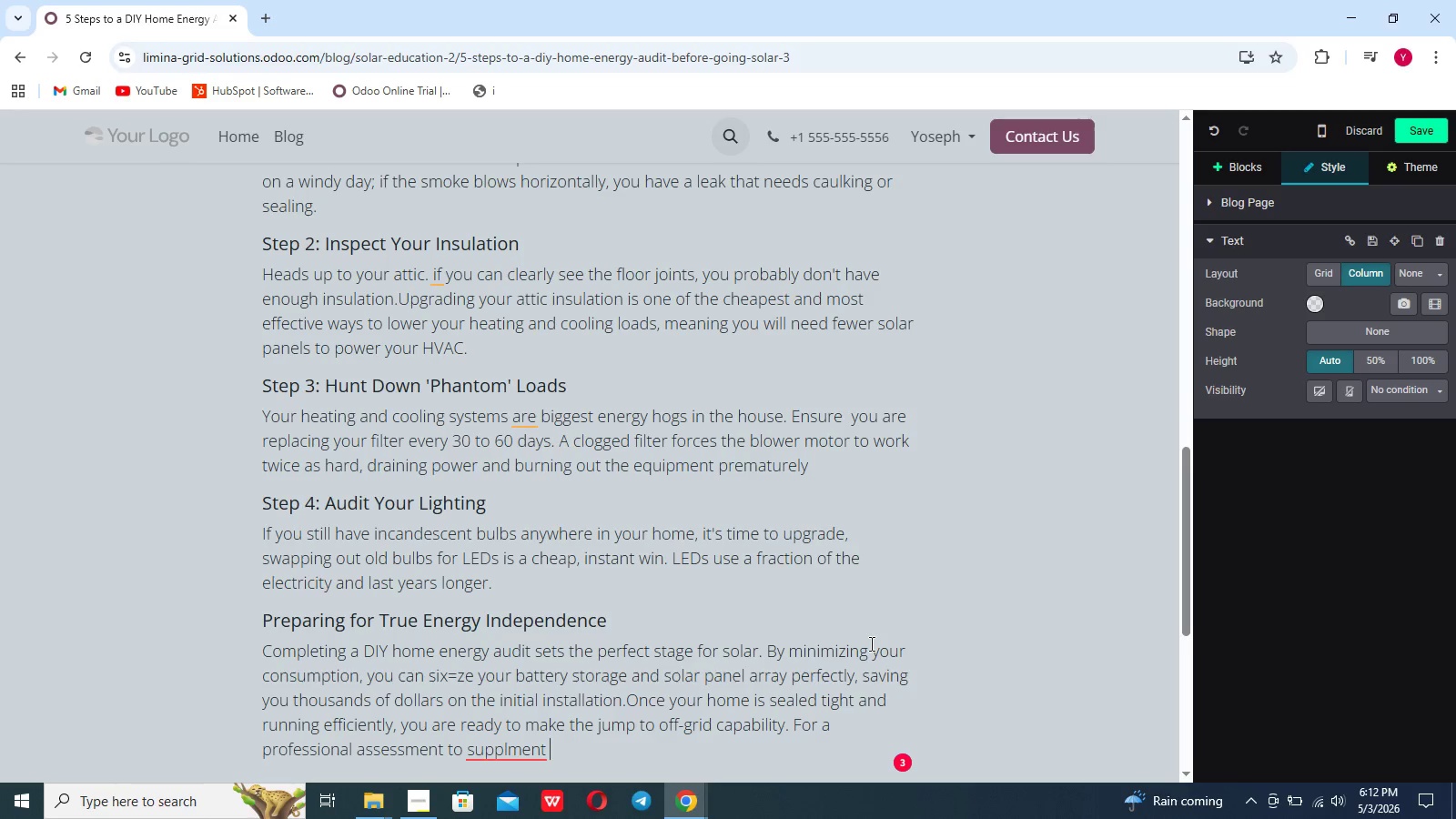 
type( your DIt)
 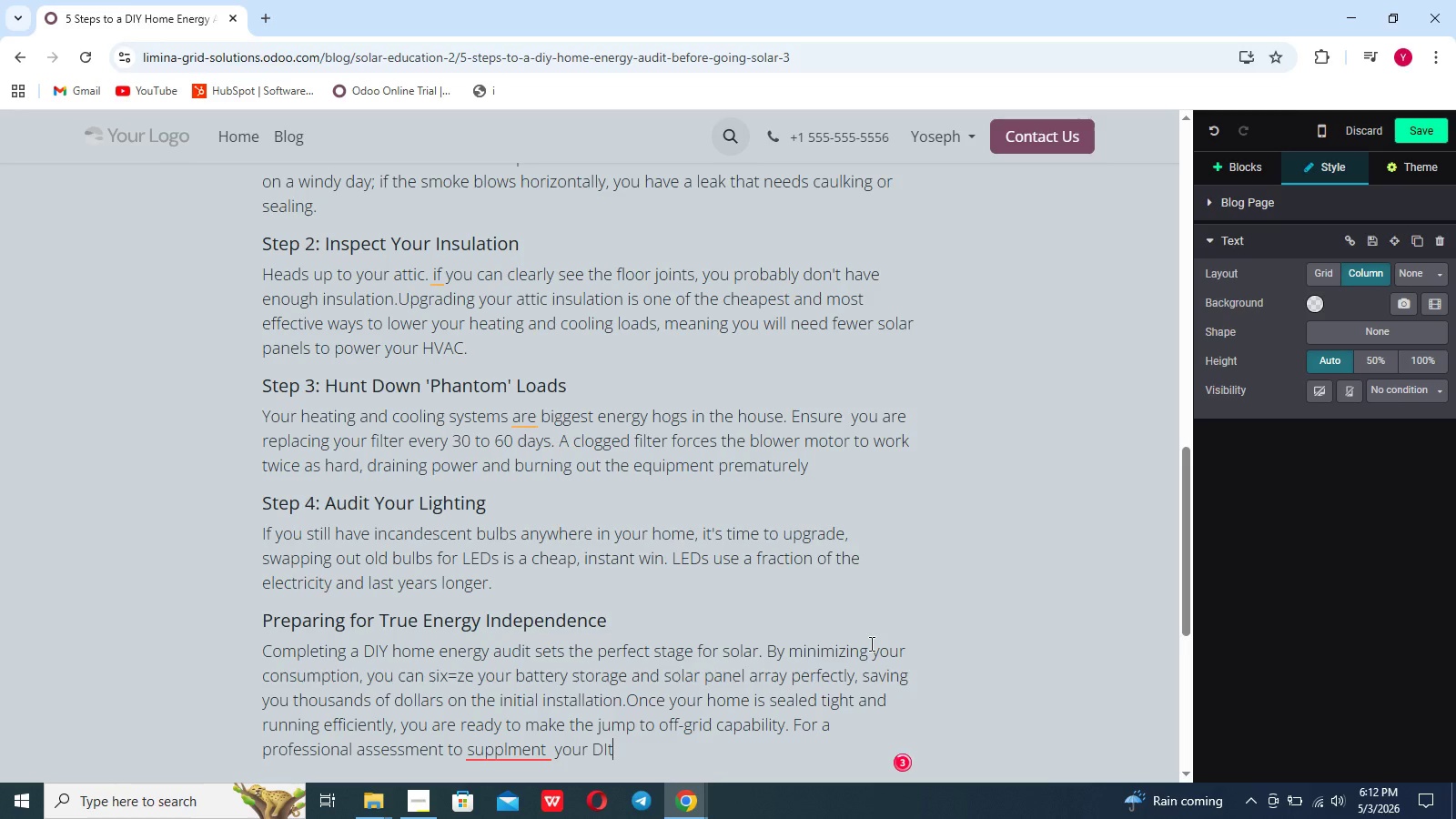 
key(ArrowLeft)
 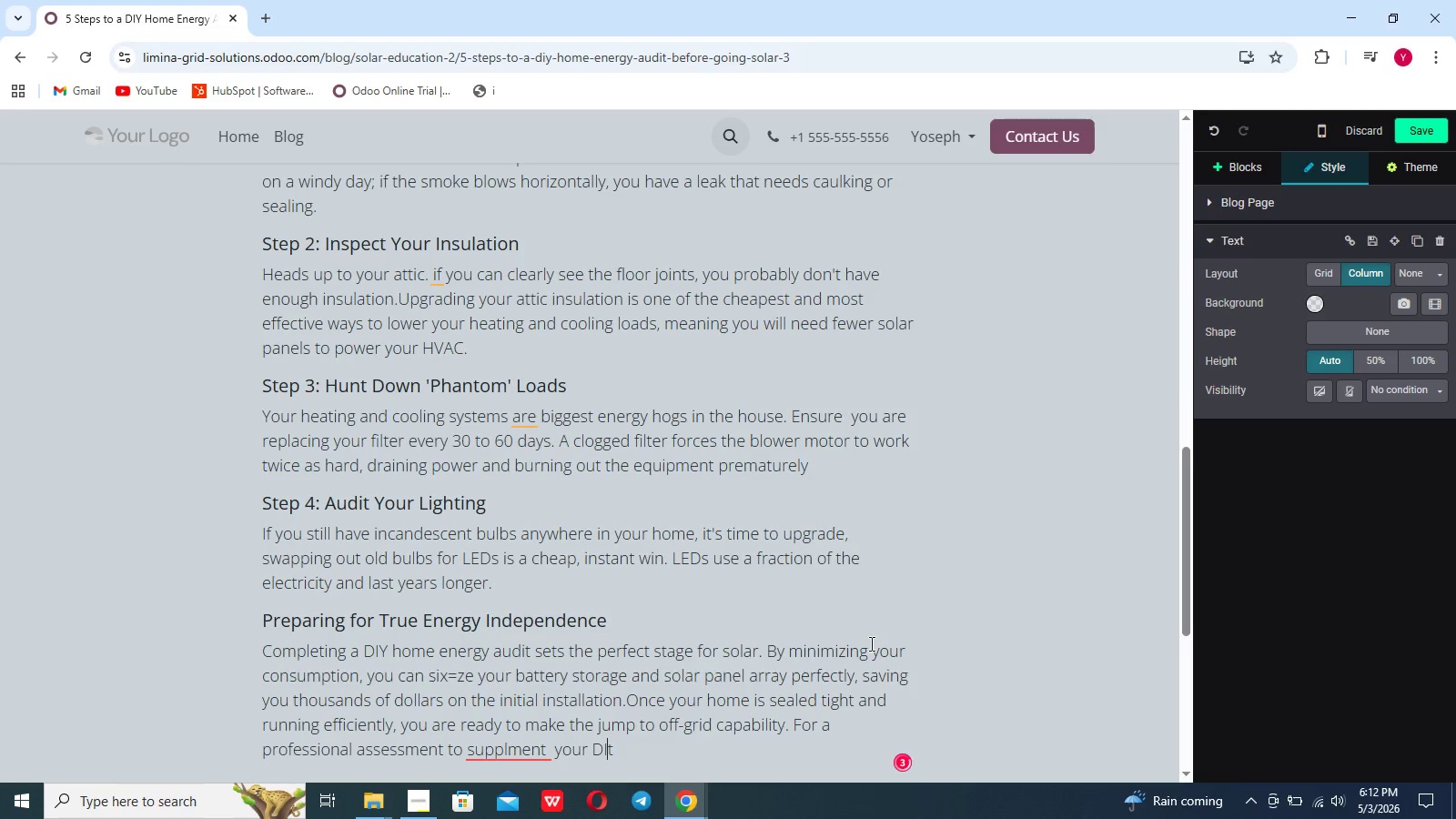 
key(ArrowLeft)
 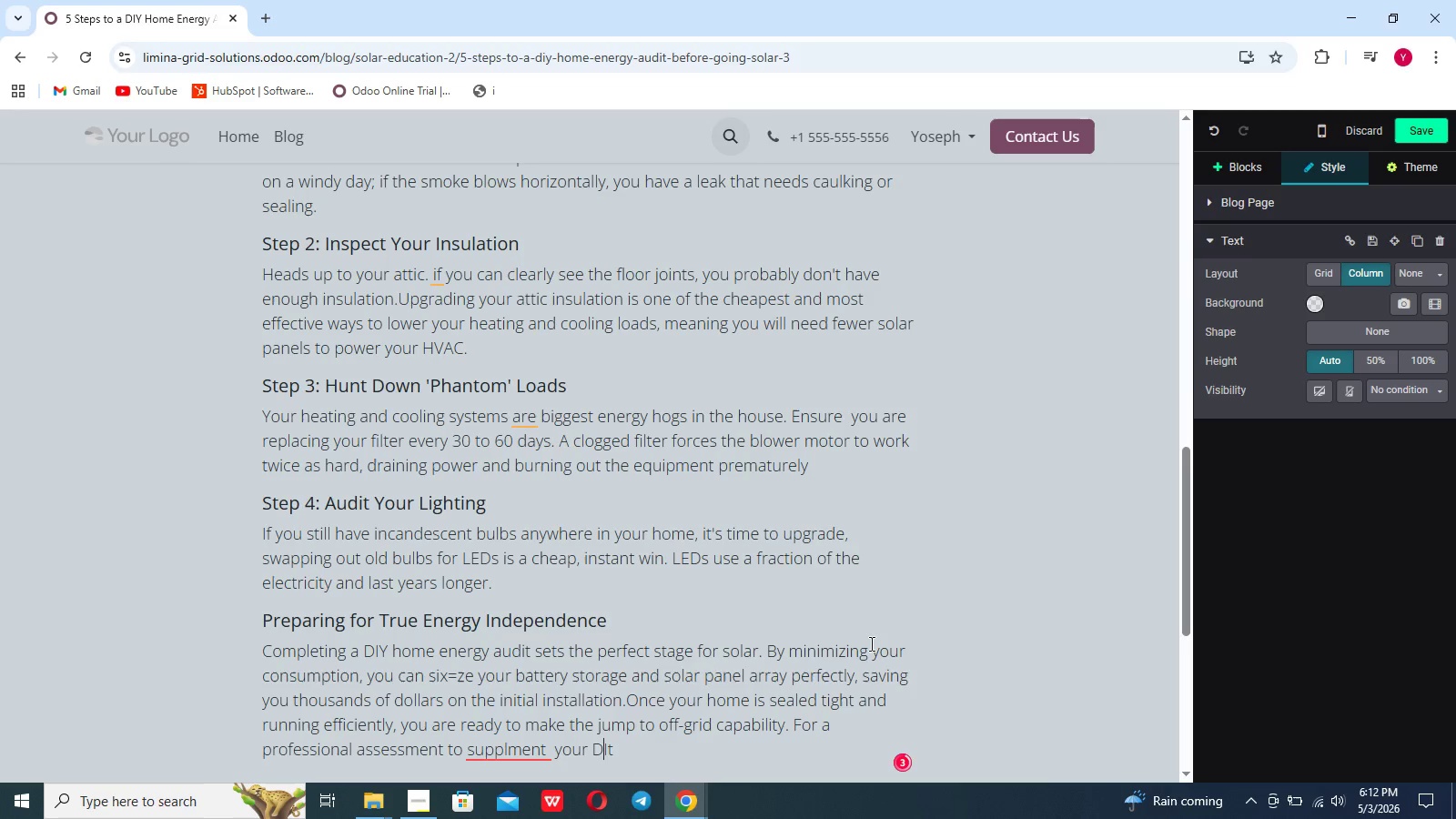 
key(ArrowLeft)
 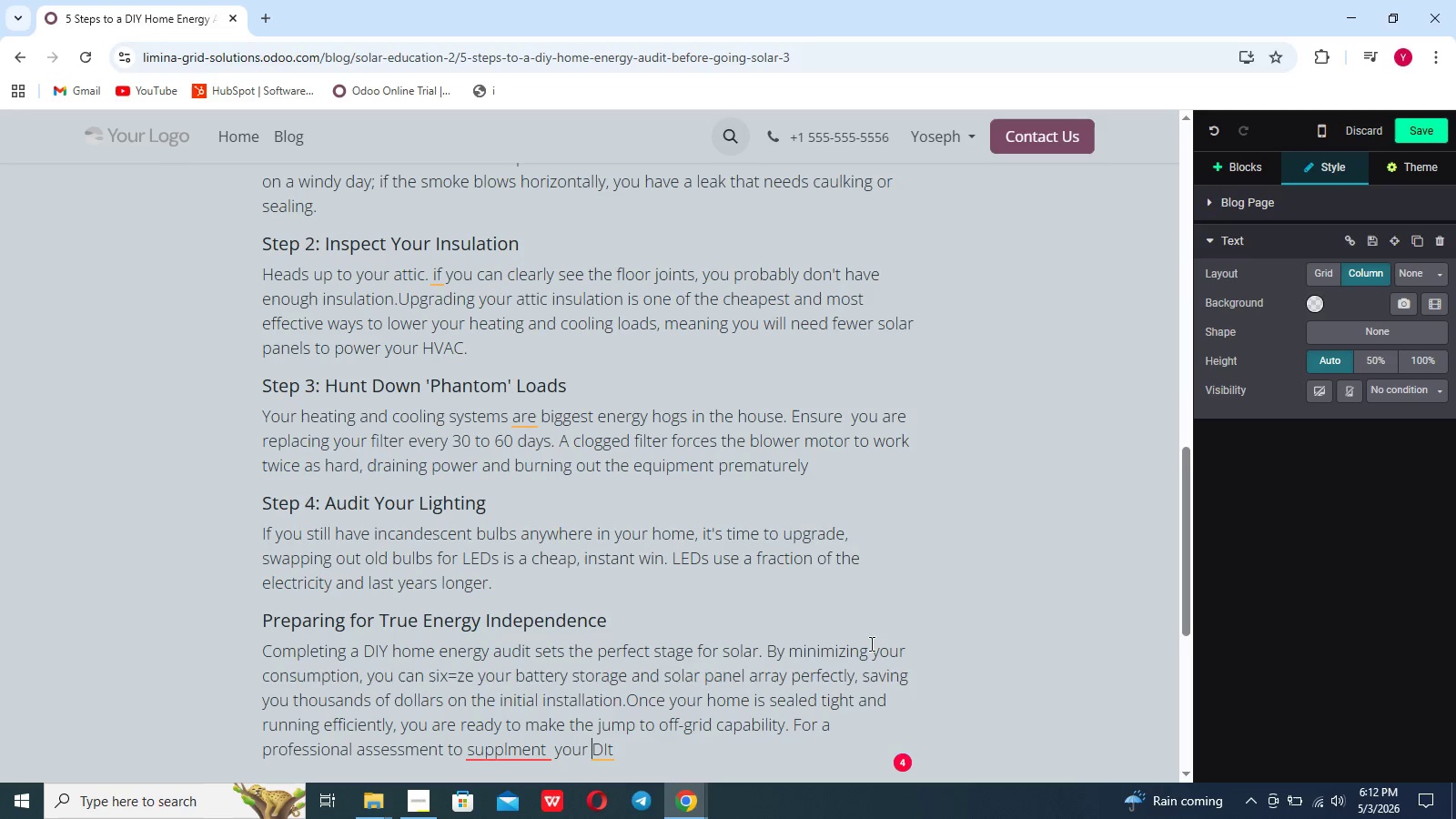 
key(ArrowLeft)
 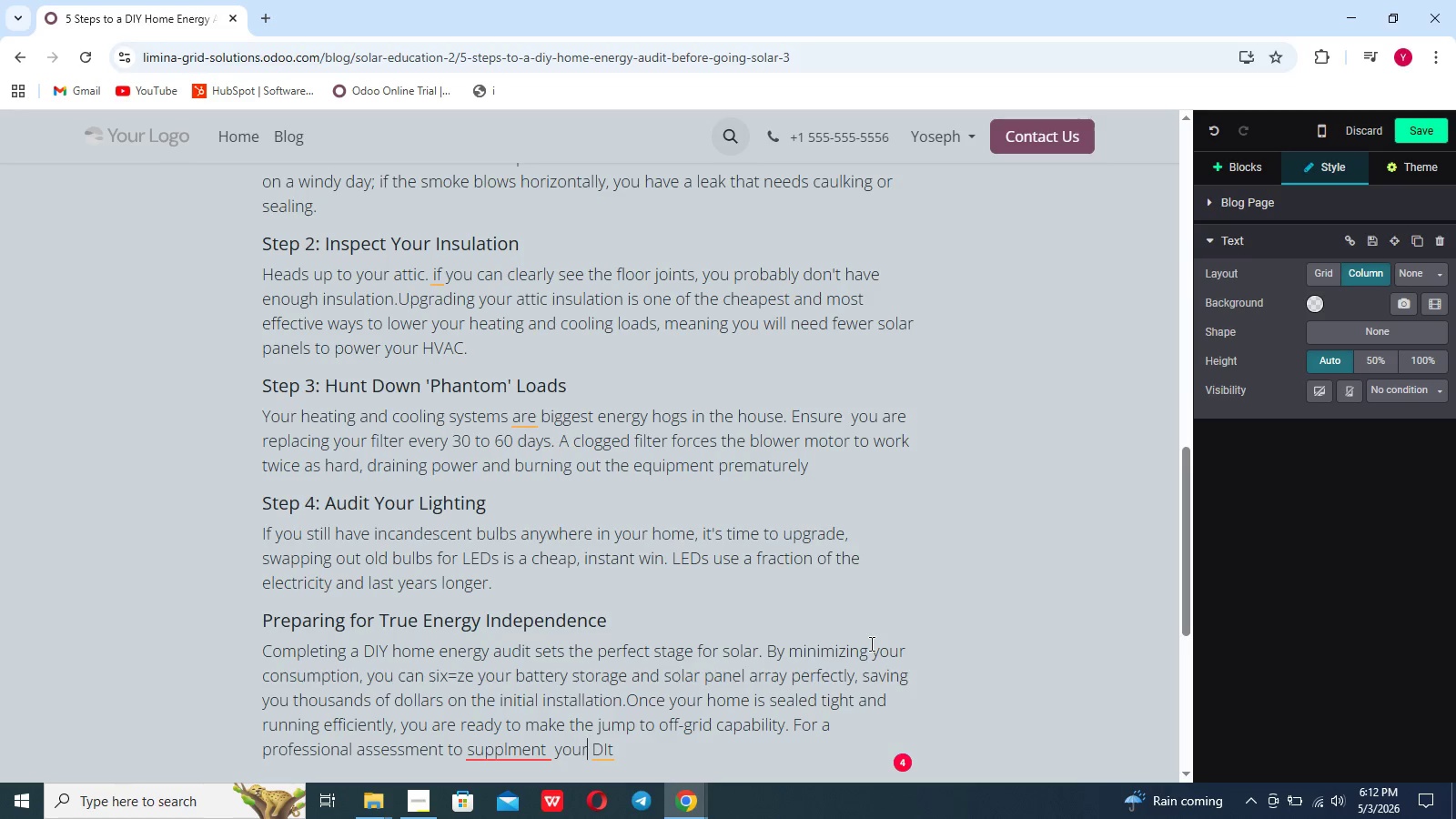 
hold_key(key=ArrowLeft, duration=0.66)
 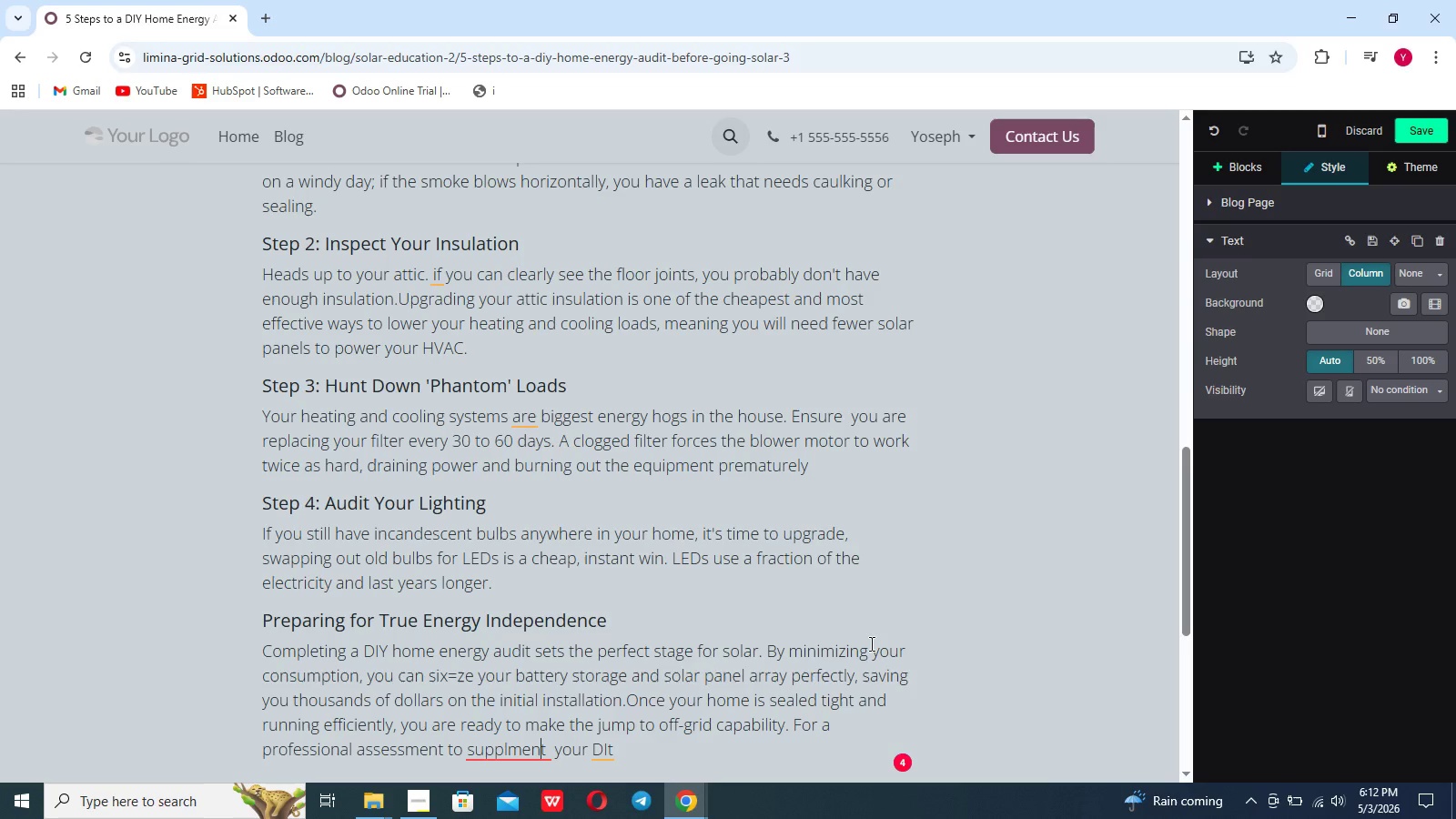 
key(ArrowLeft)
 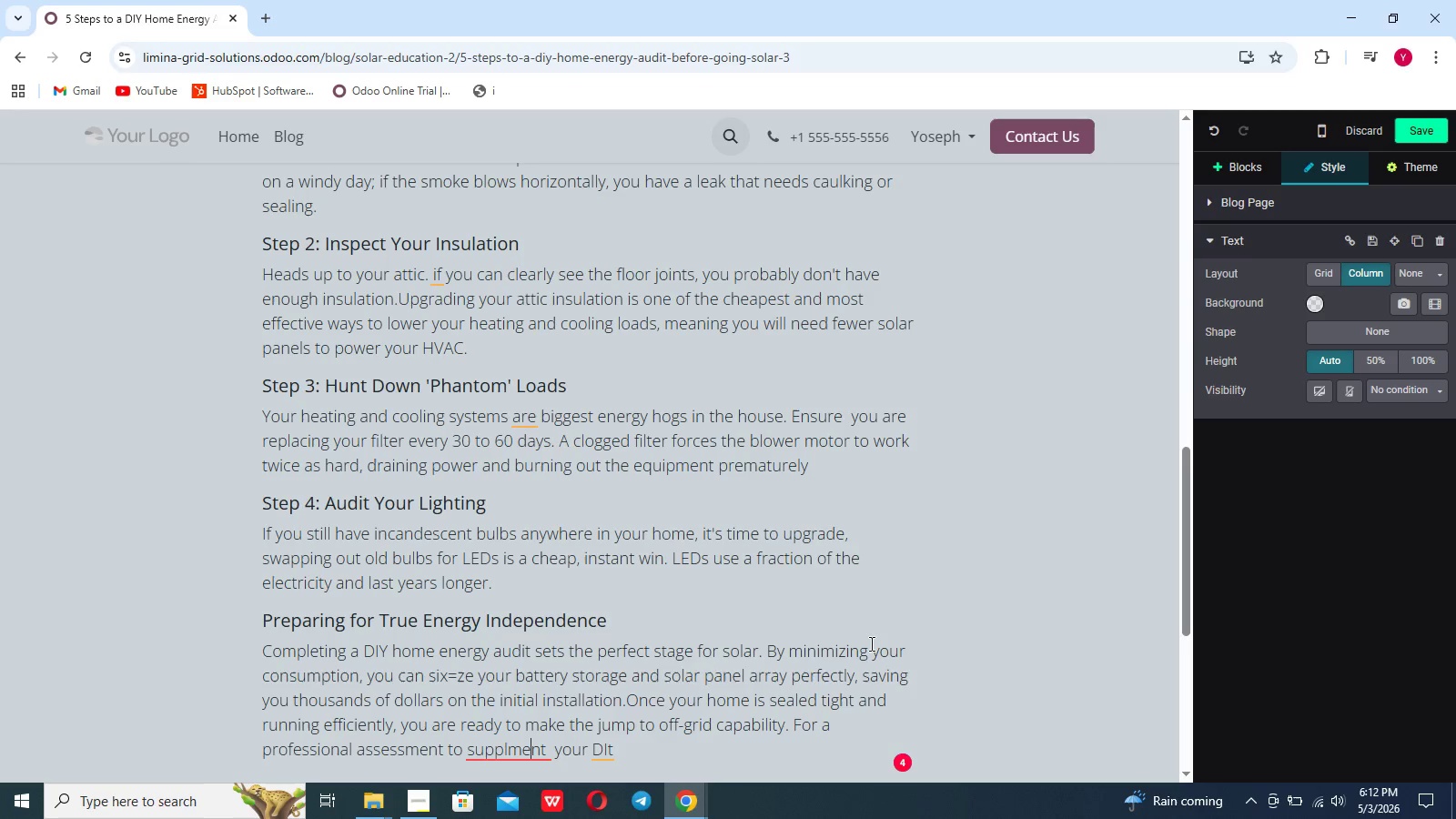 
key(ArrowLeft)
 